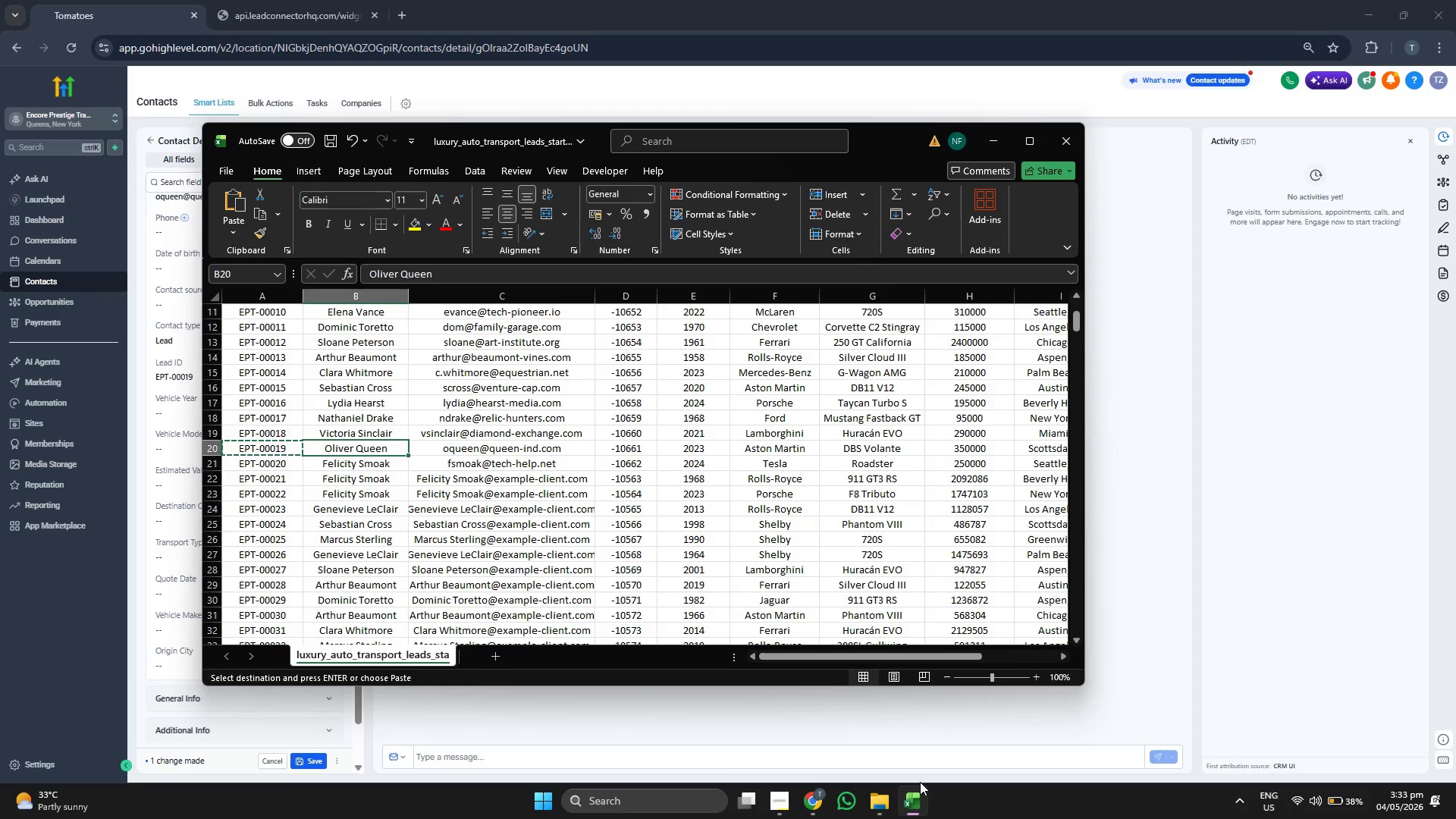 
key(ArrowRight)
 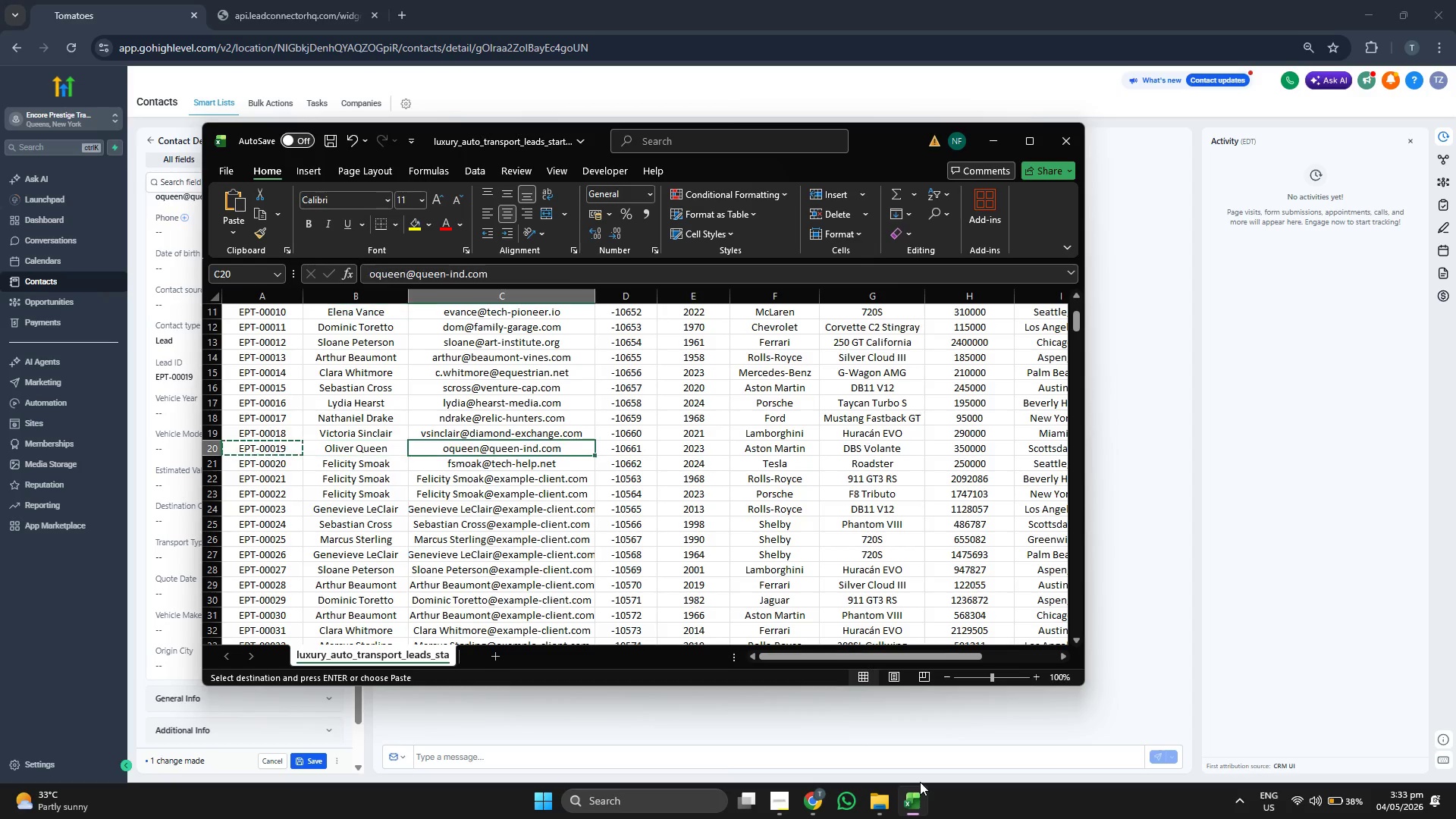 
key(ArrowRight)
 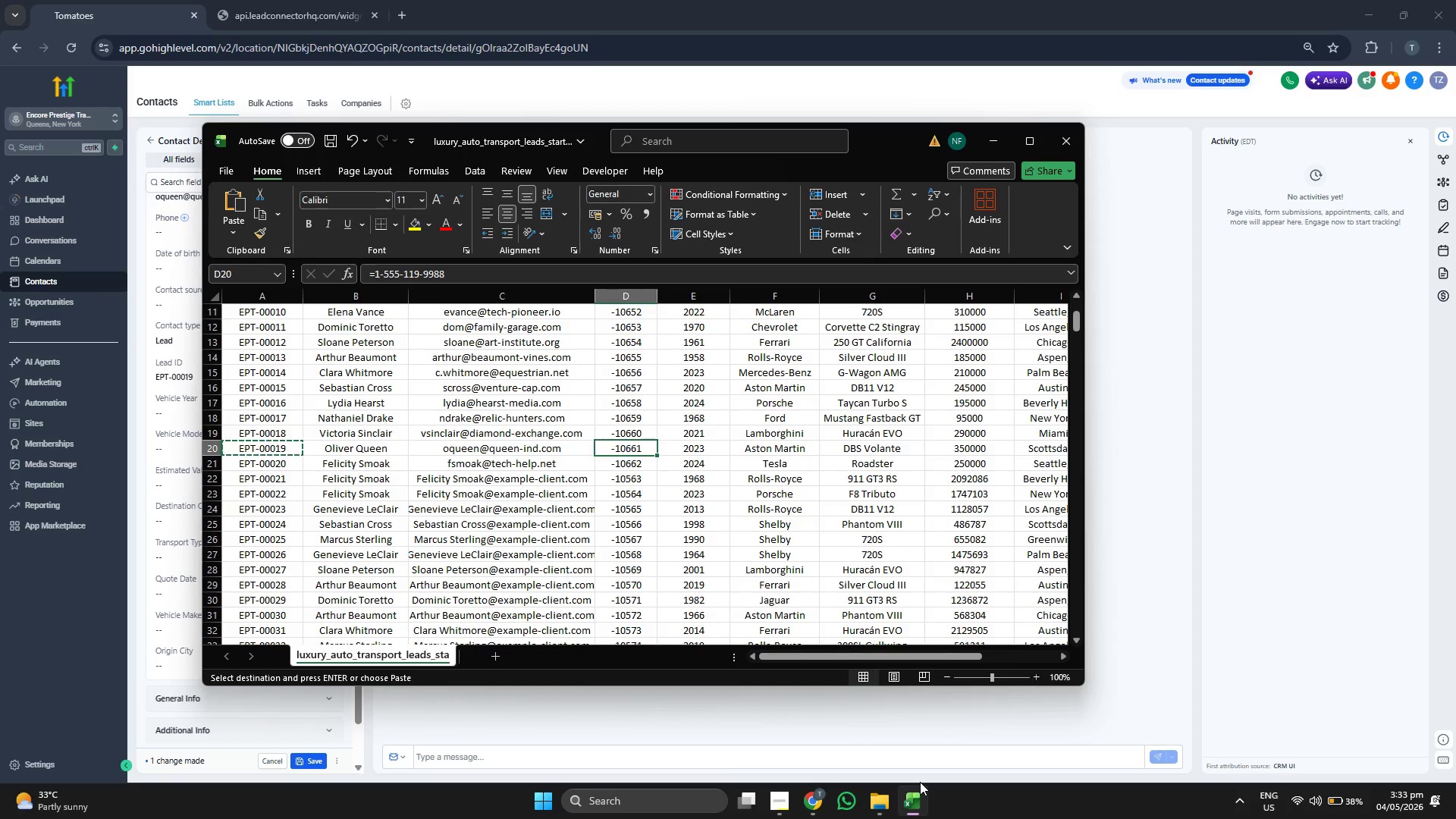 
key(ArrowRight)
 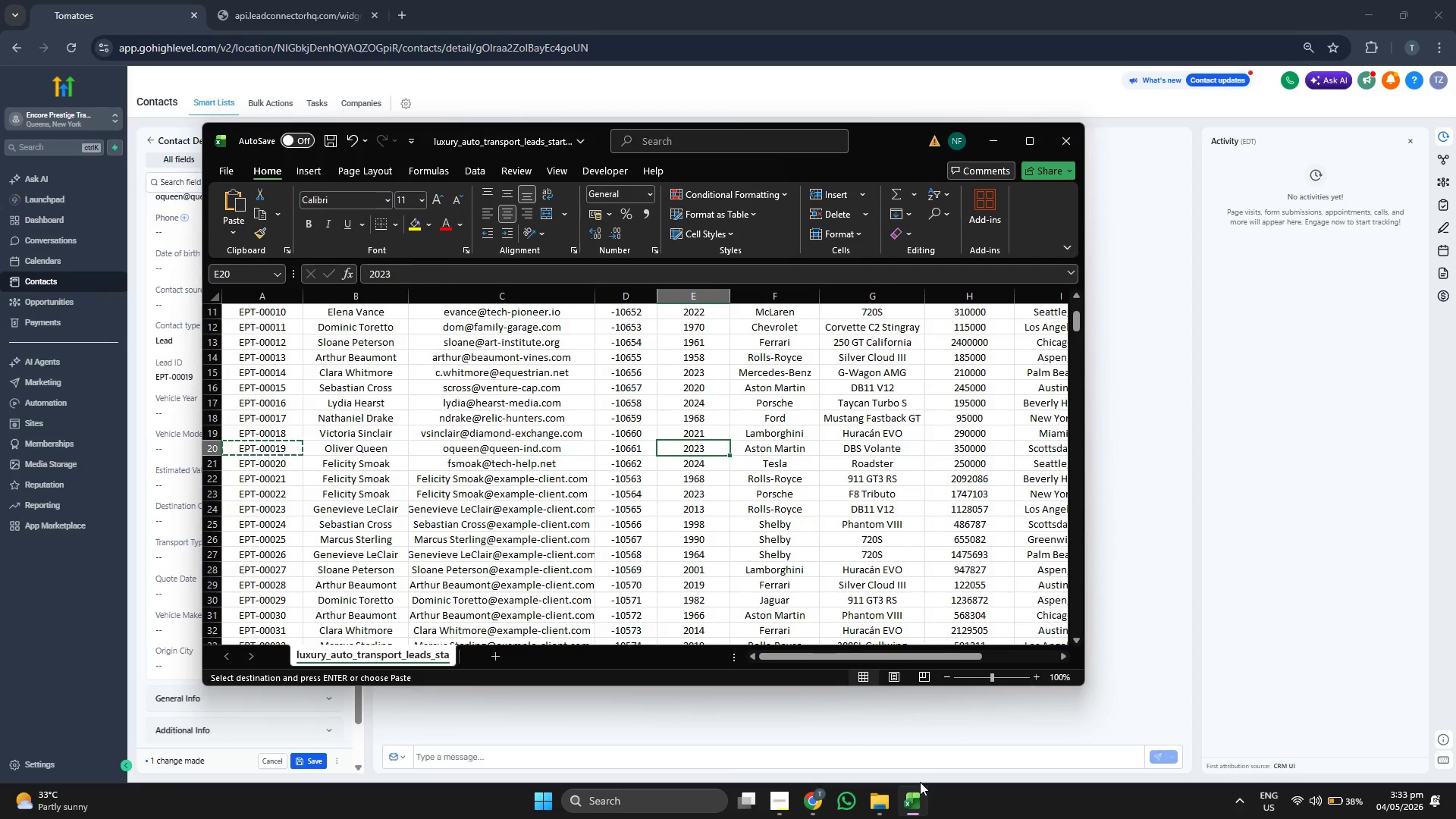 
key(ArrowRight)
 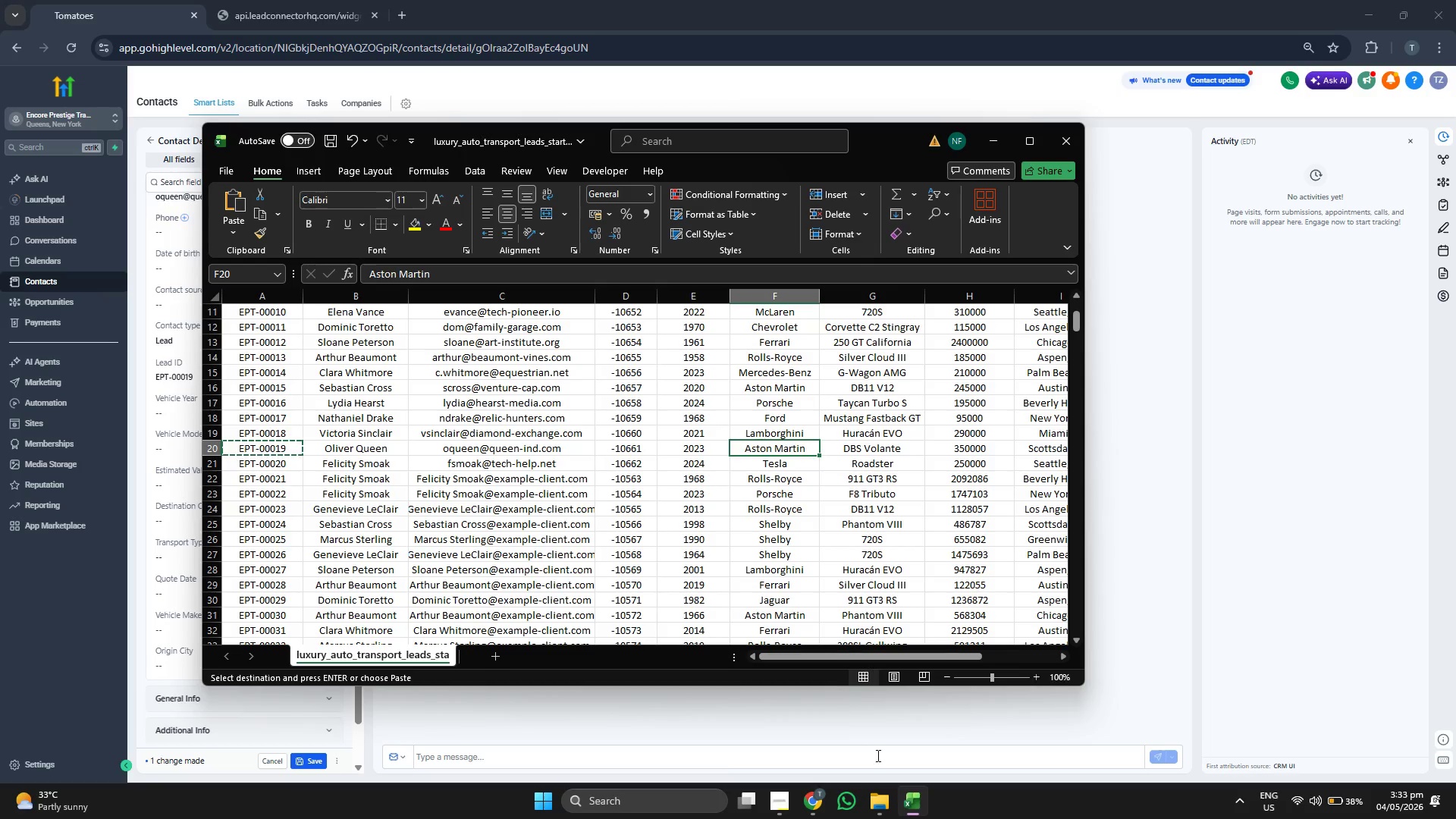 
key(ArrowLeft)
 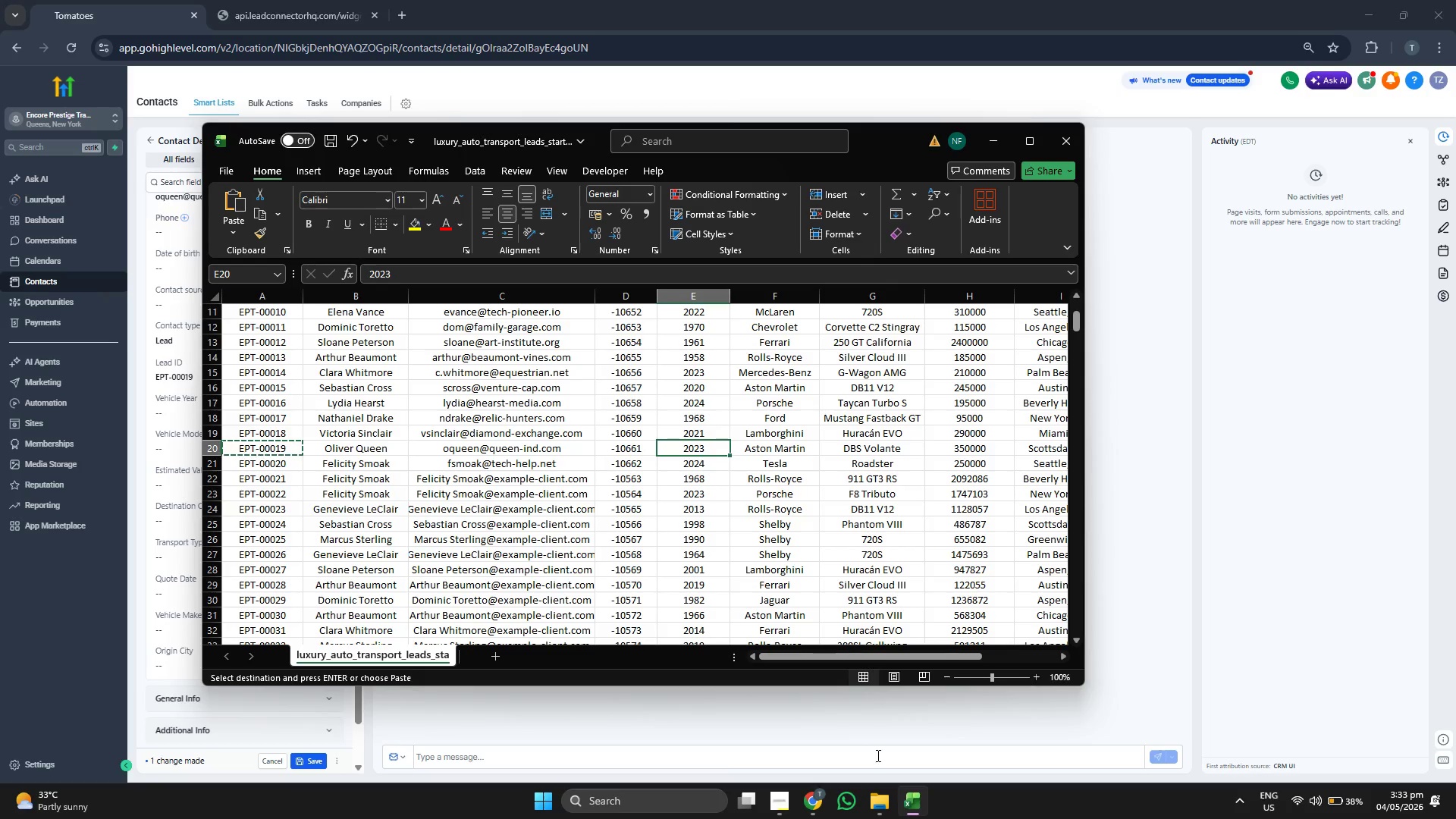 
key(Control+ControlLeft)
 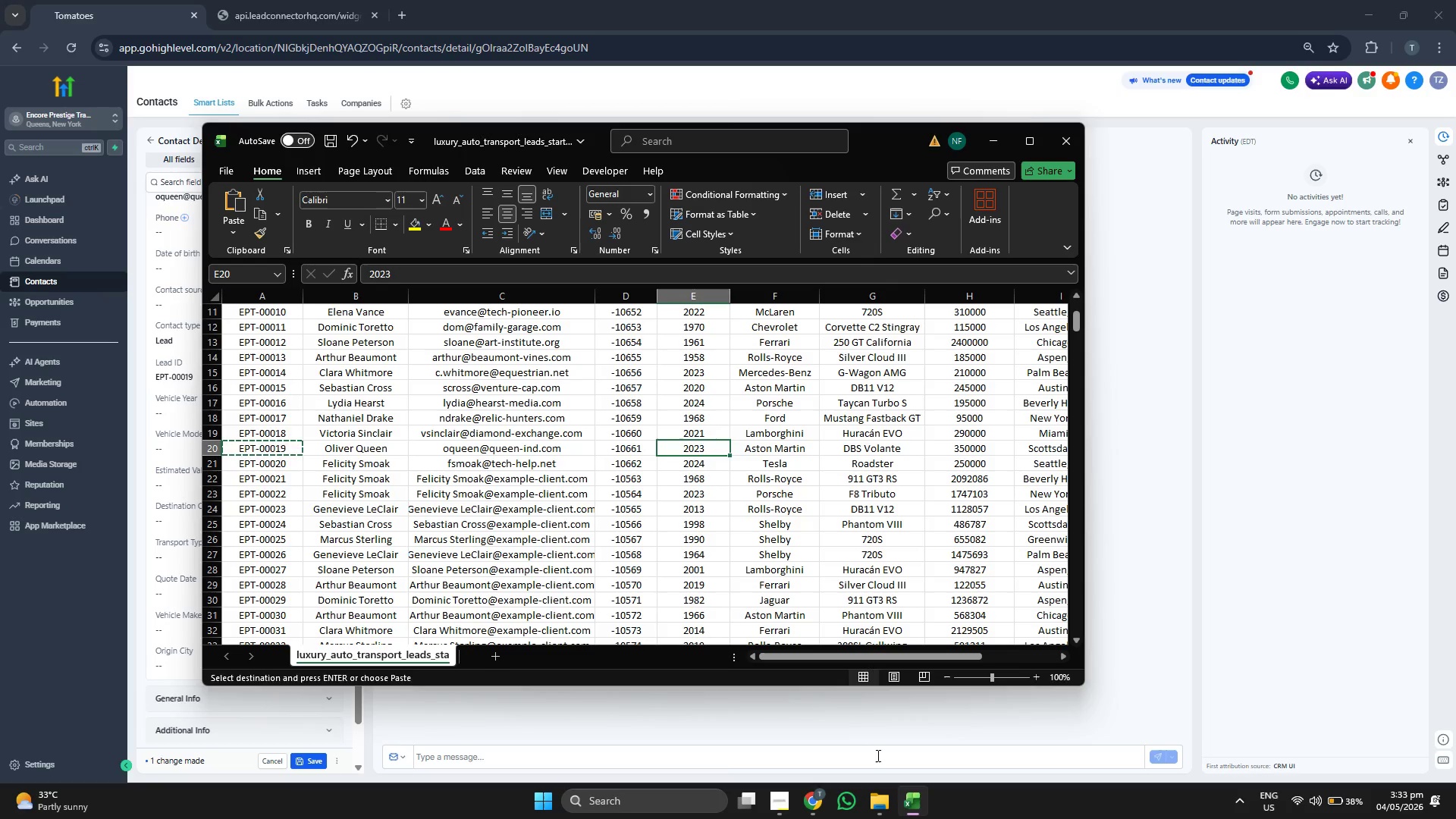 
key(Control+C)
 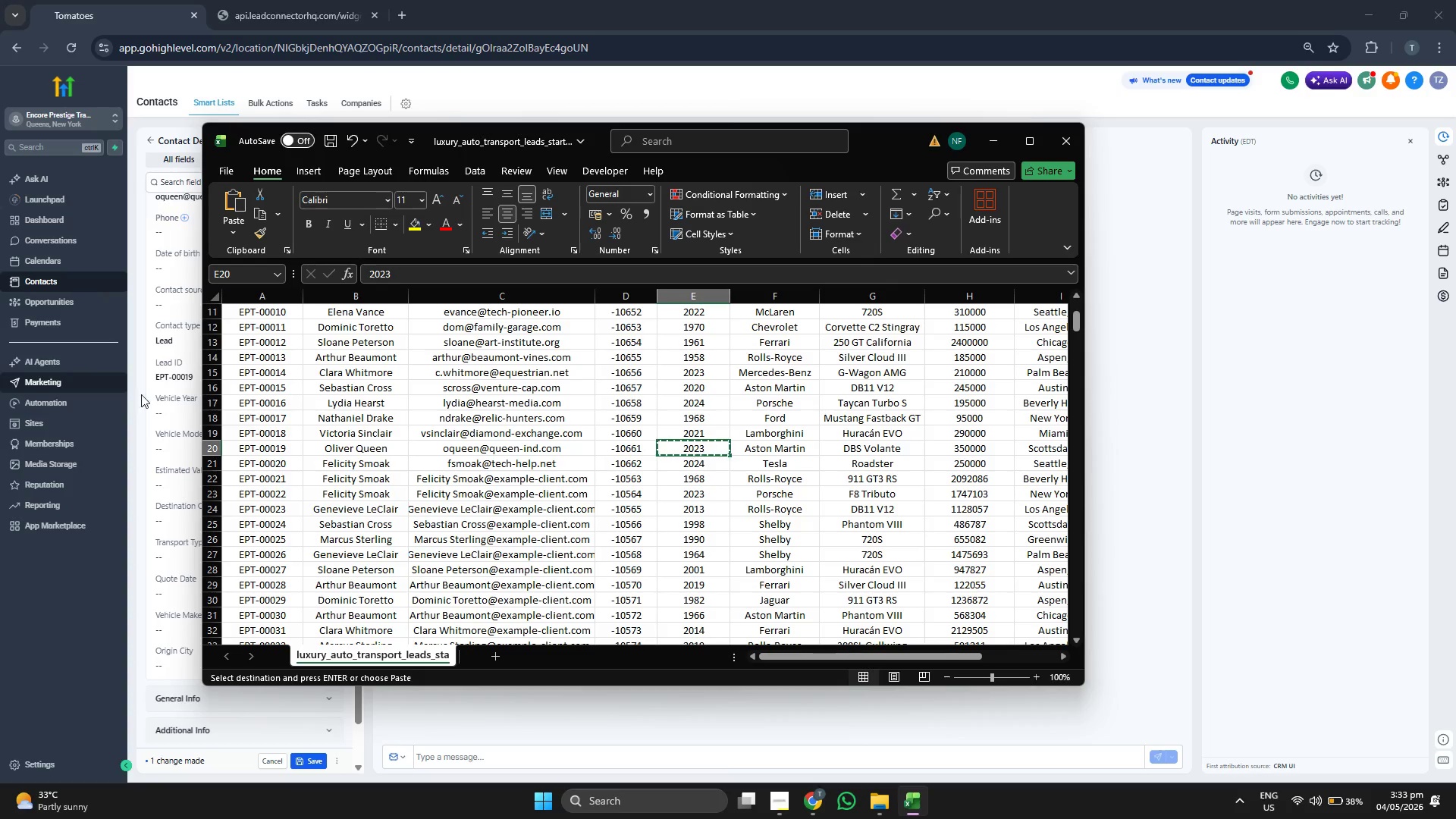 
left_click([180, 406])
 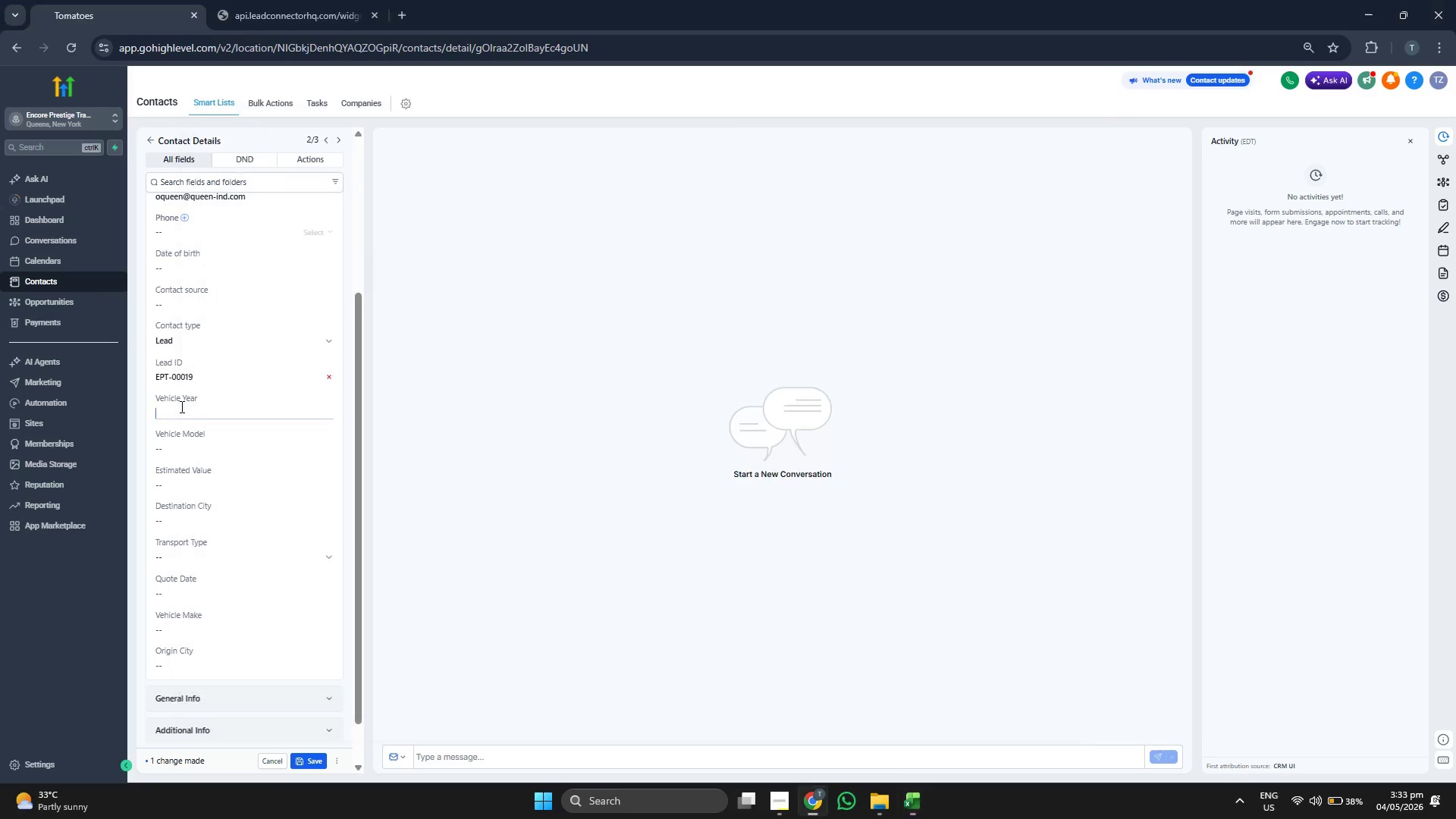 
key(Control+ControlLeft)
 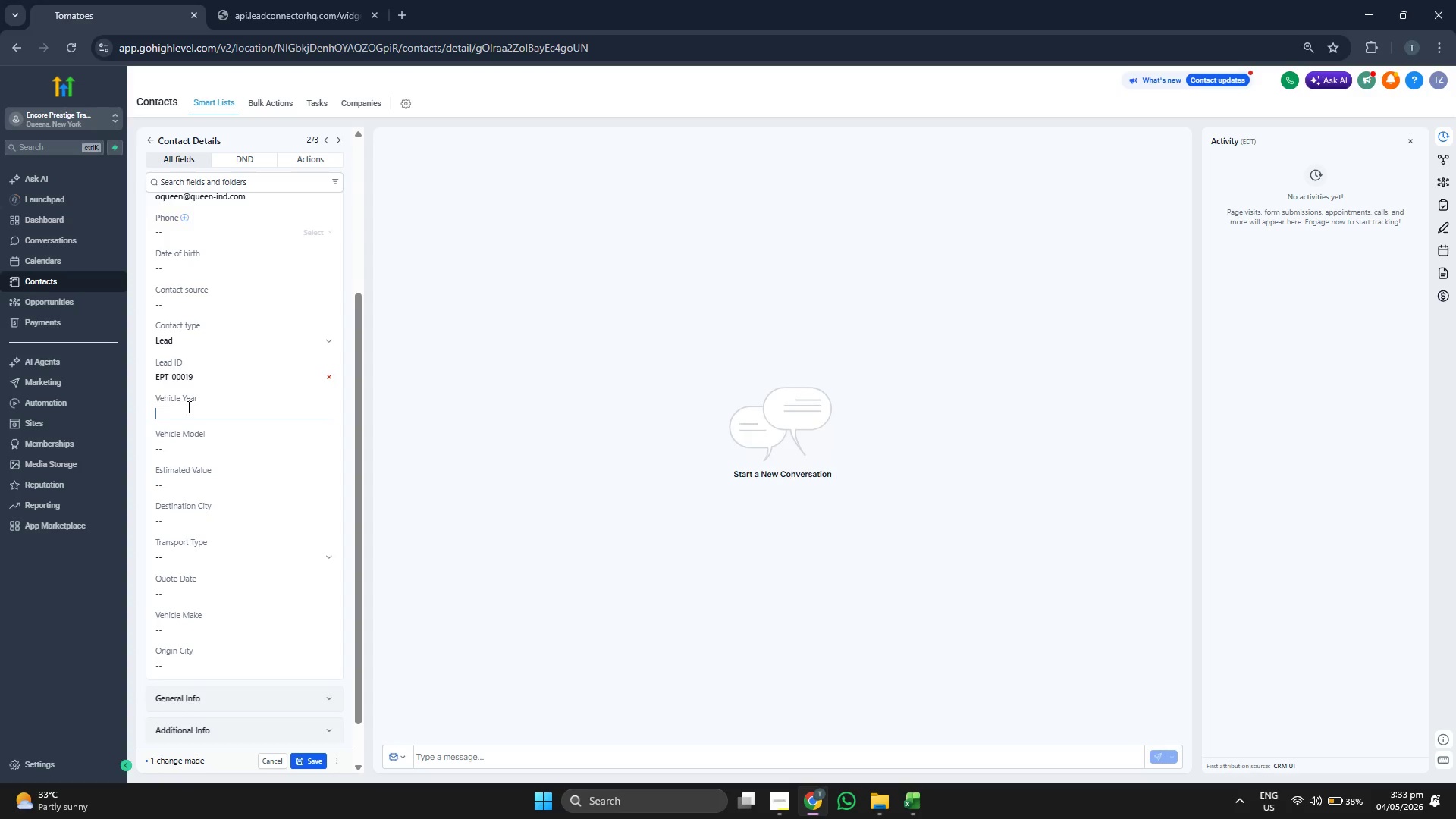 
key(Control+V)
 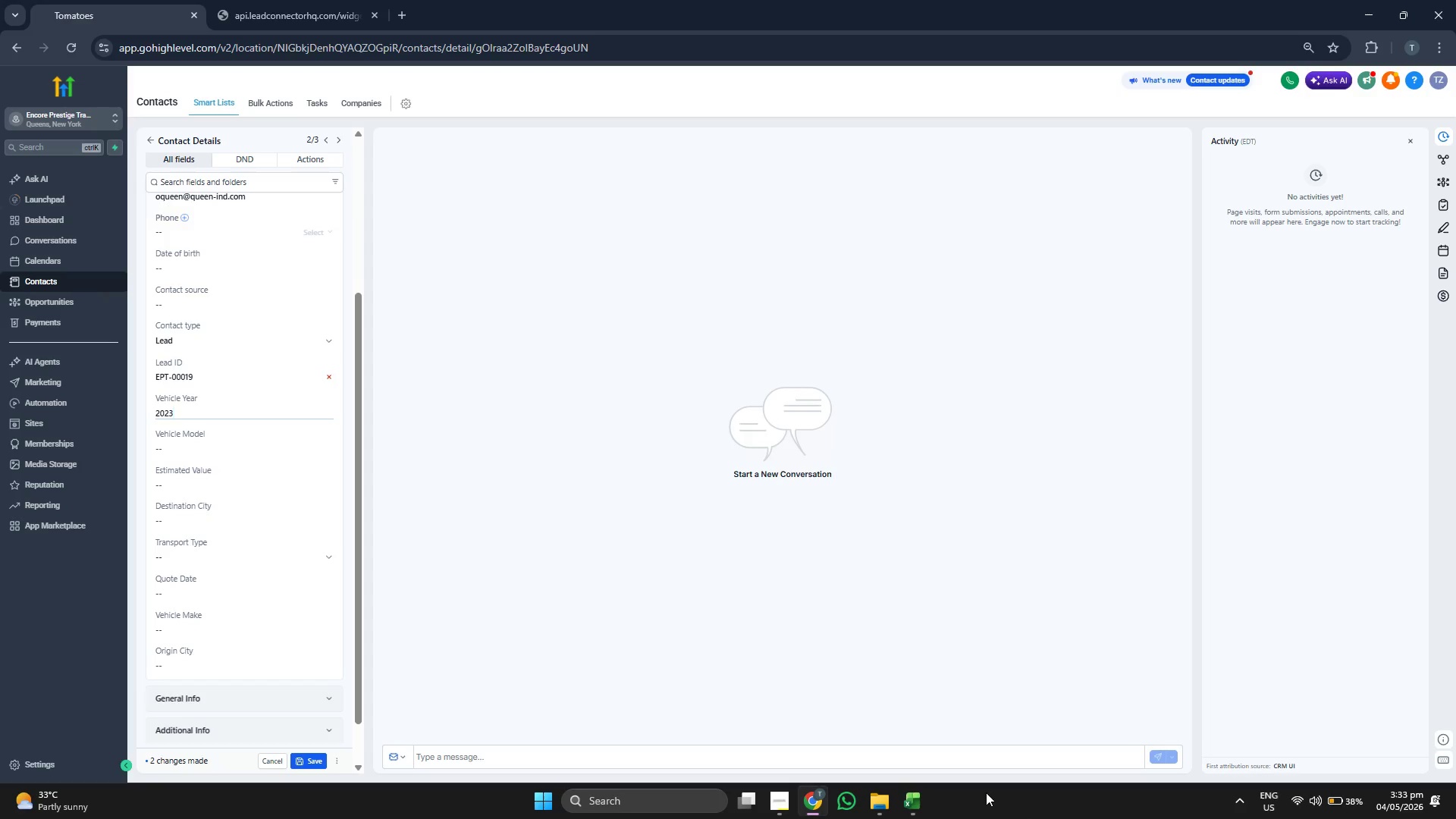 
left_click([918, 794])
 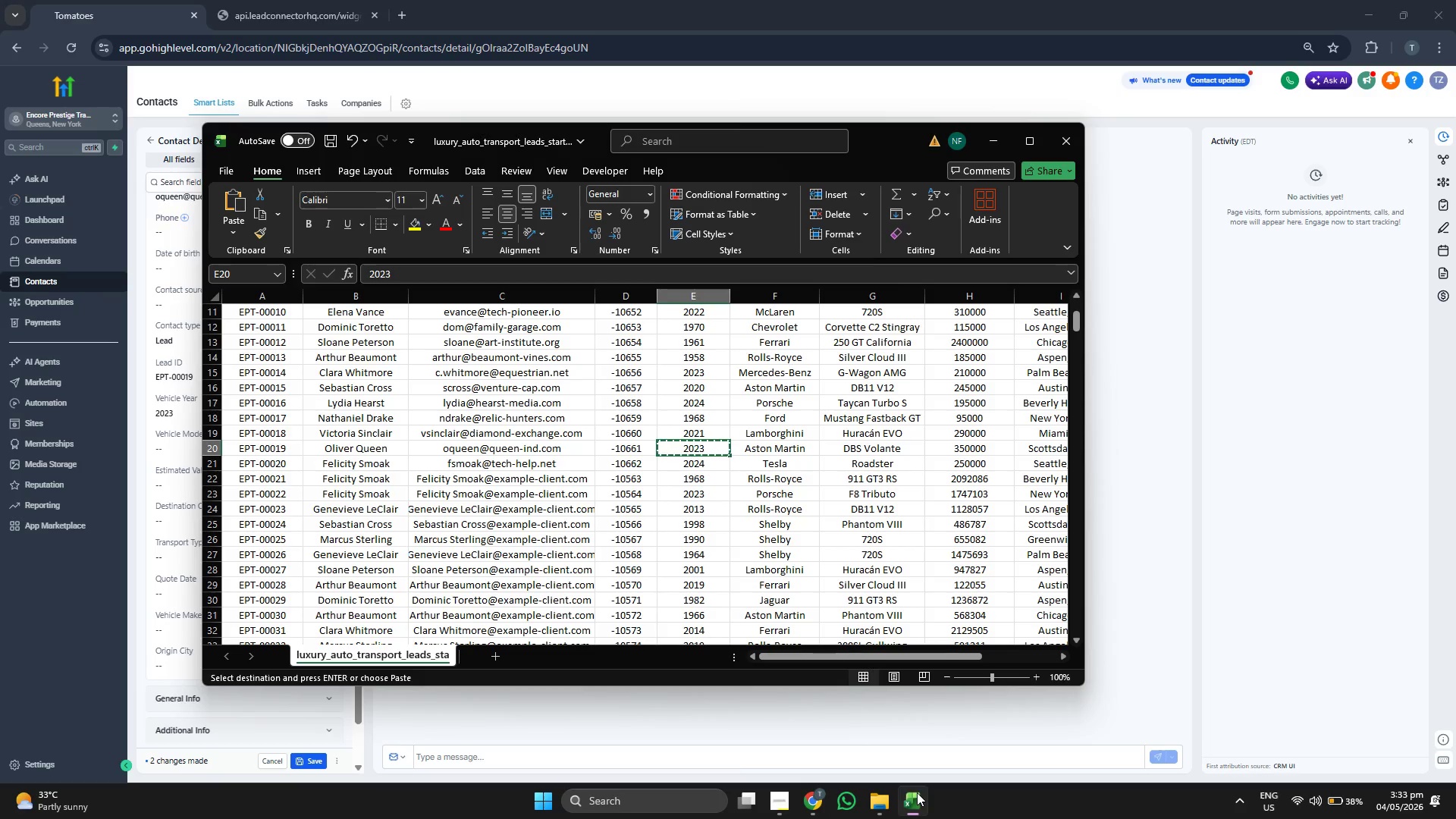 
key(ArrowRight)
 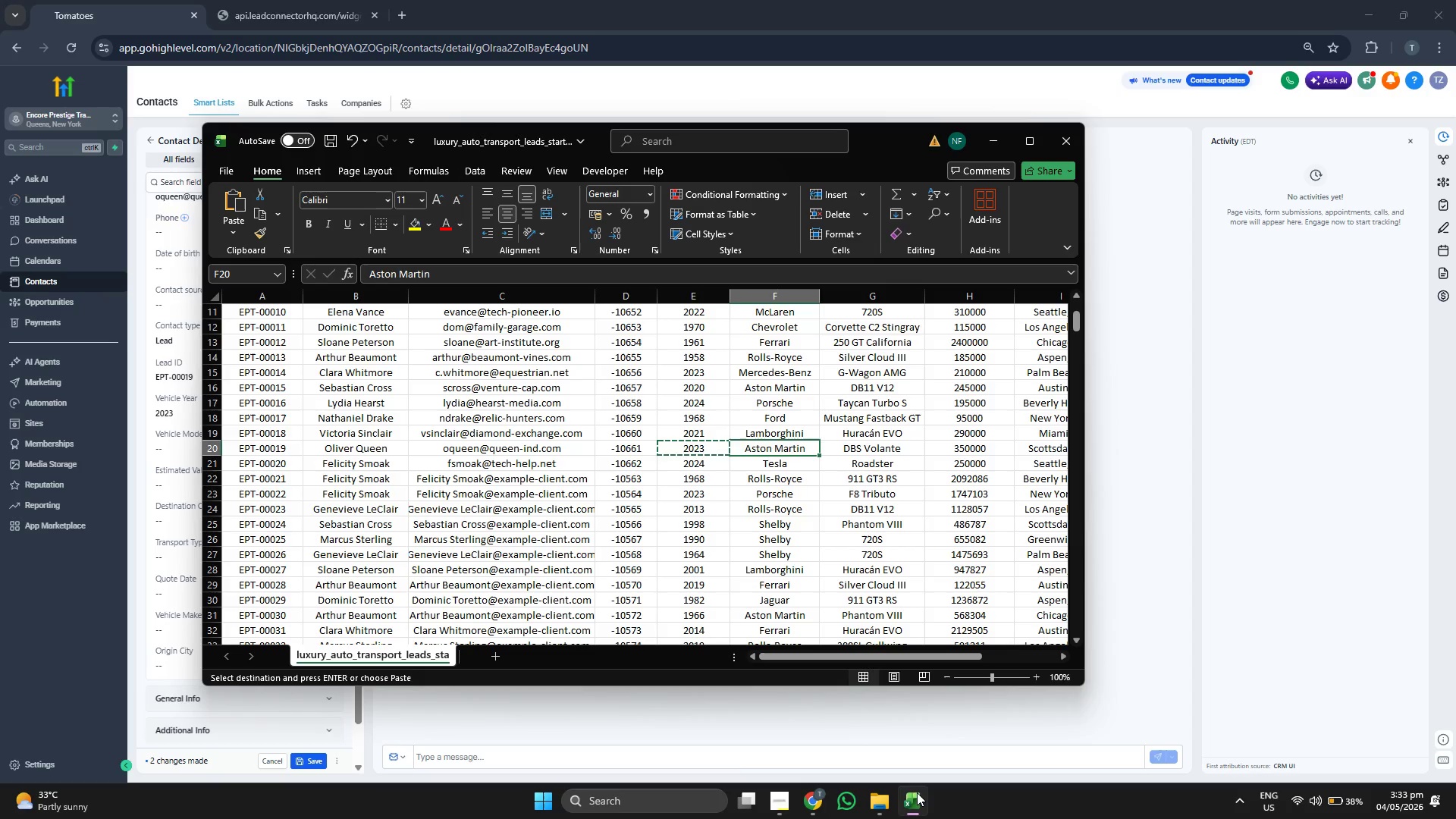 
key(Control+ControlLeft)
 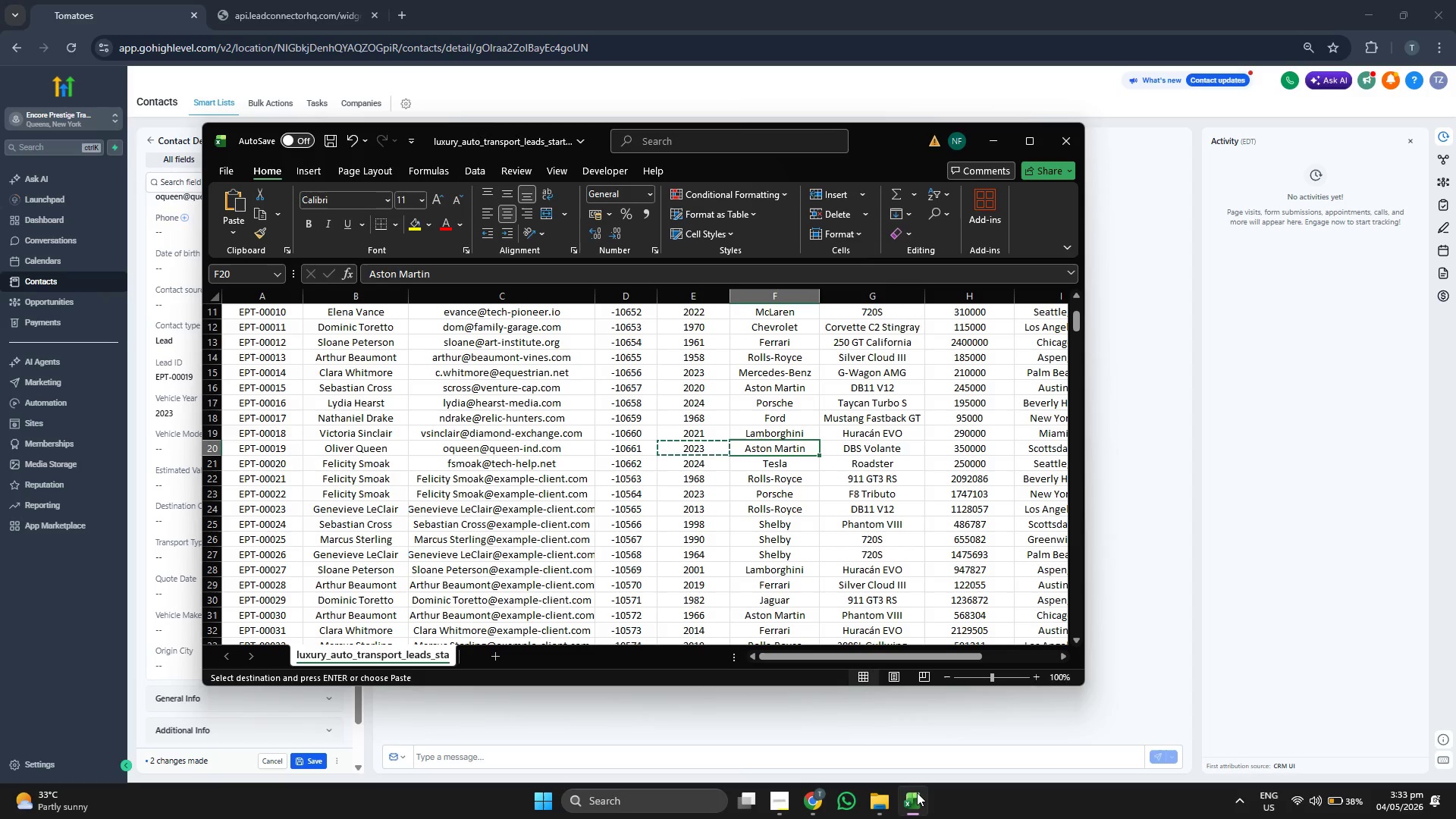 
key(Control+C)
 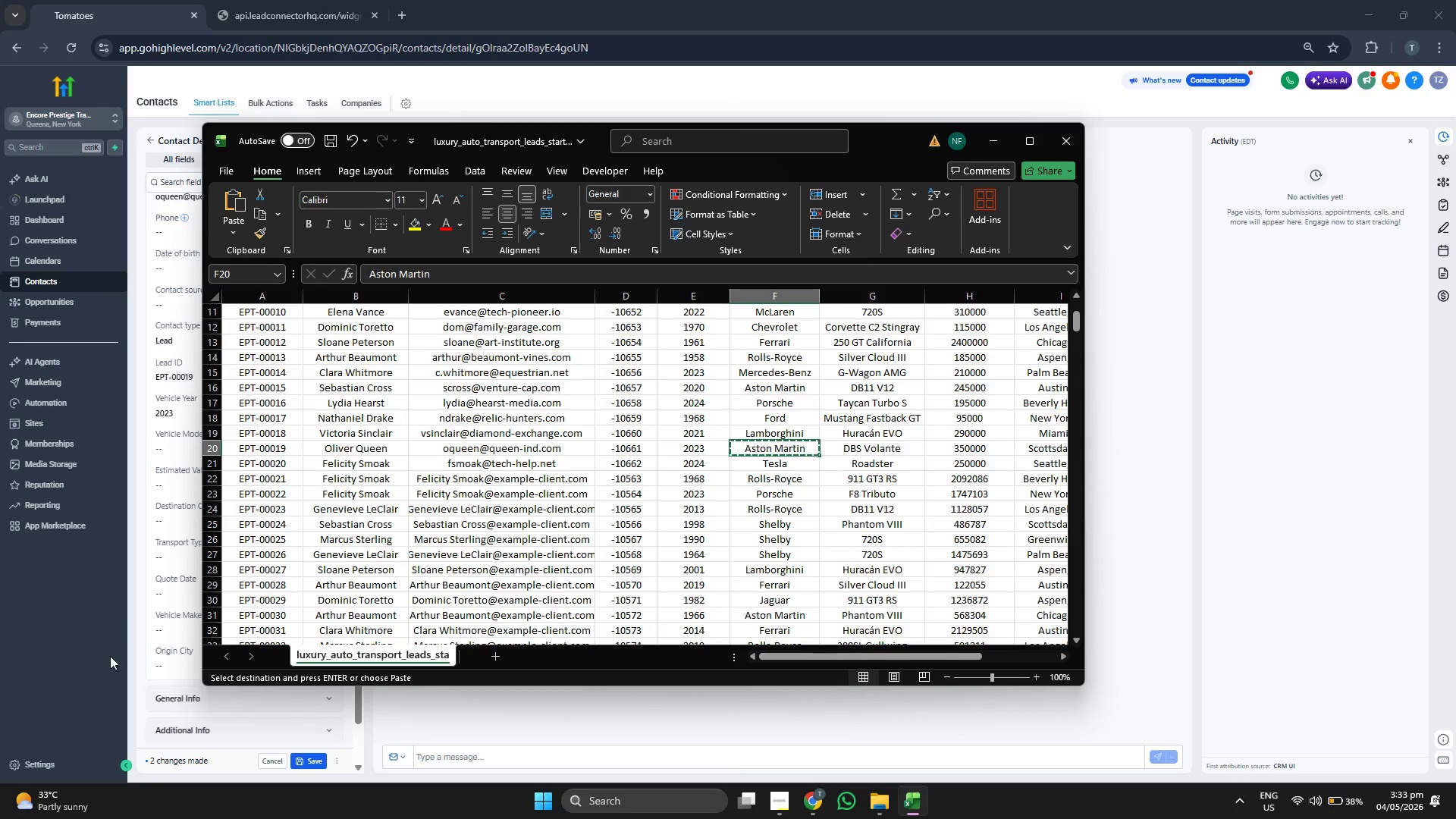 
left_click([172, 666])
 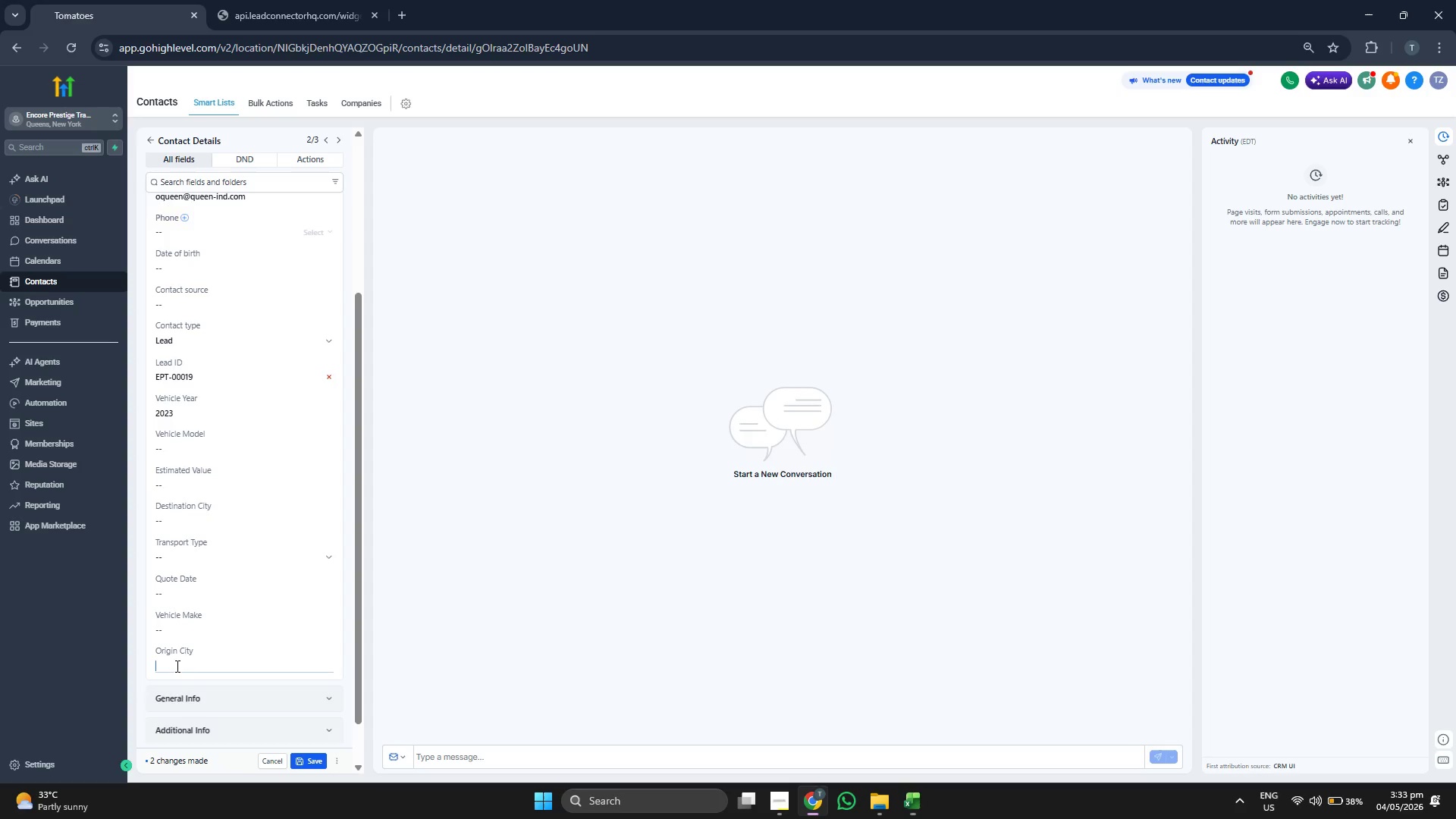 
key(Control+V)
 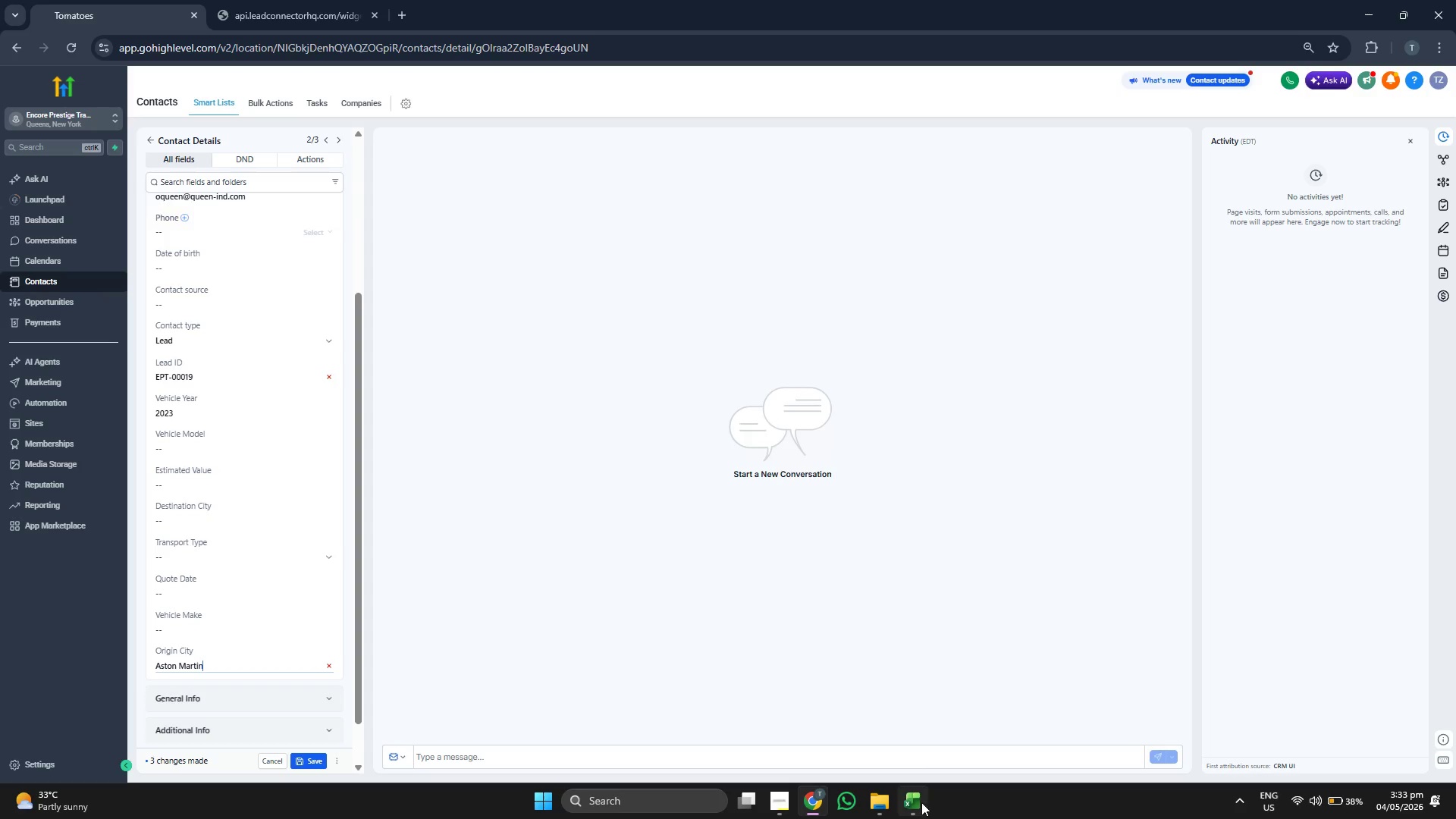 
key(ArrowRight)
 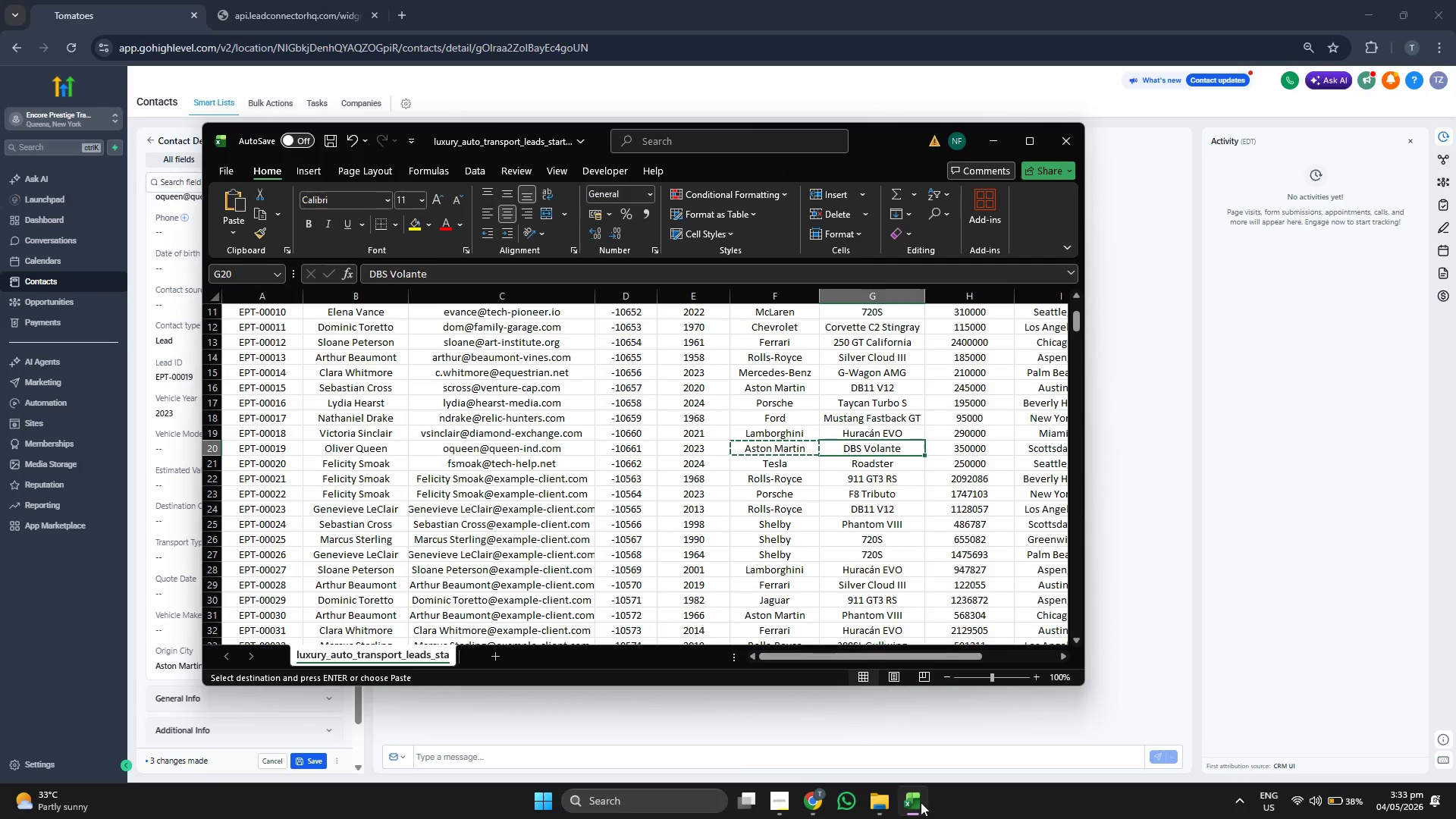 
key(Control+ControlLeft)
 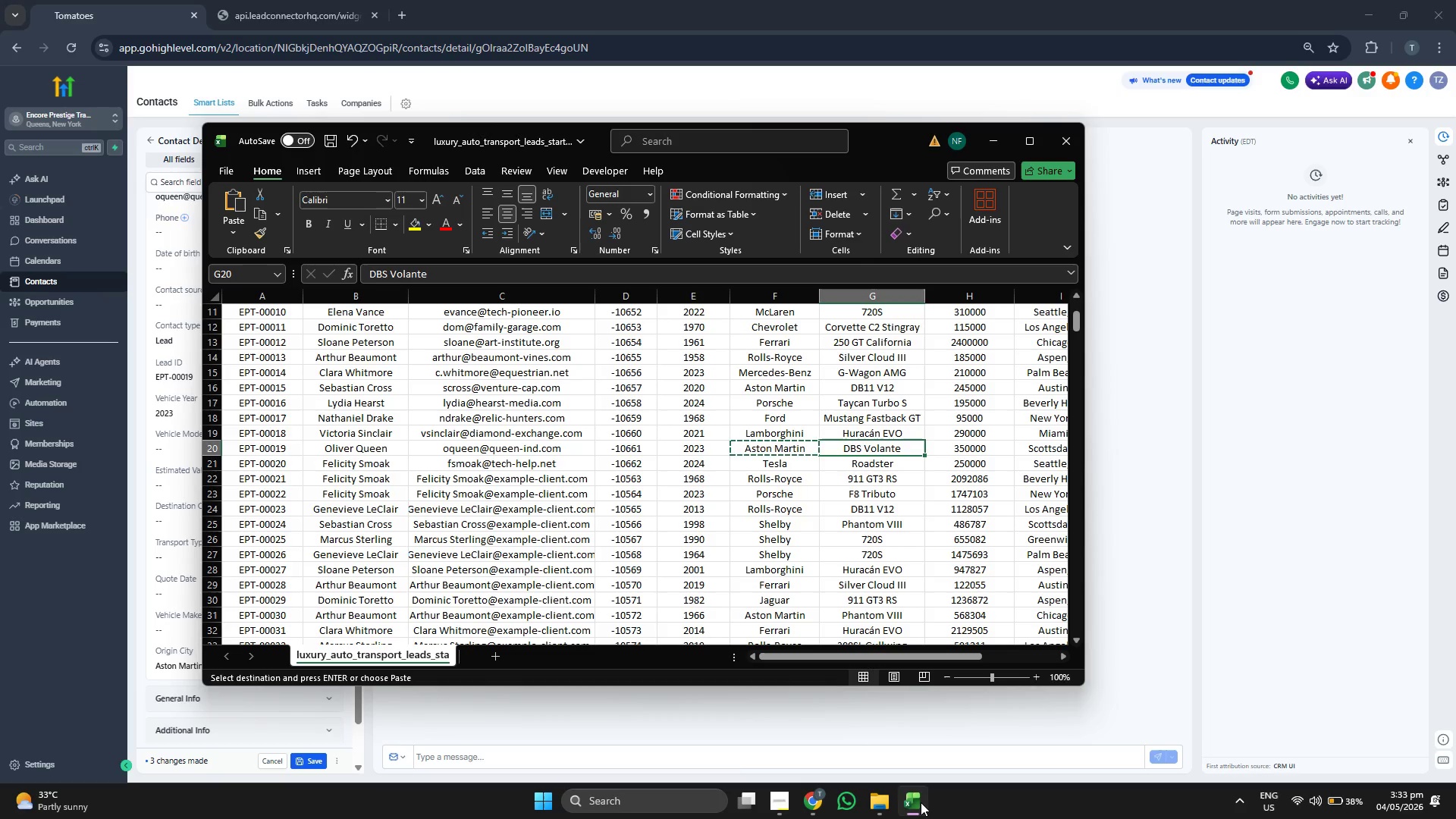 
key(Control+C)
 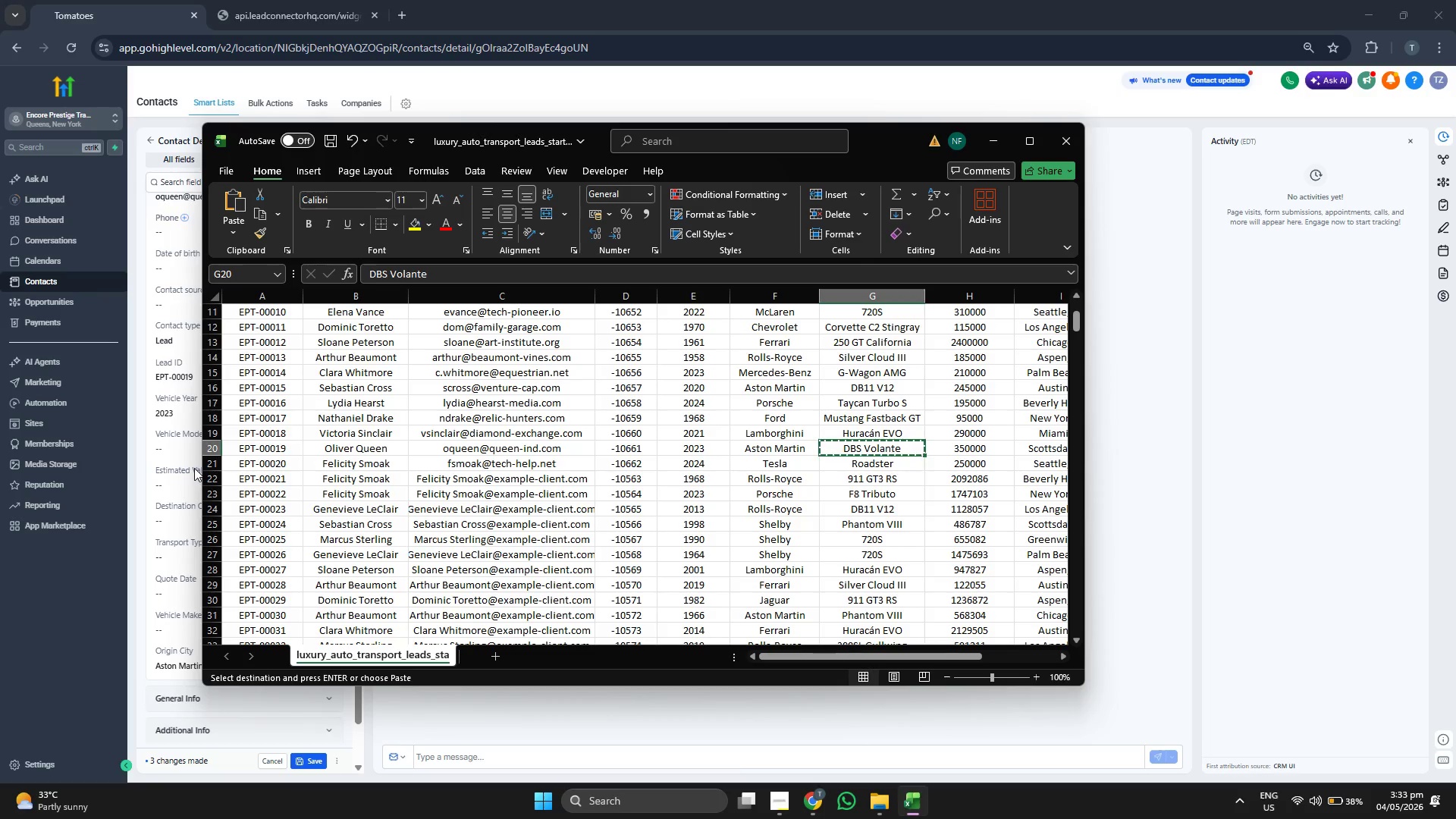 
key(Control+ControlLeft)
 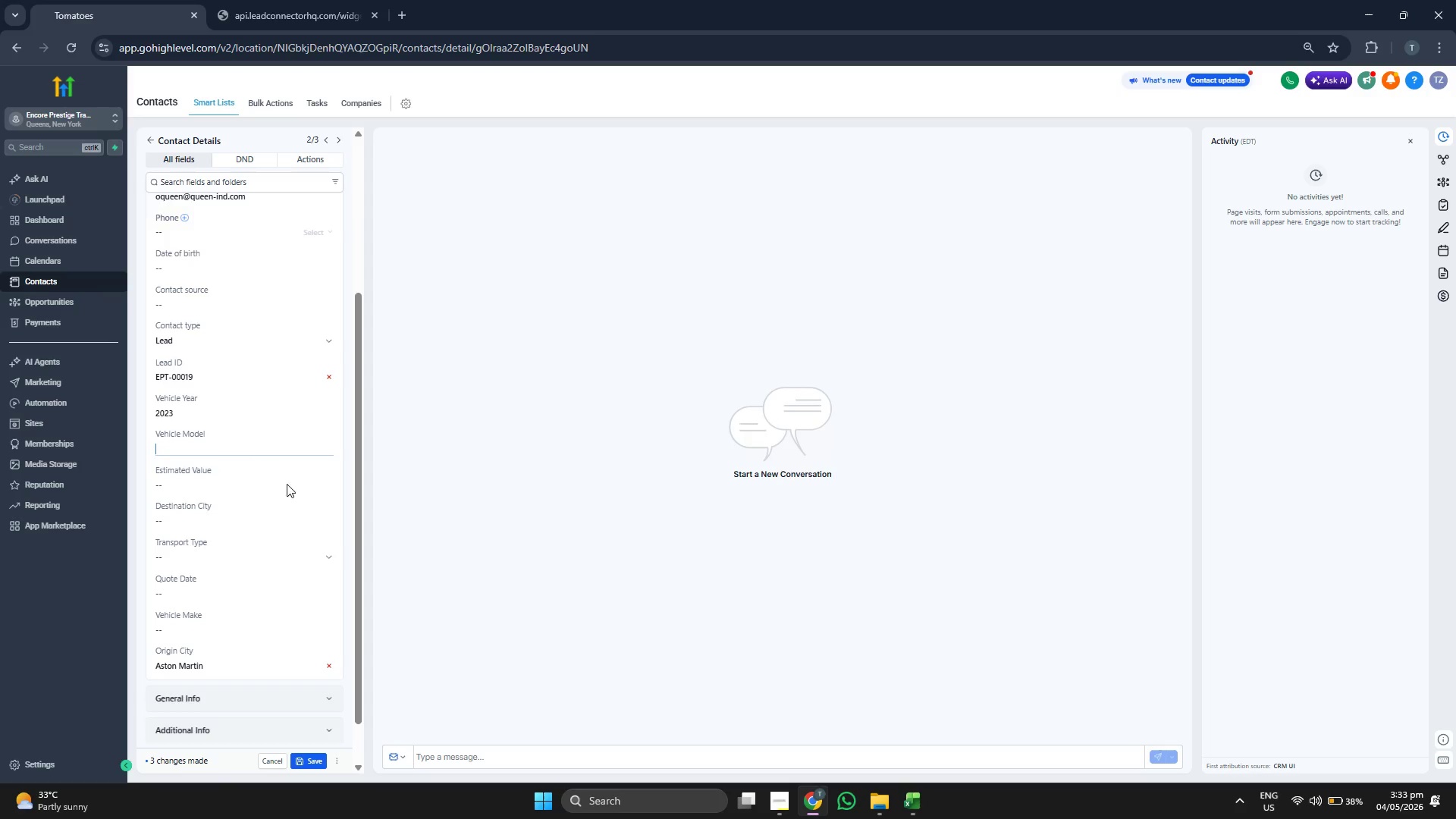 
key(Control+V)
 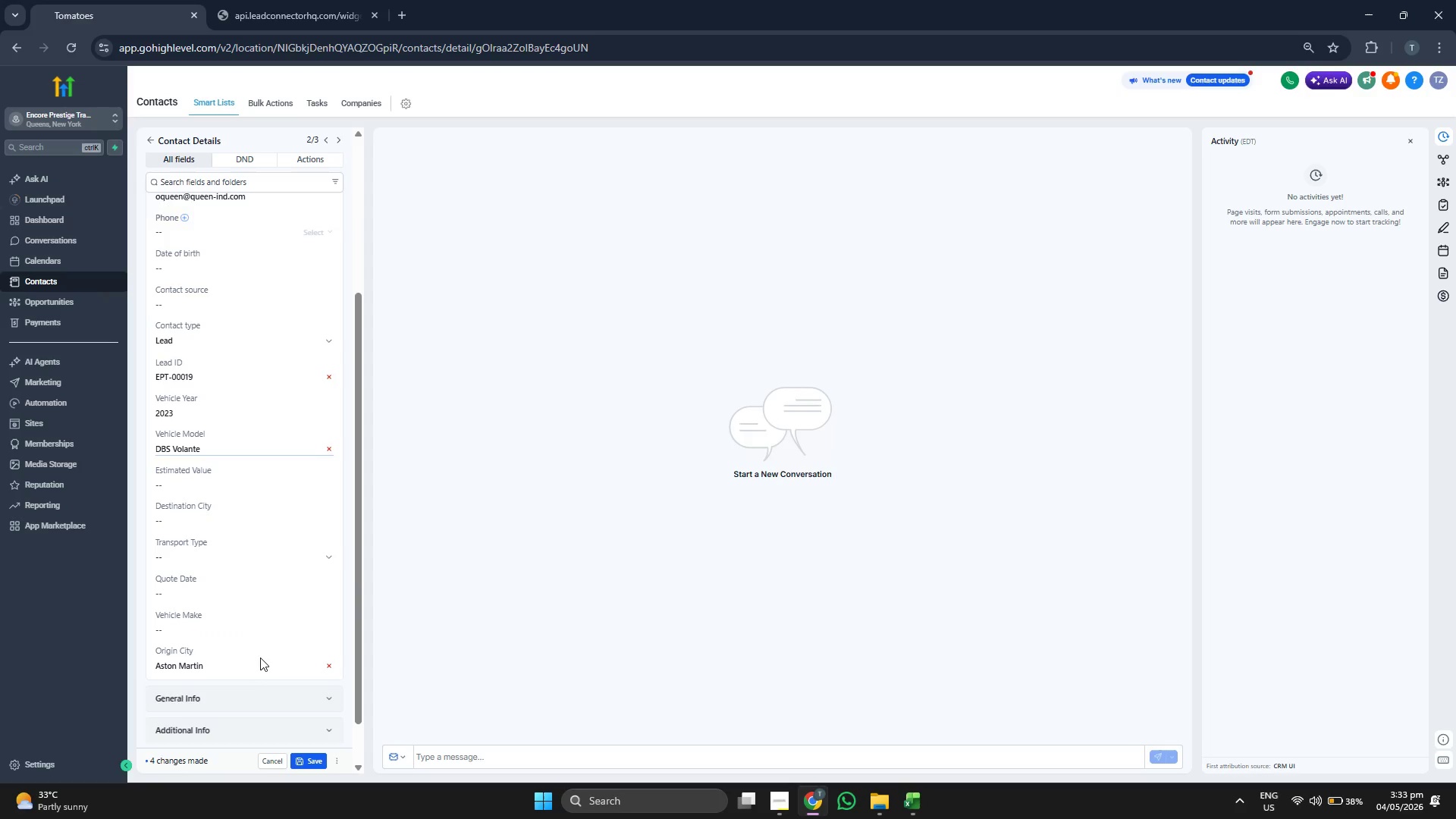 
wait(5.31)
 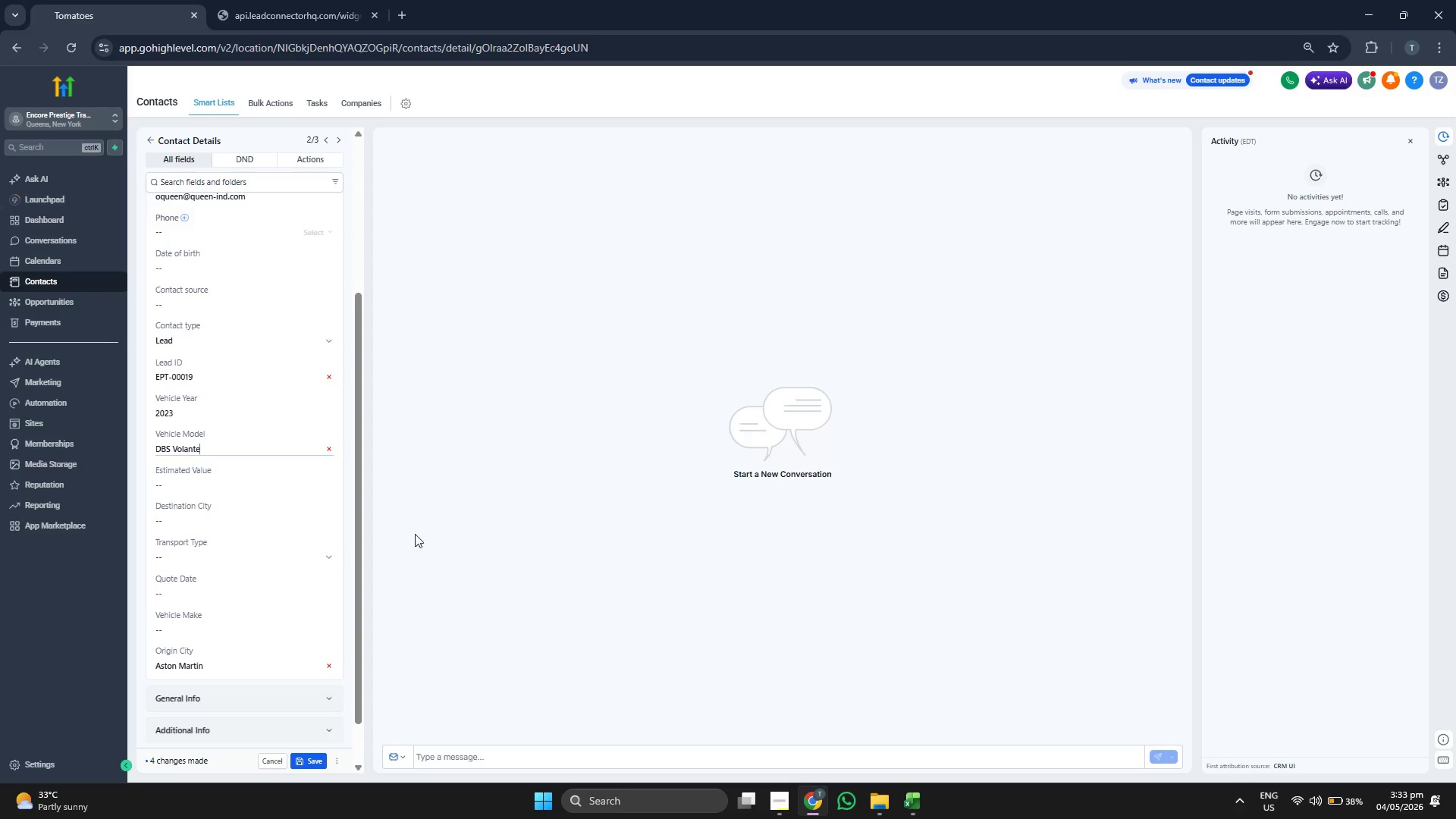 
left_click([908, 804])
 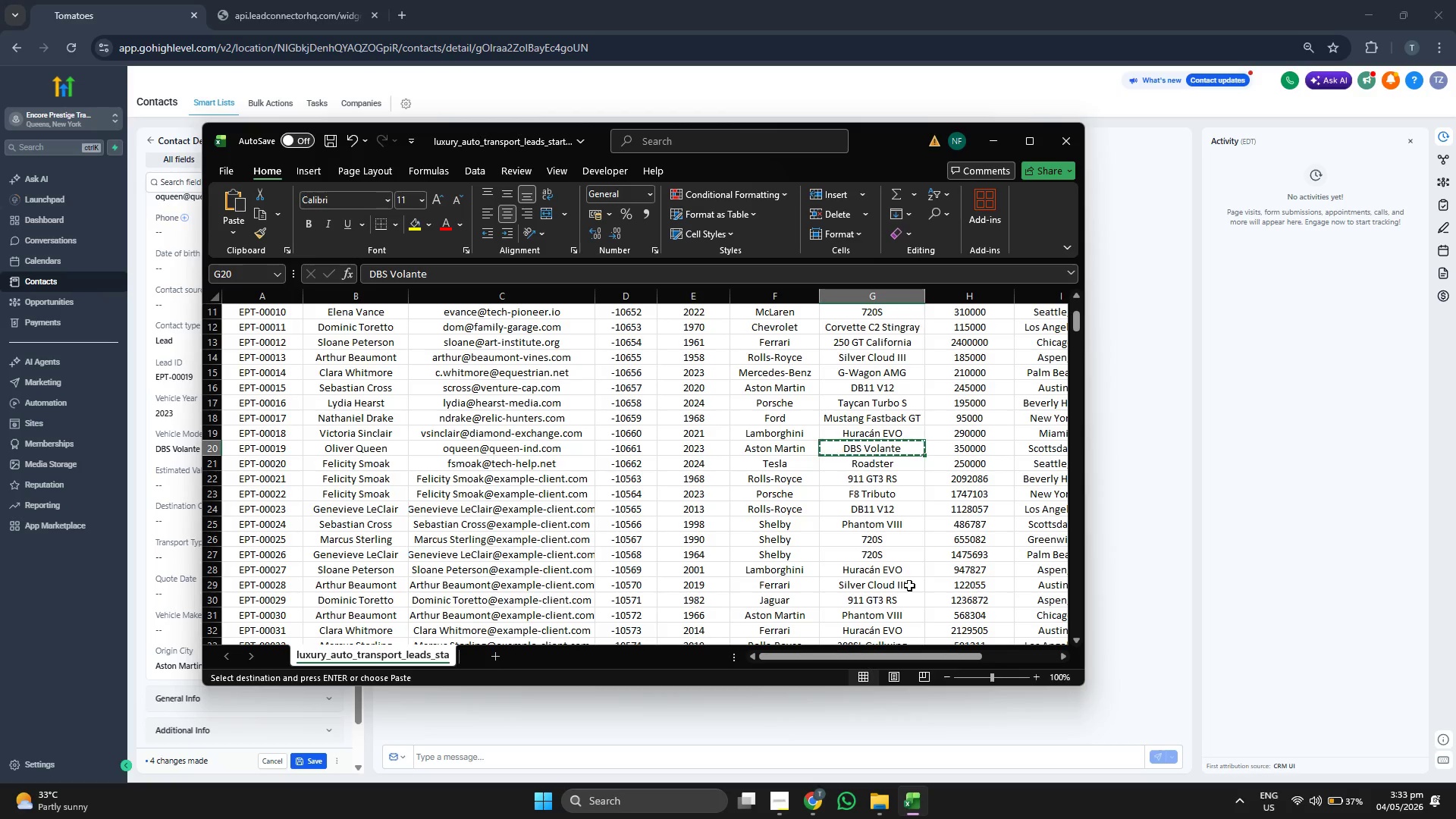 
double_click([193, 666])
 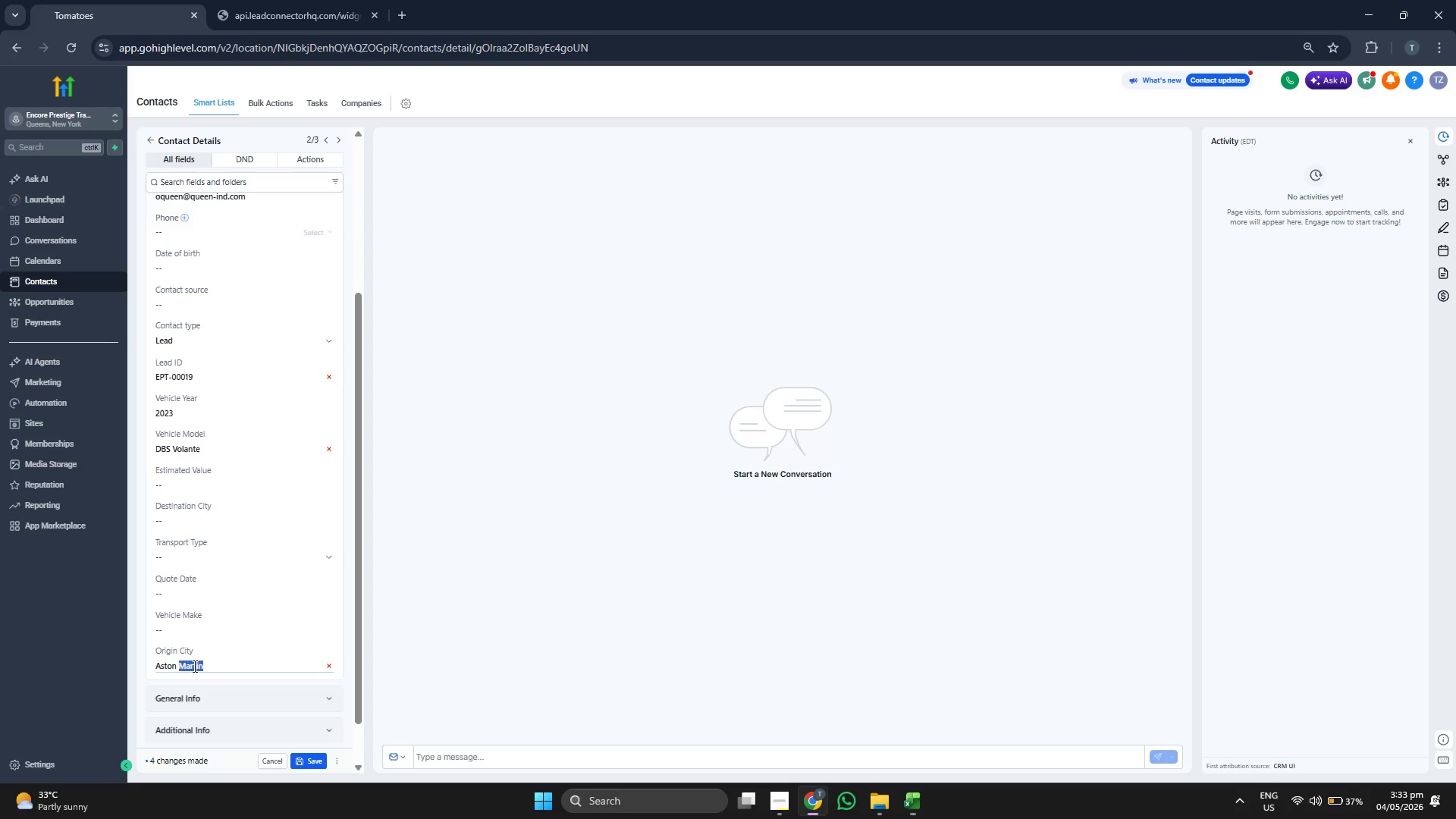 
triple_click([193, 666])
 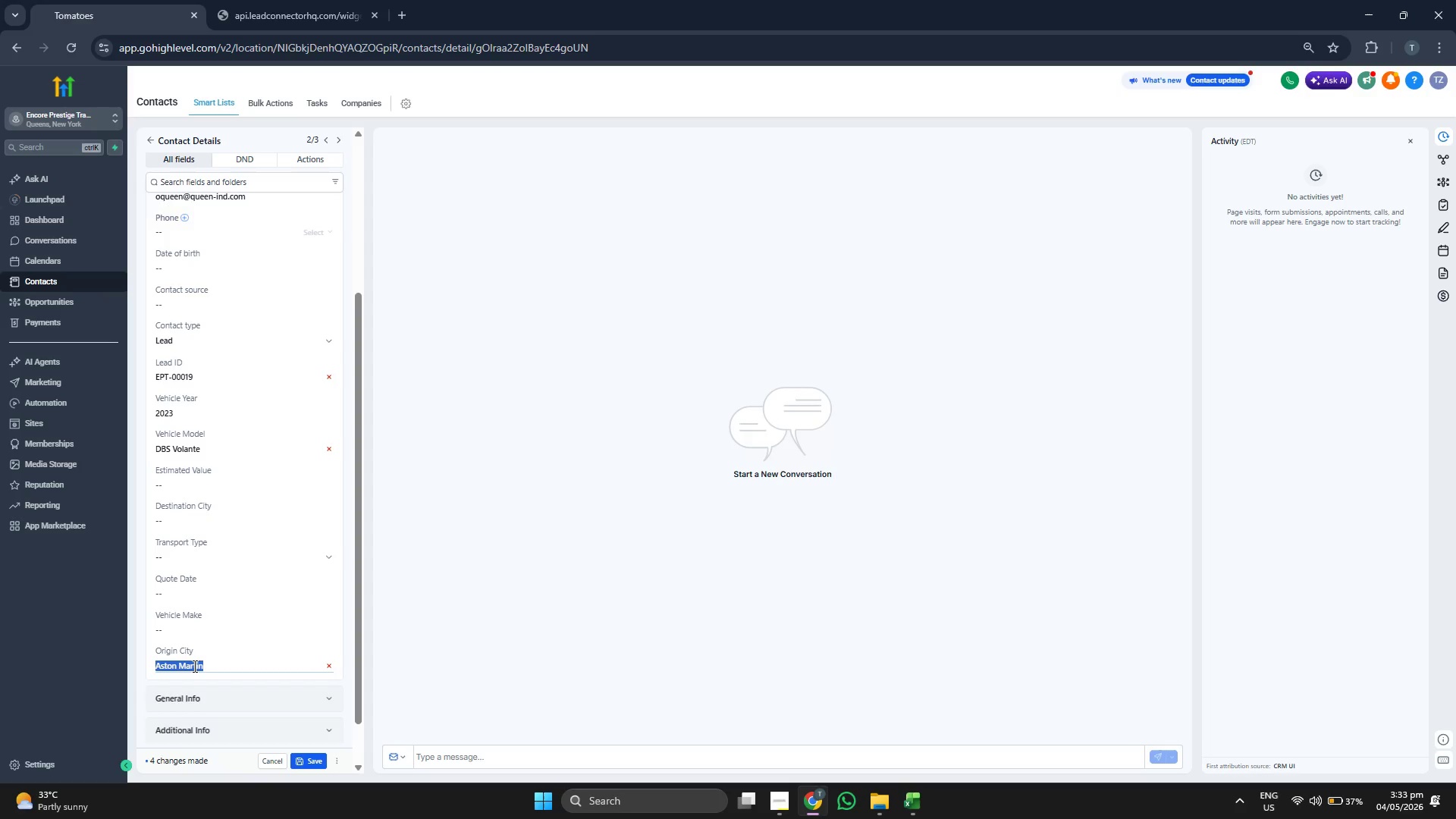 
key(Control+ControlLeft)
 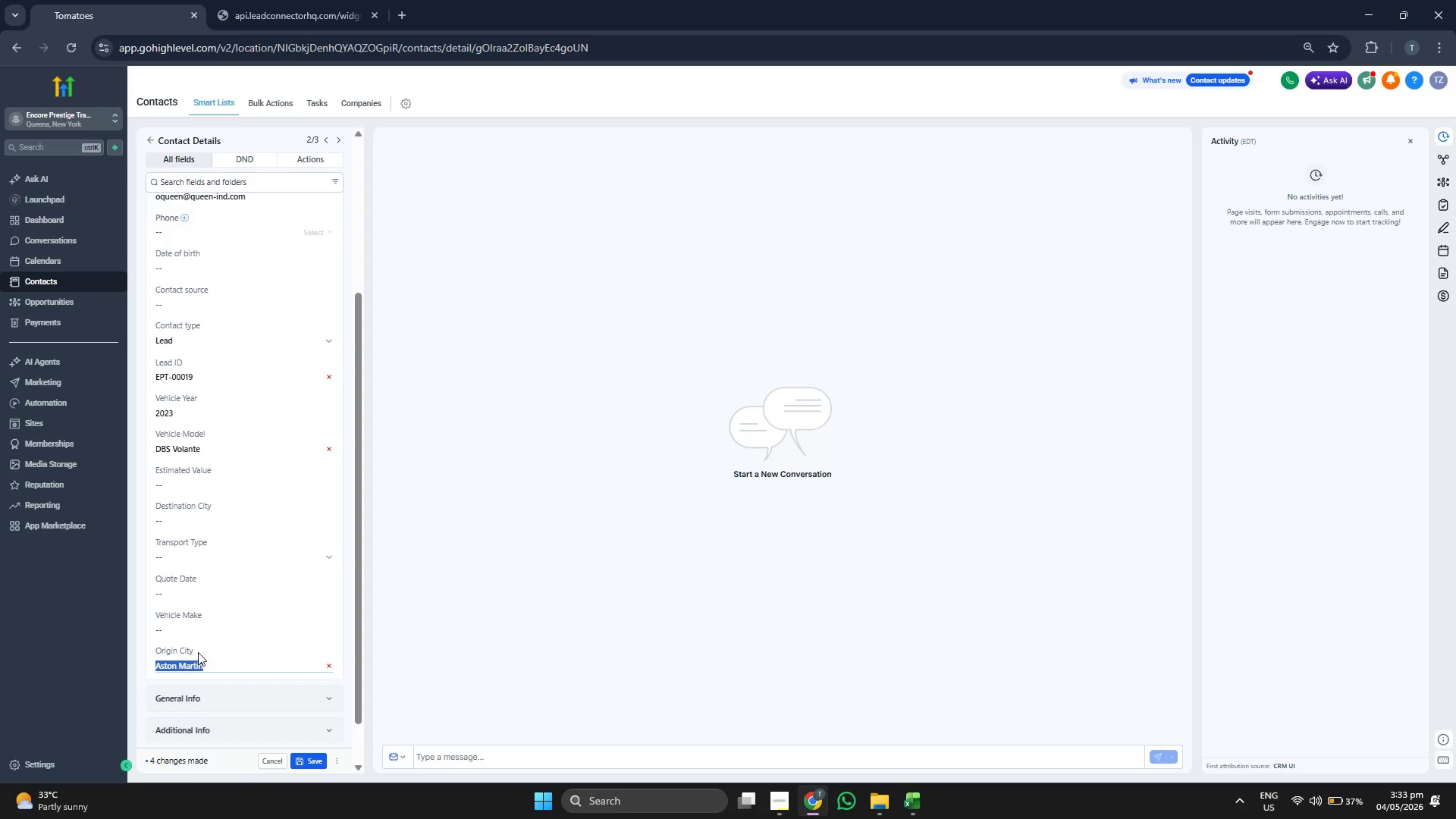 
key(Control+C)
 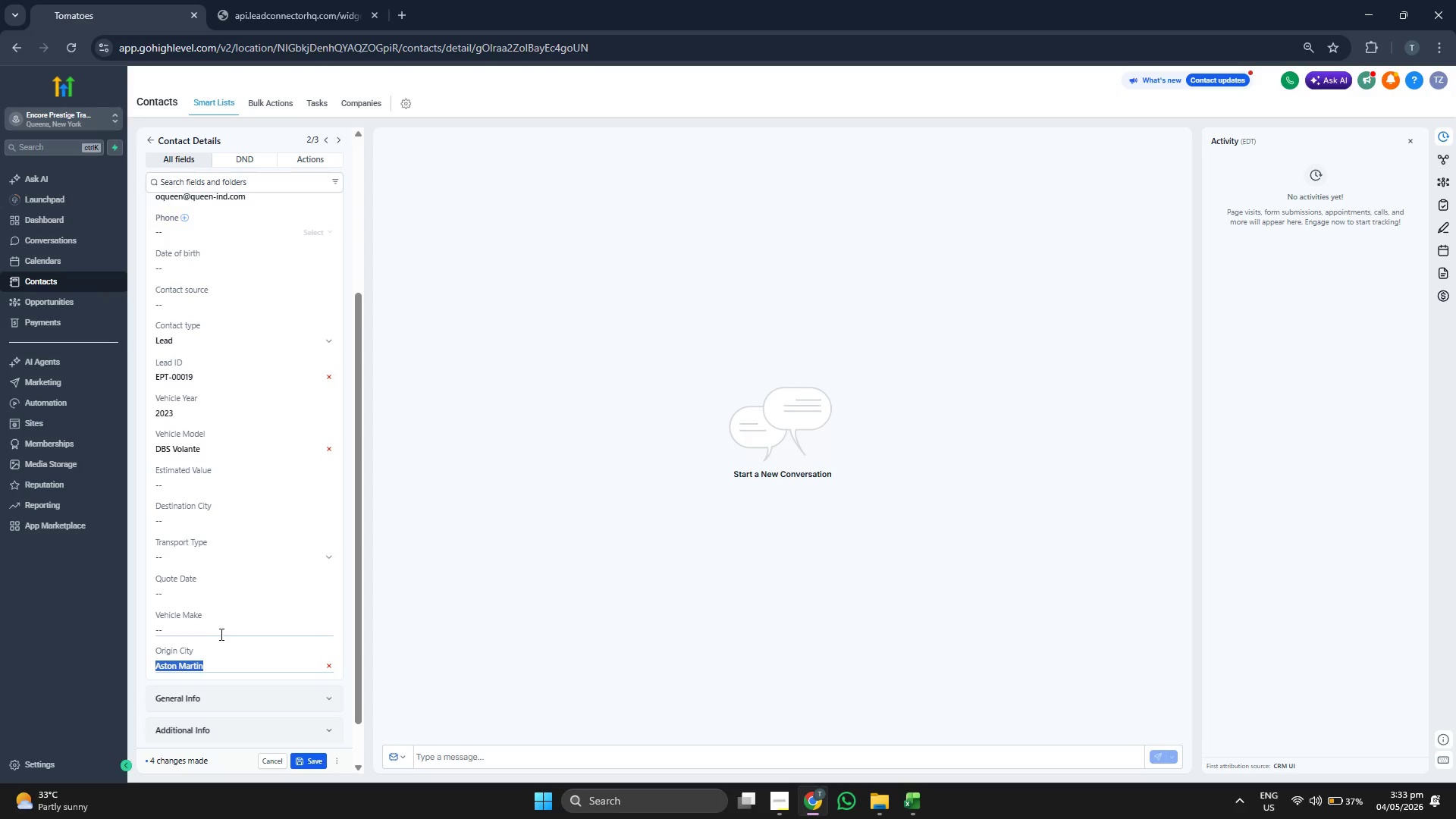 
left_click([223, 631])
 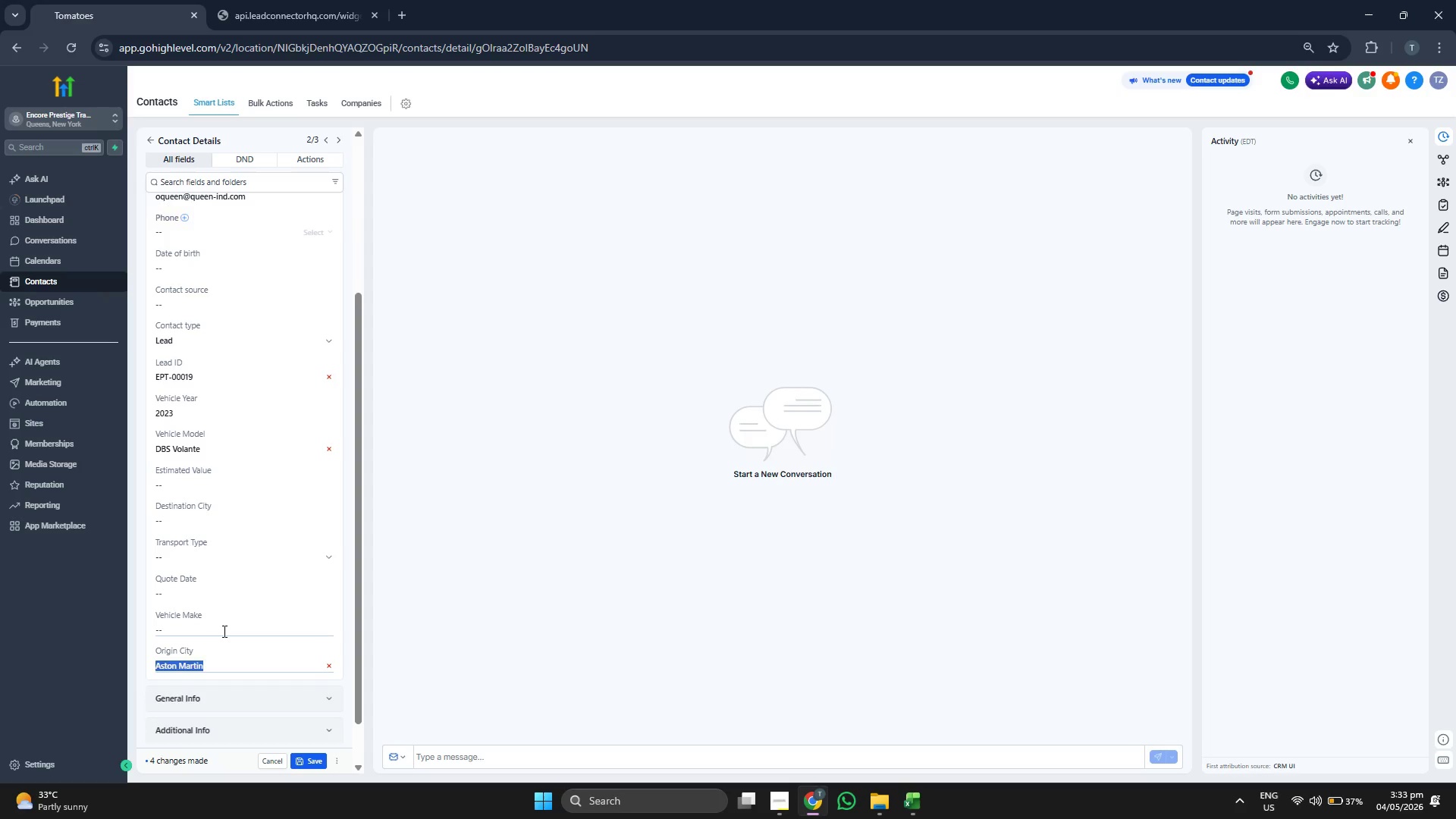 
key(Control+ControlLeft)
 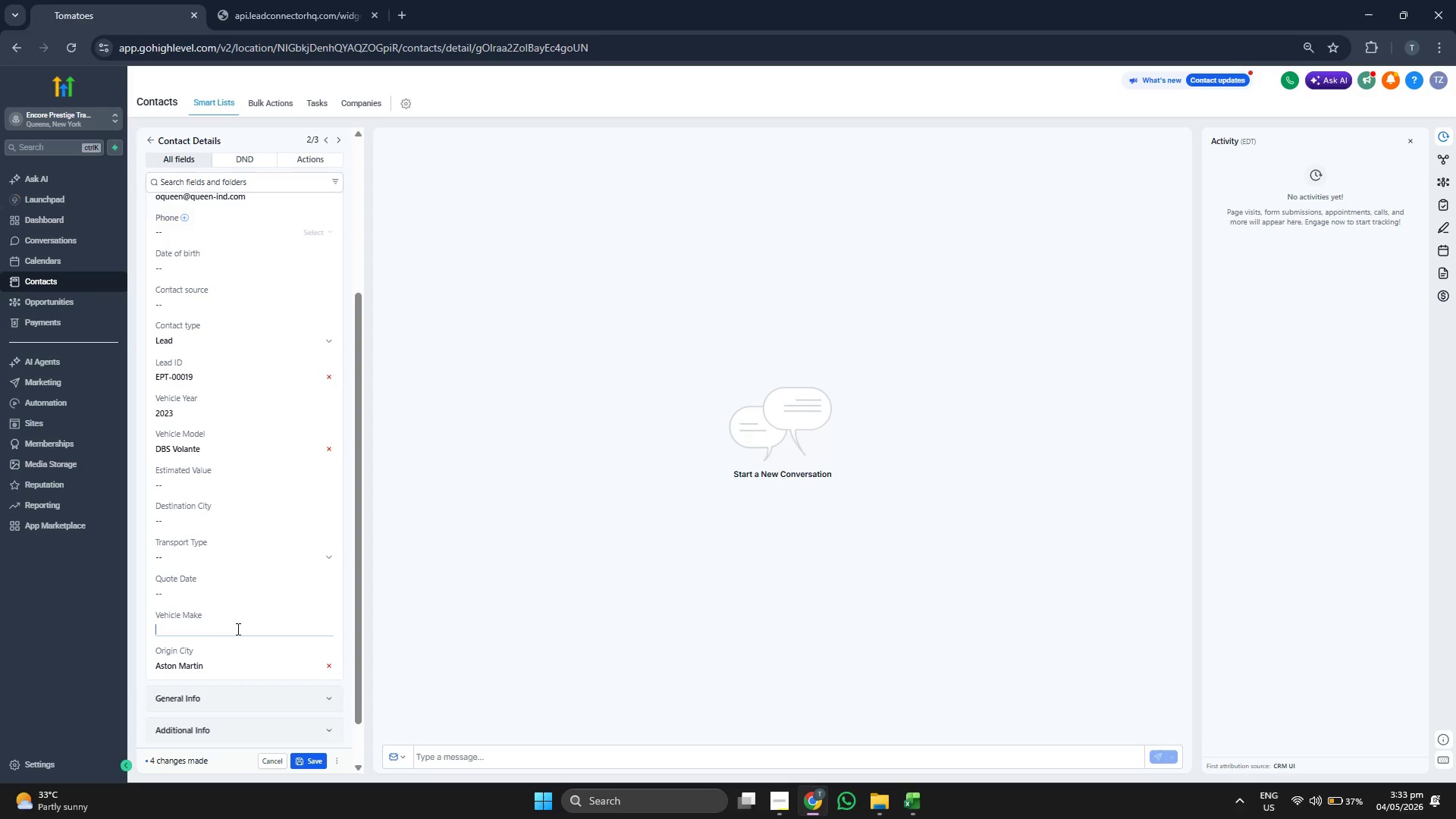 
key(Control+V)
 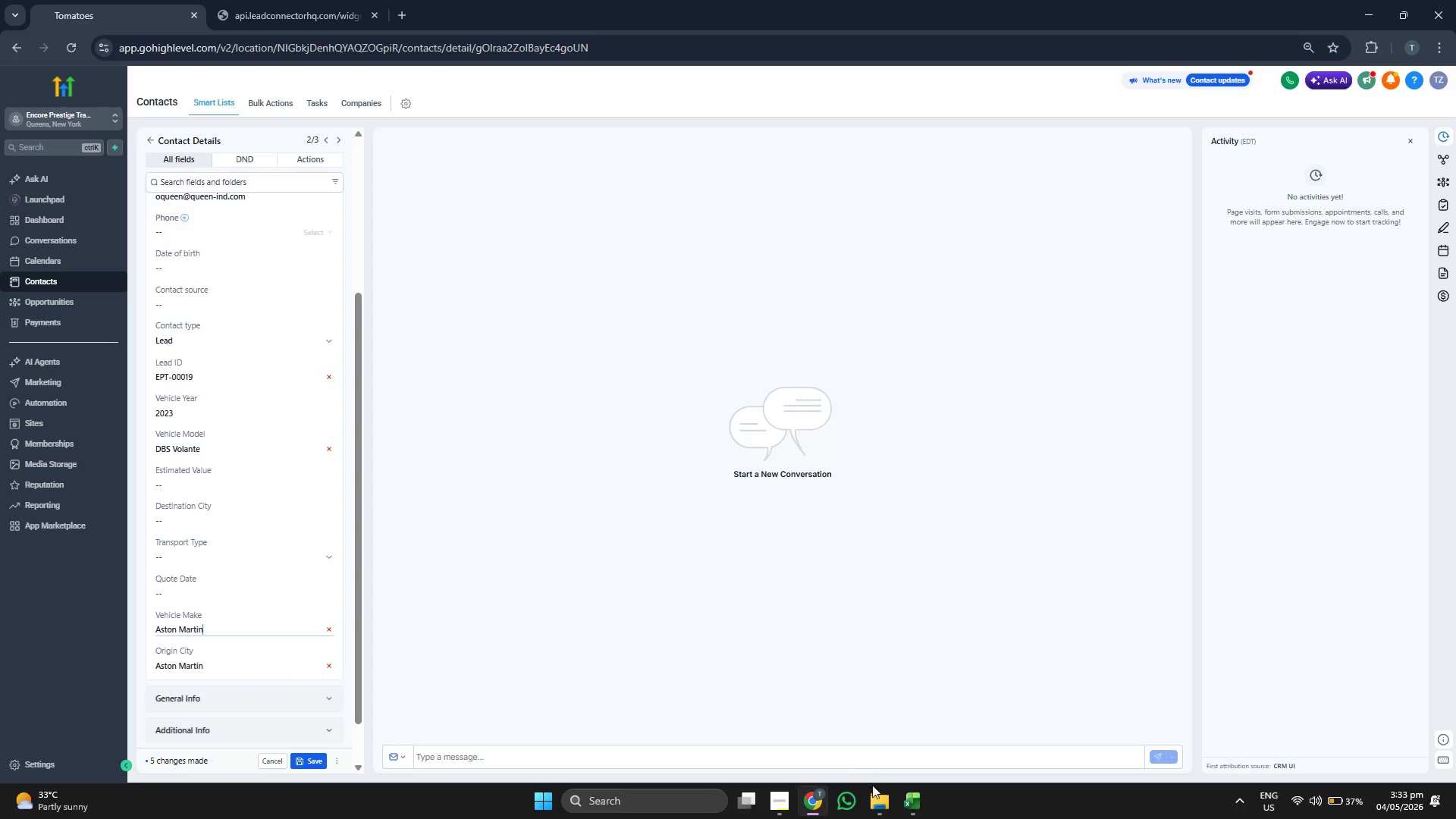 
left_click([905, 796])
 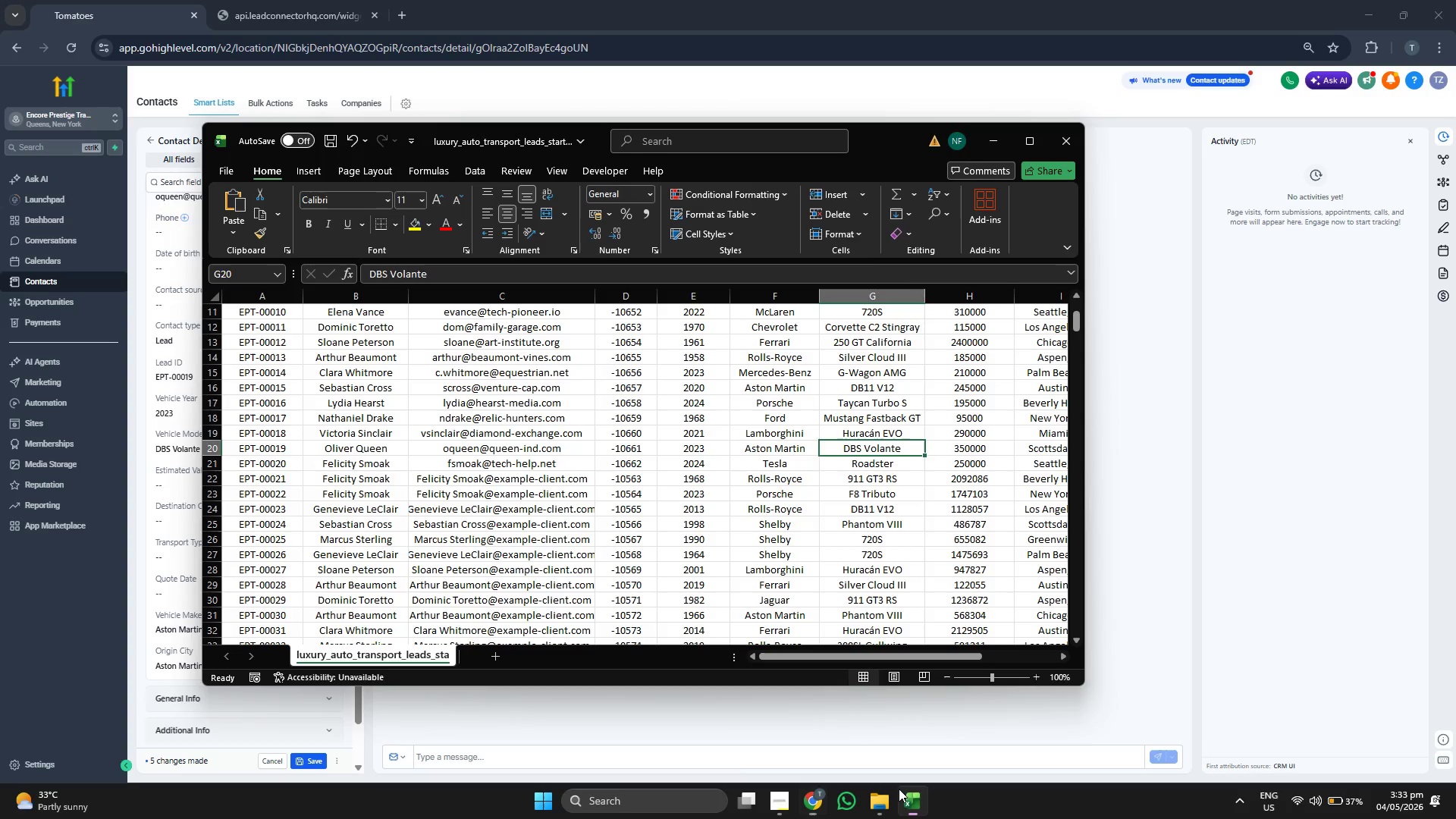 
key(ArrowRight)
 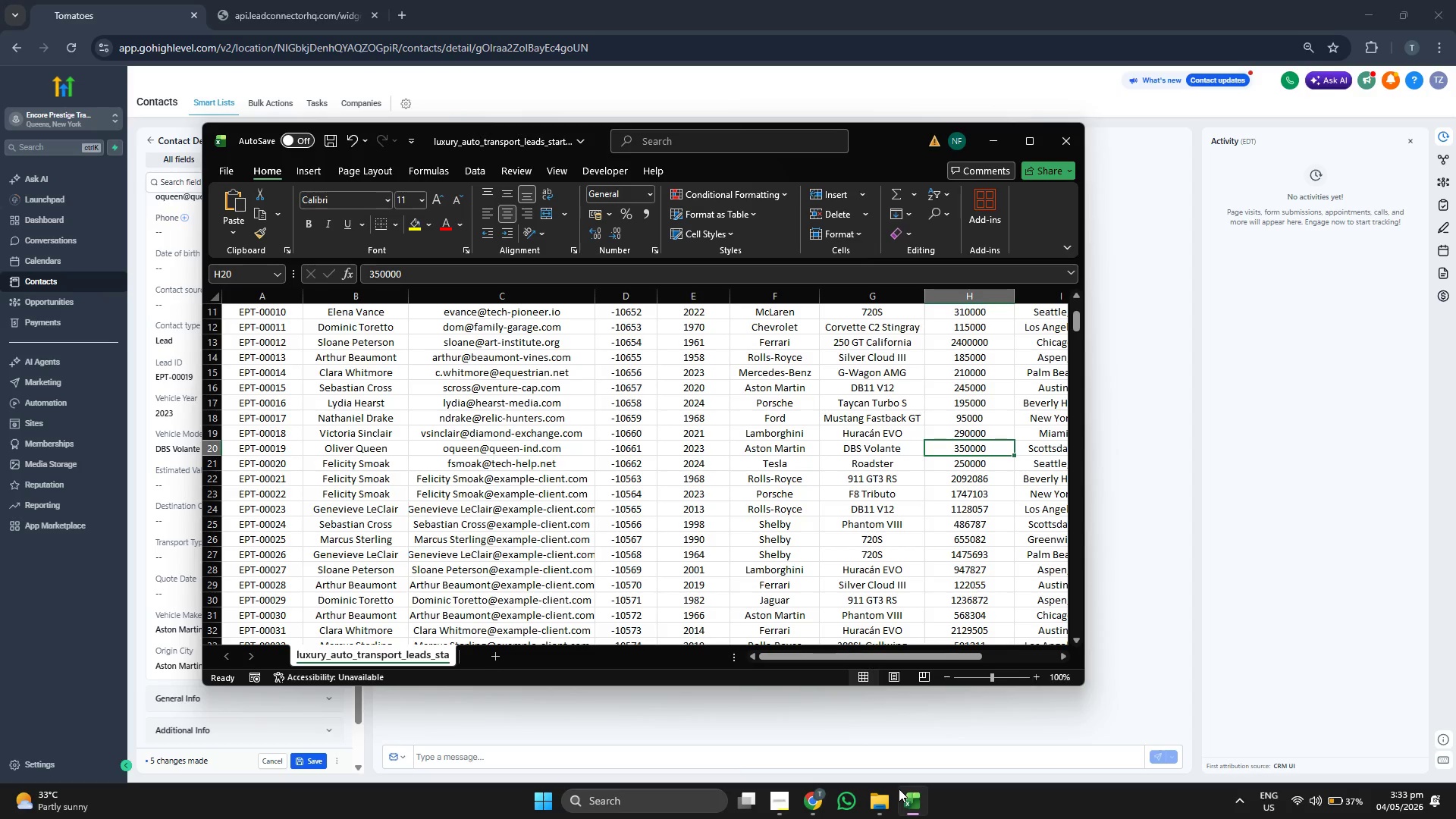 
key(ArrowRight)
 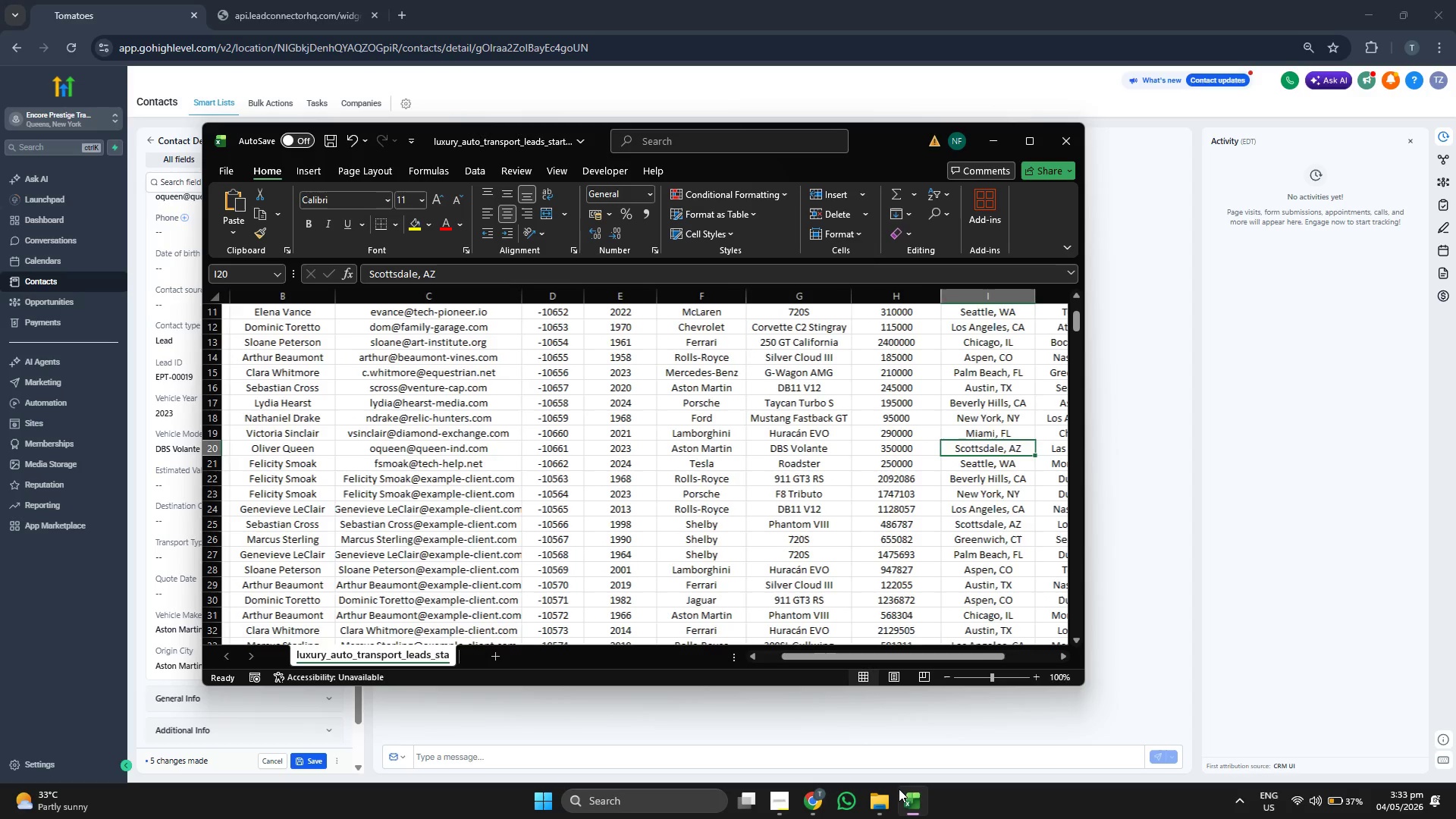 
key(Control+ControlLeft)
 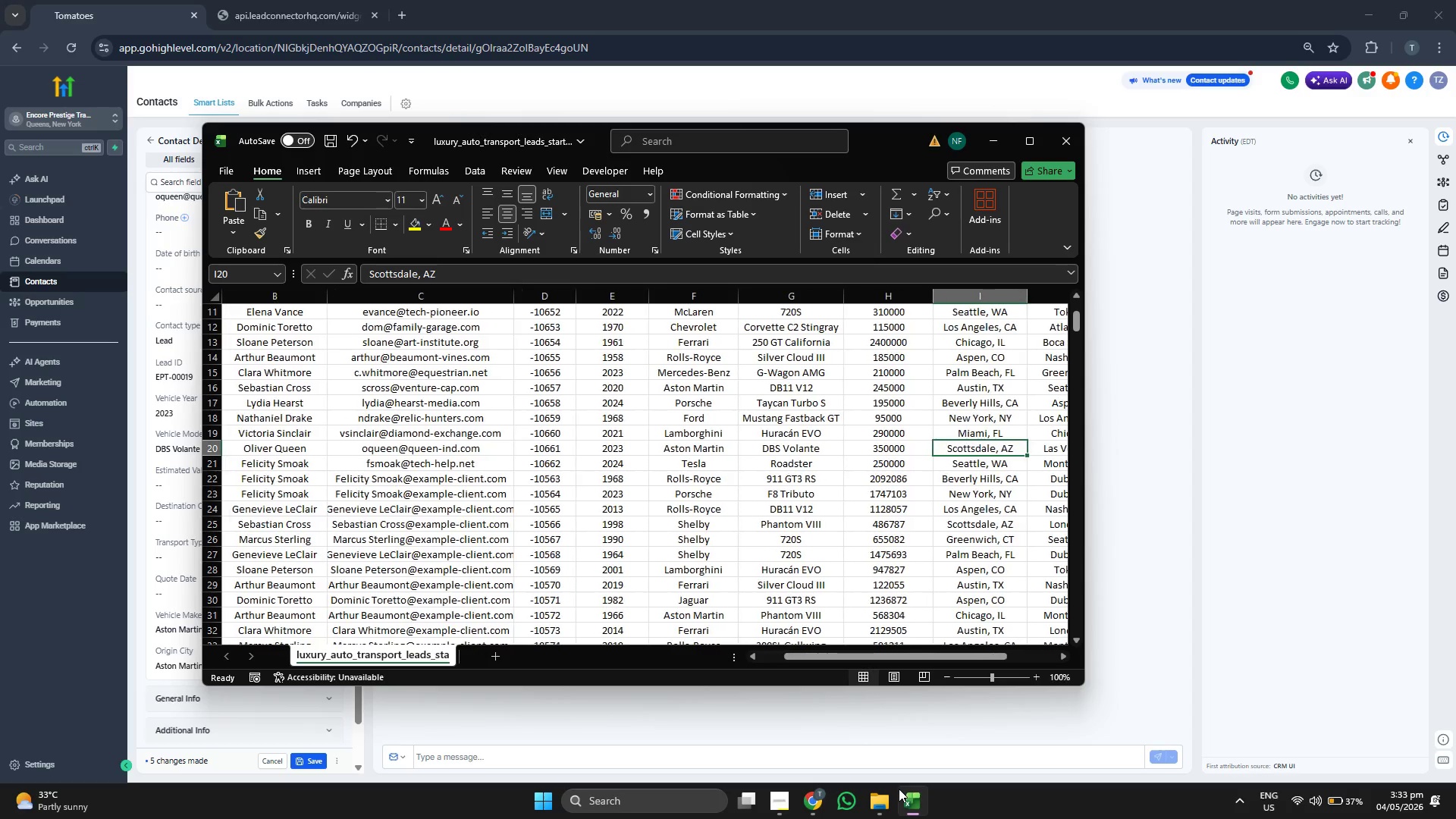 
key(Control+C)
 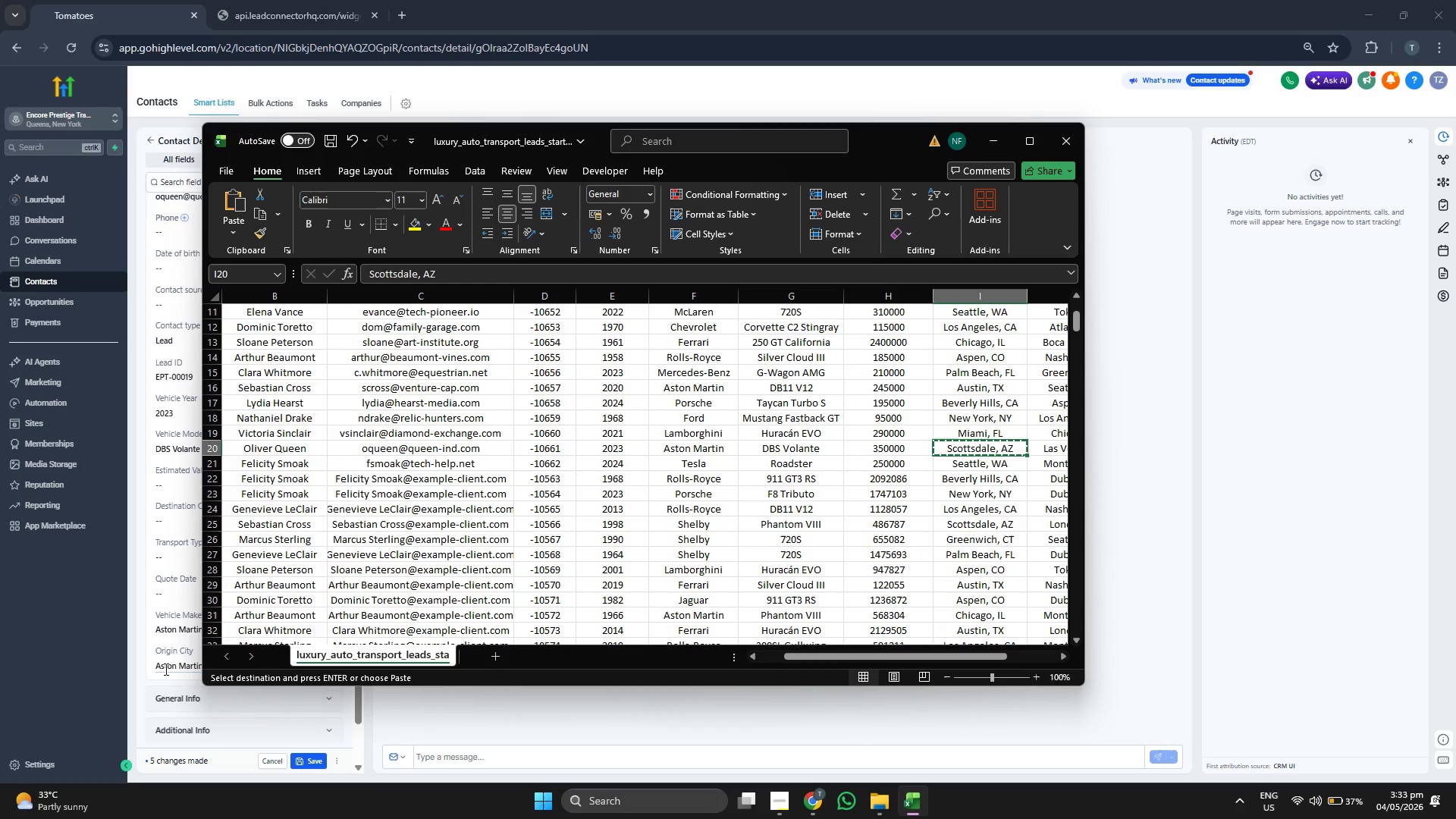 
double_click([165, 669])
 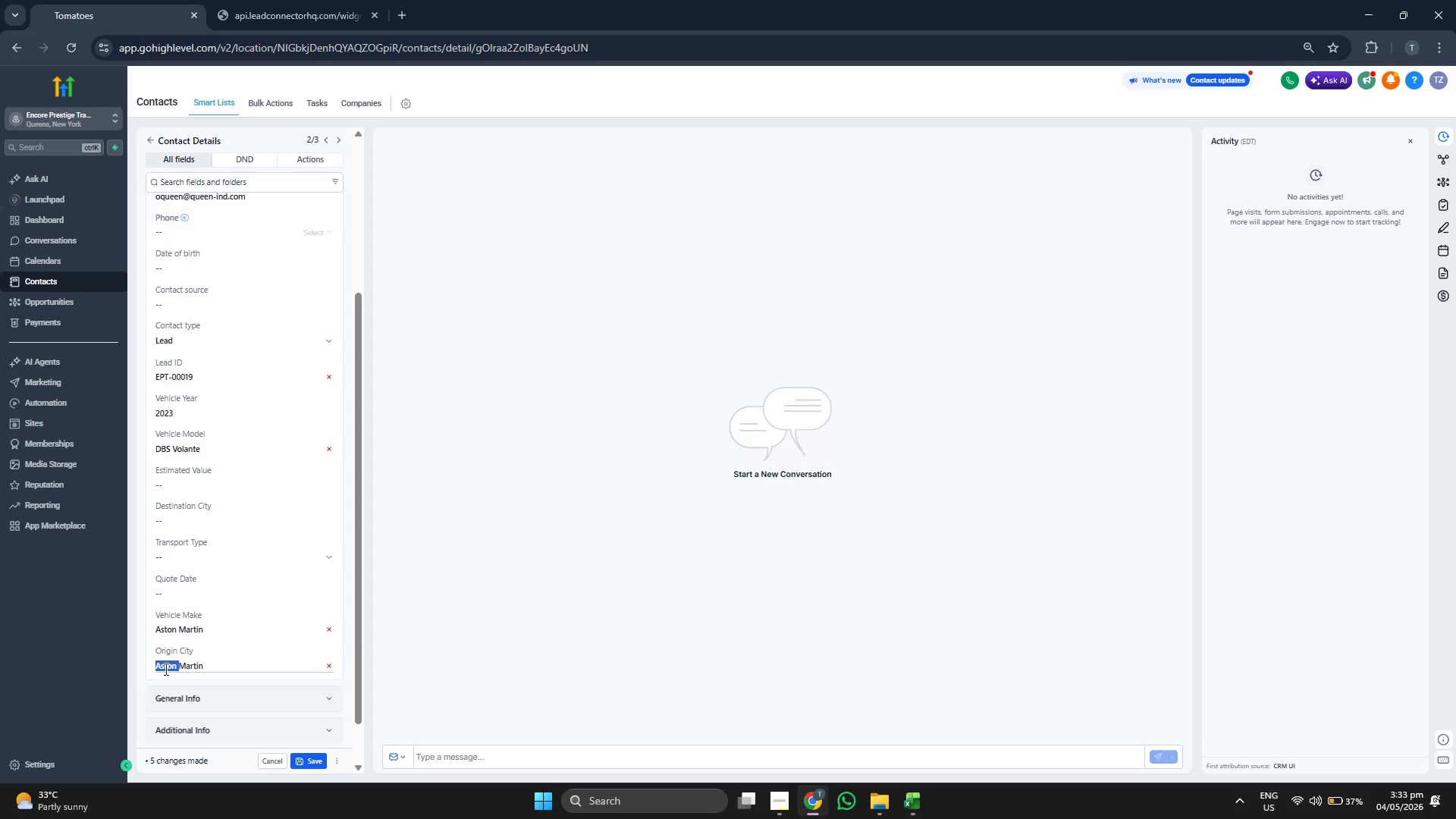 
triple_click([165, 669])
 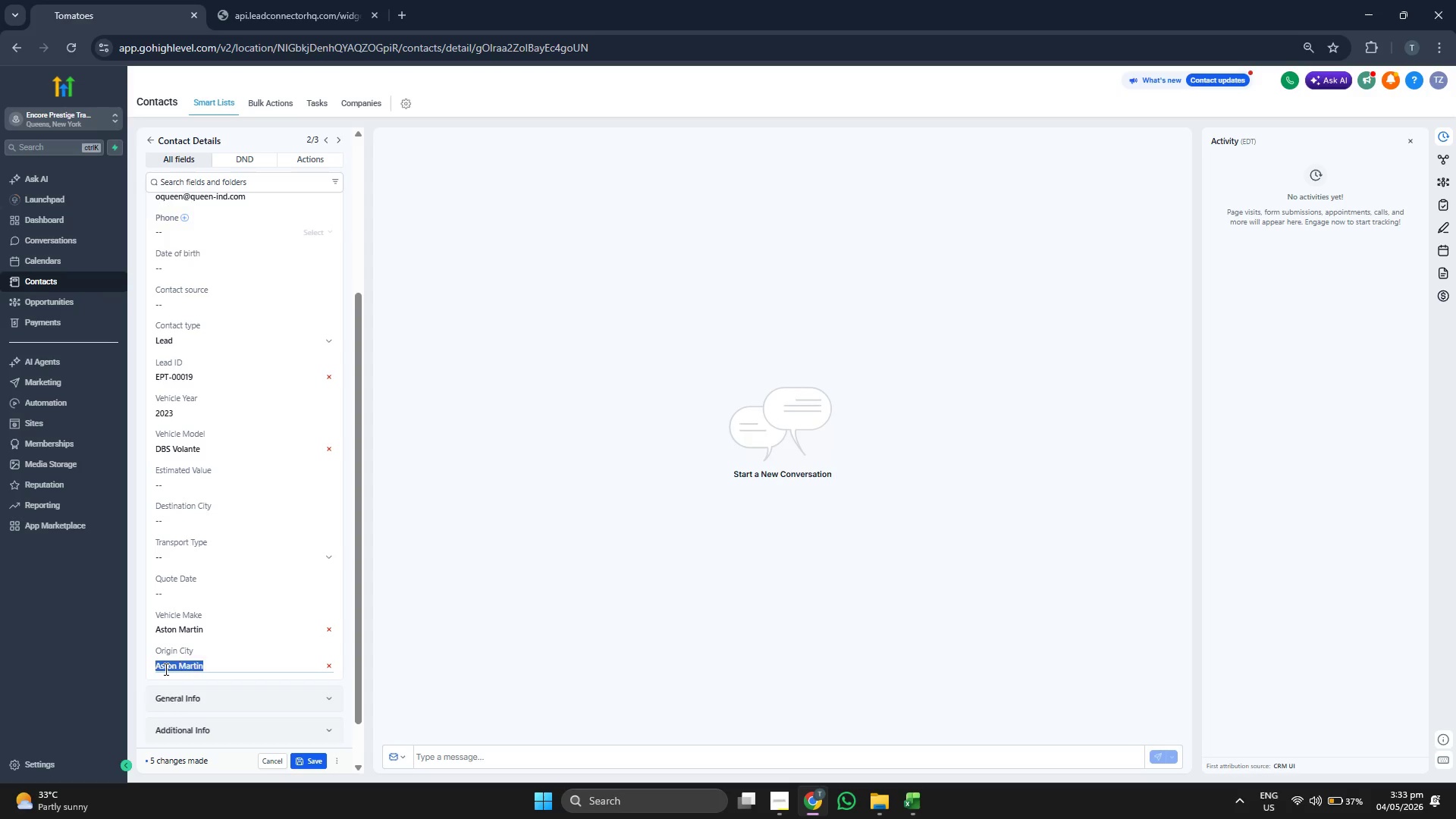 
key(Control+ControlLeft)
 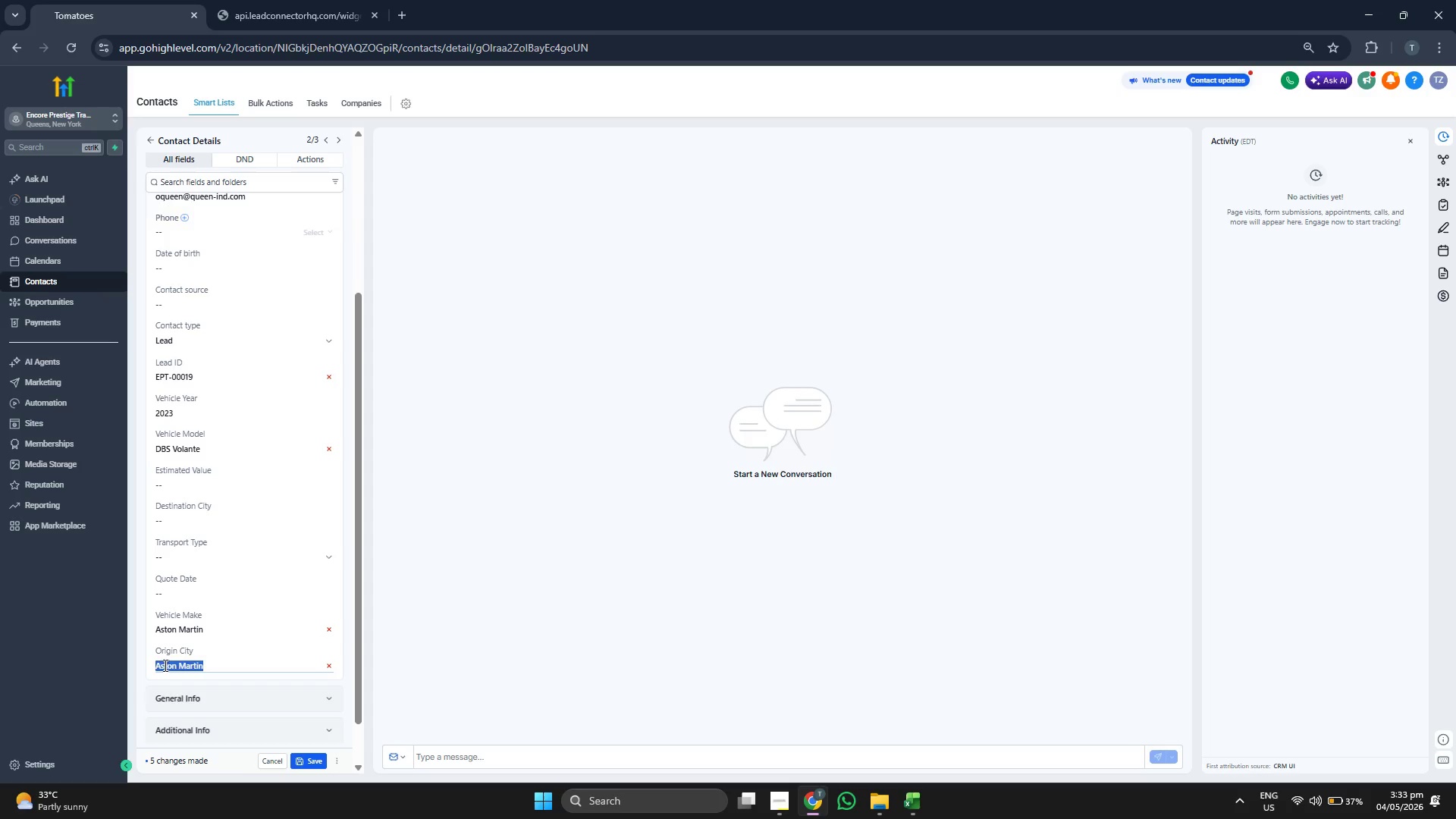 
key(Control+V)
 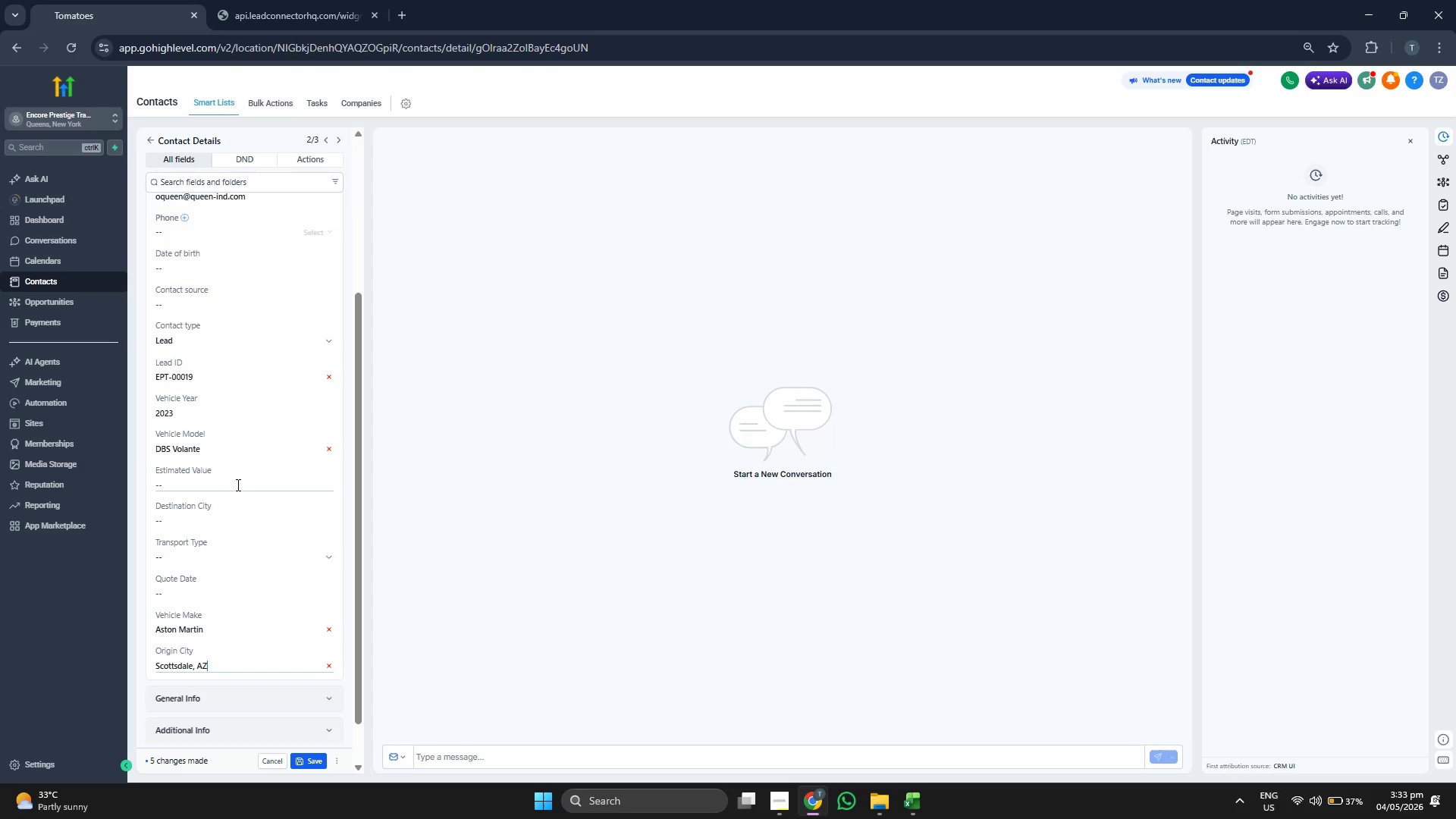 
left_click([239, 485])
 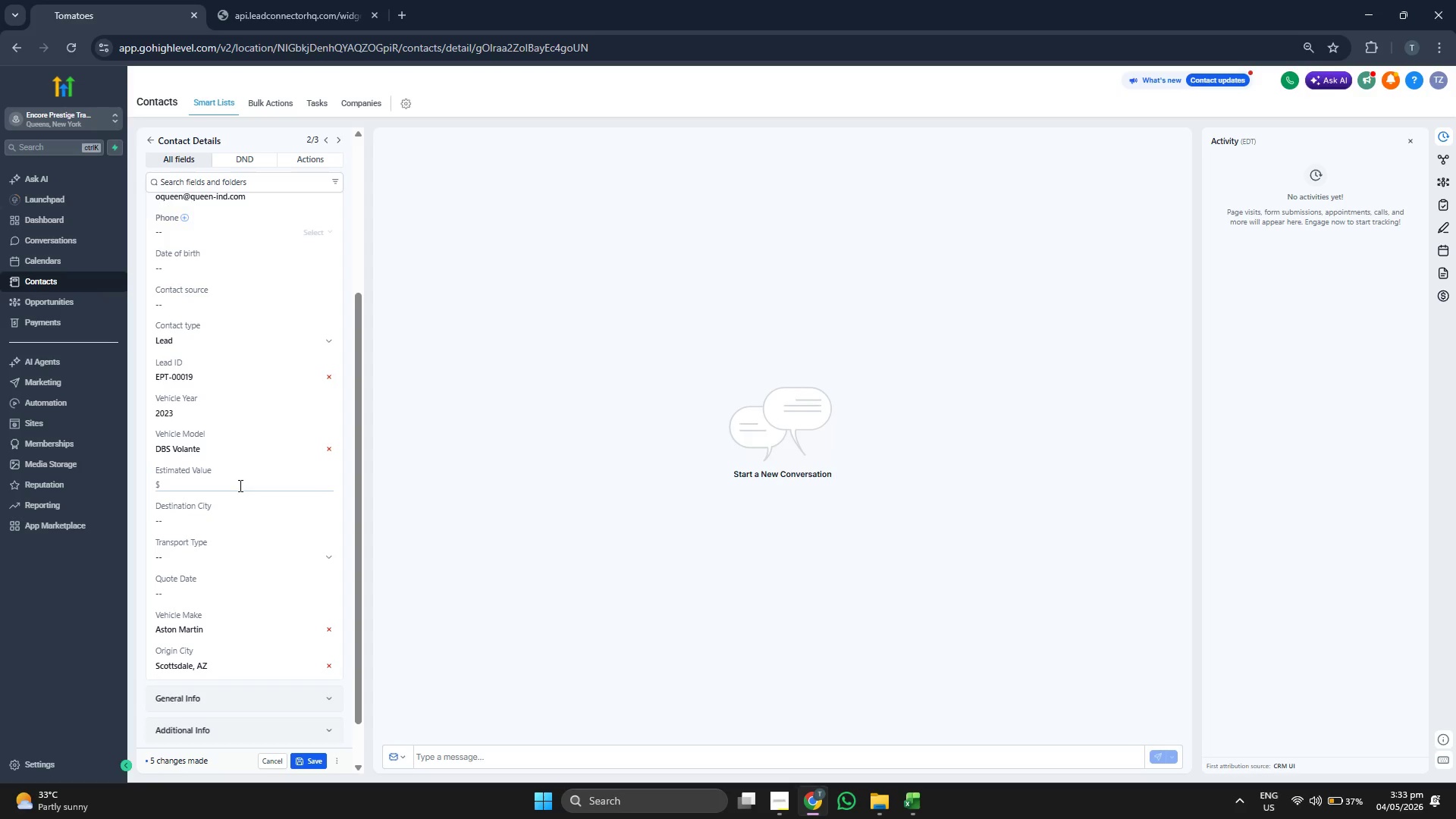 
type(350000)
 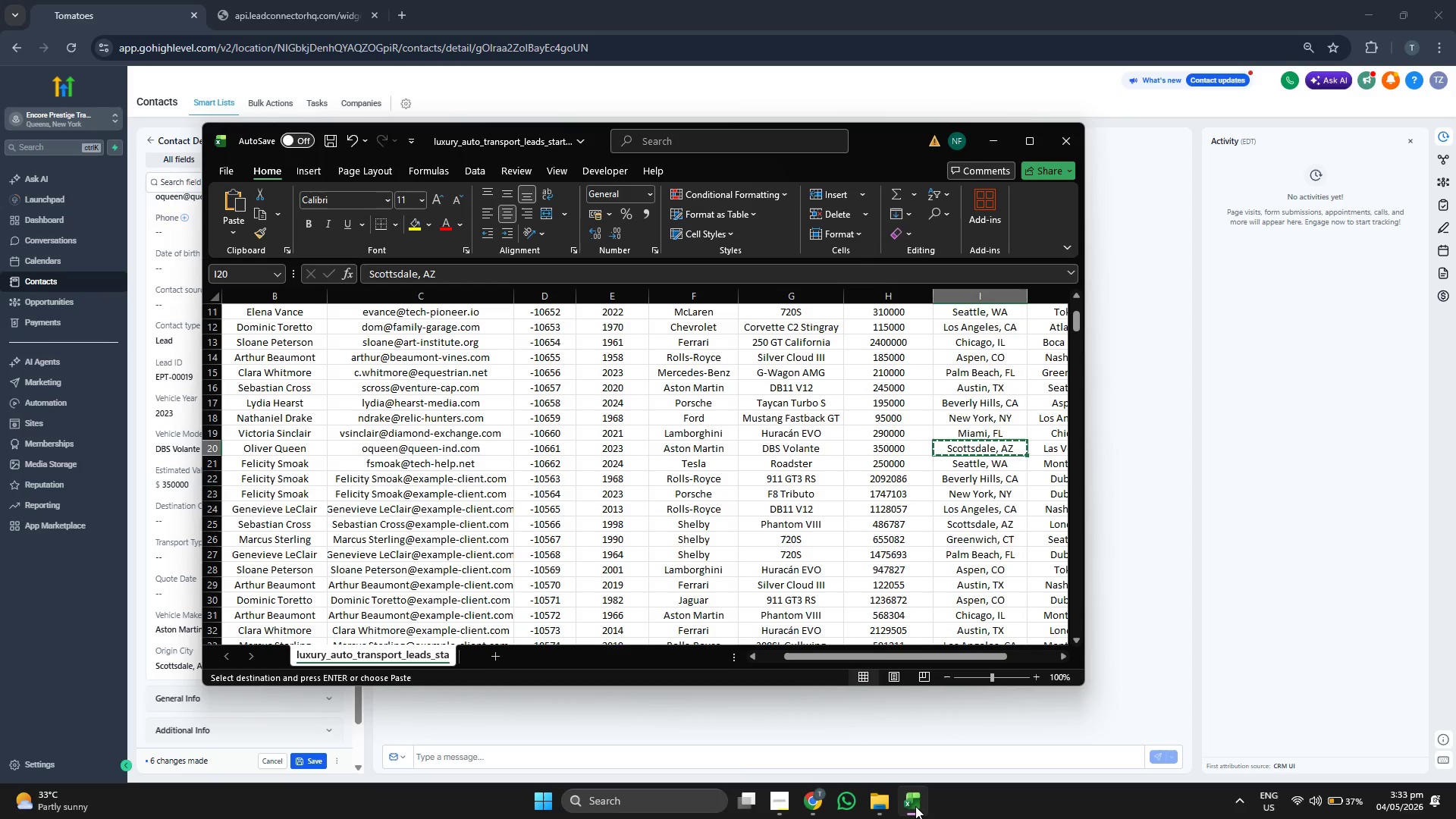 
key(ArrowRight)
 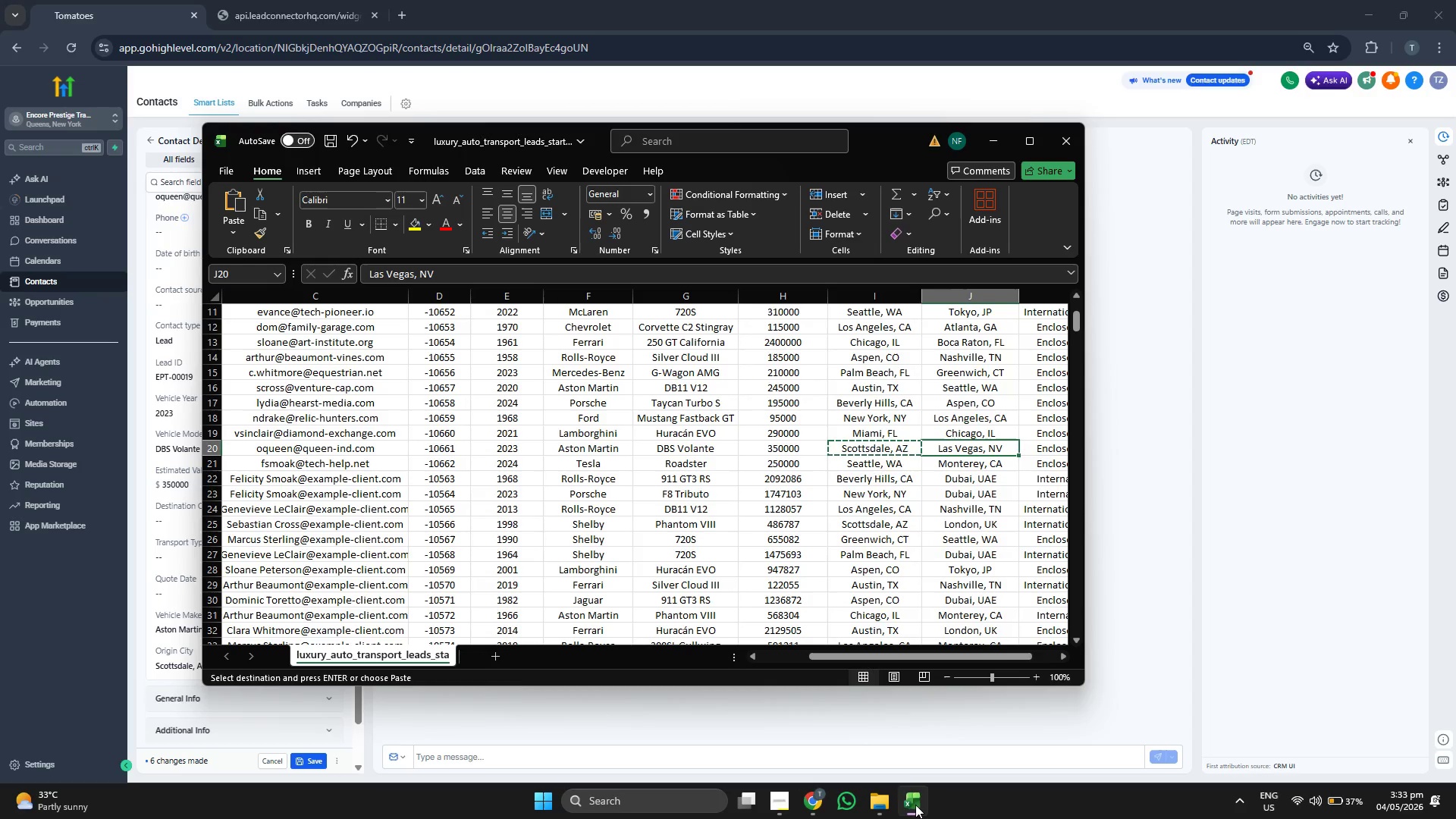 
key(Control+ControlLeft)
 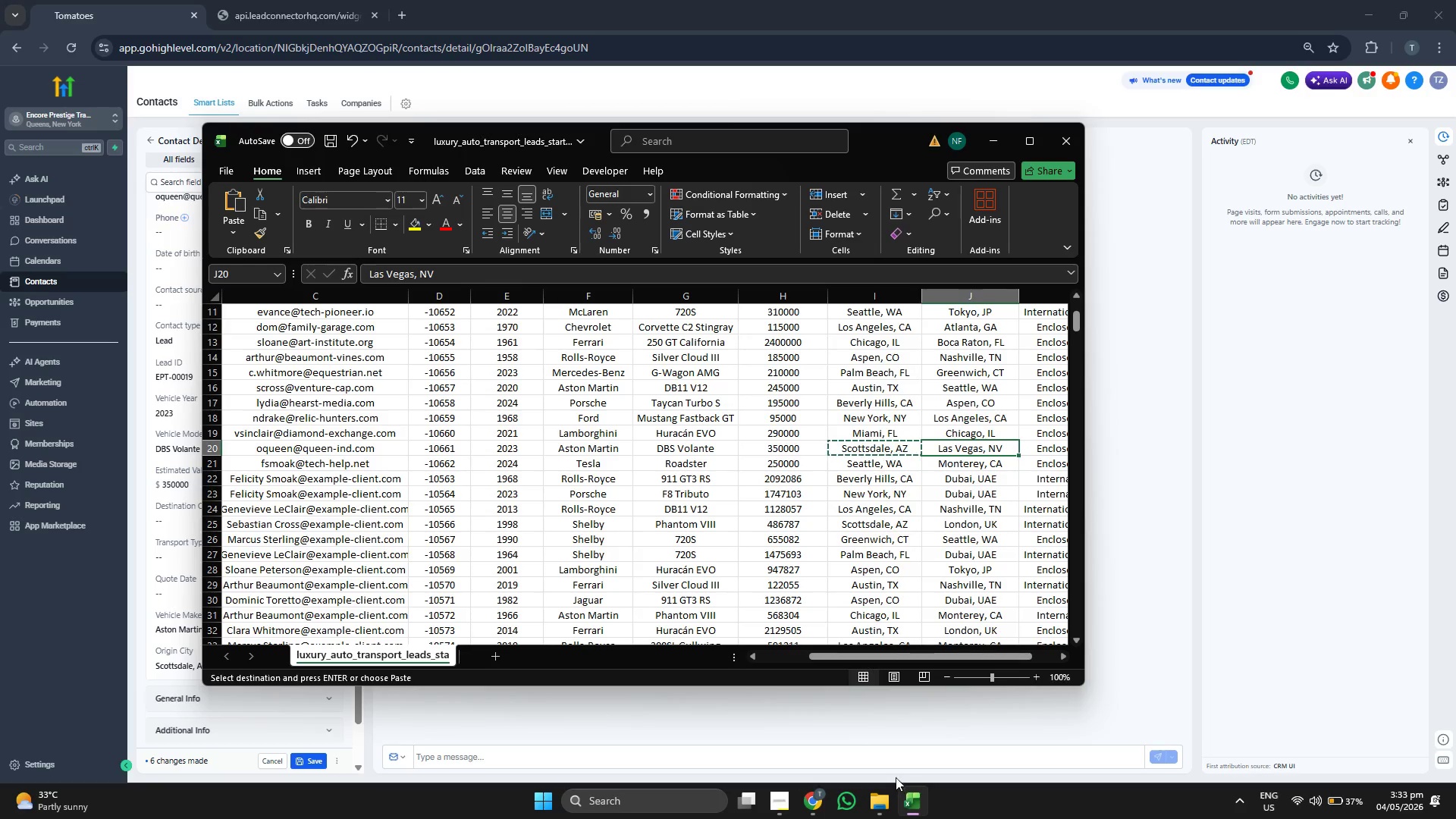 
key(Control+C)
 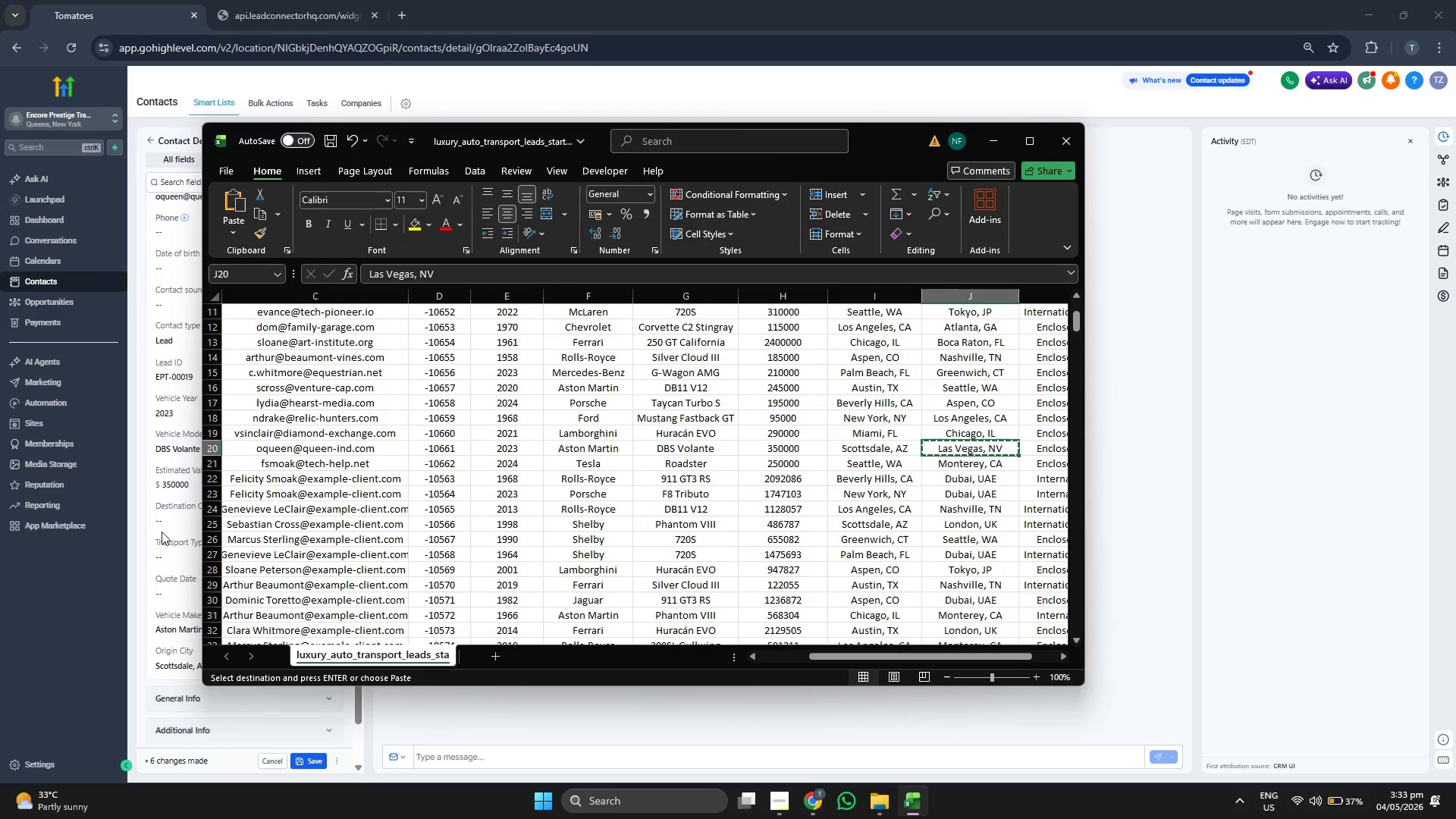 
left_click([177, 522])
 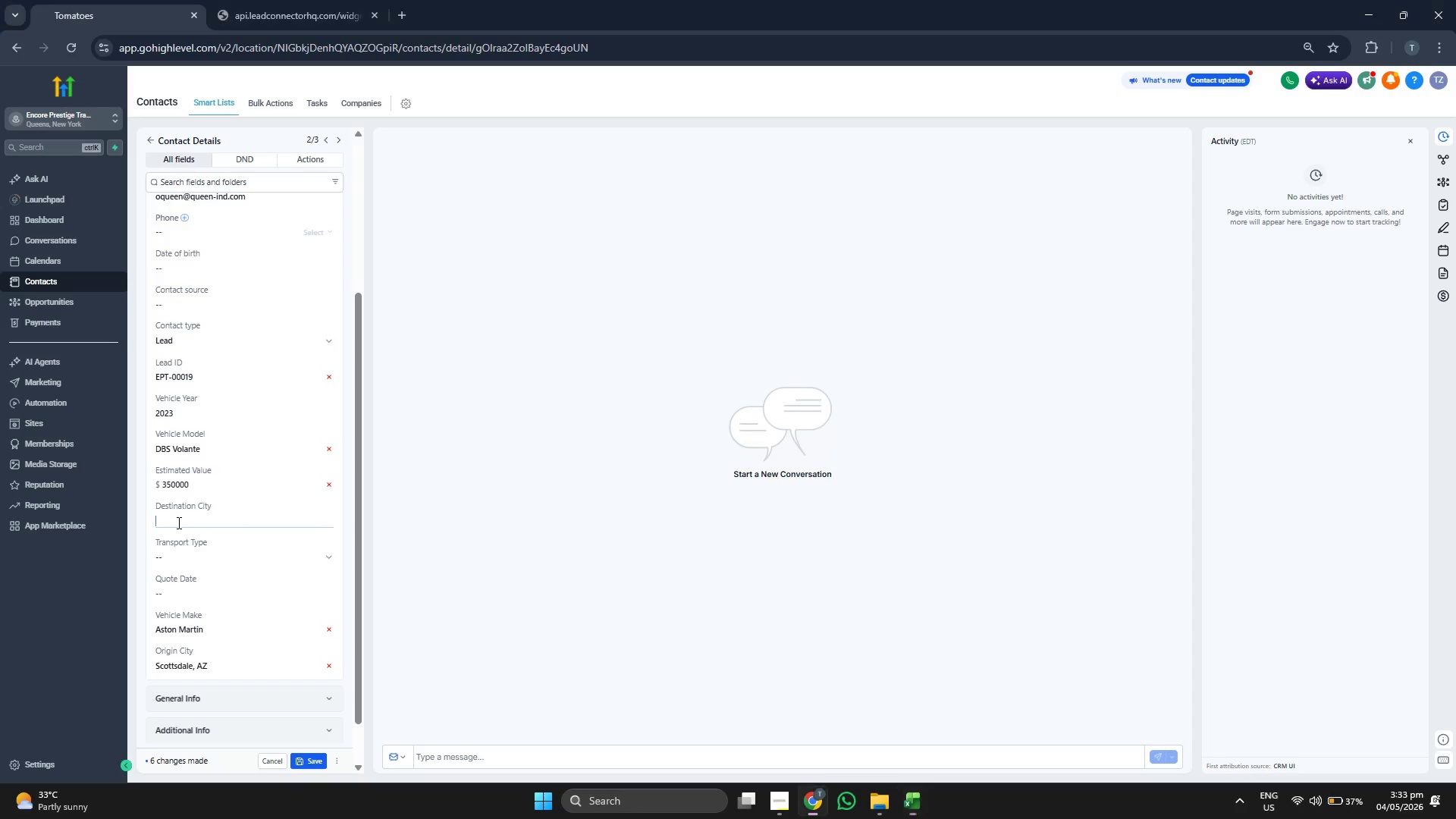 
key(Control+ControlLeft)
 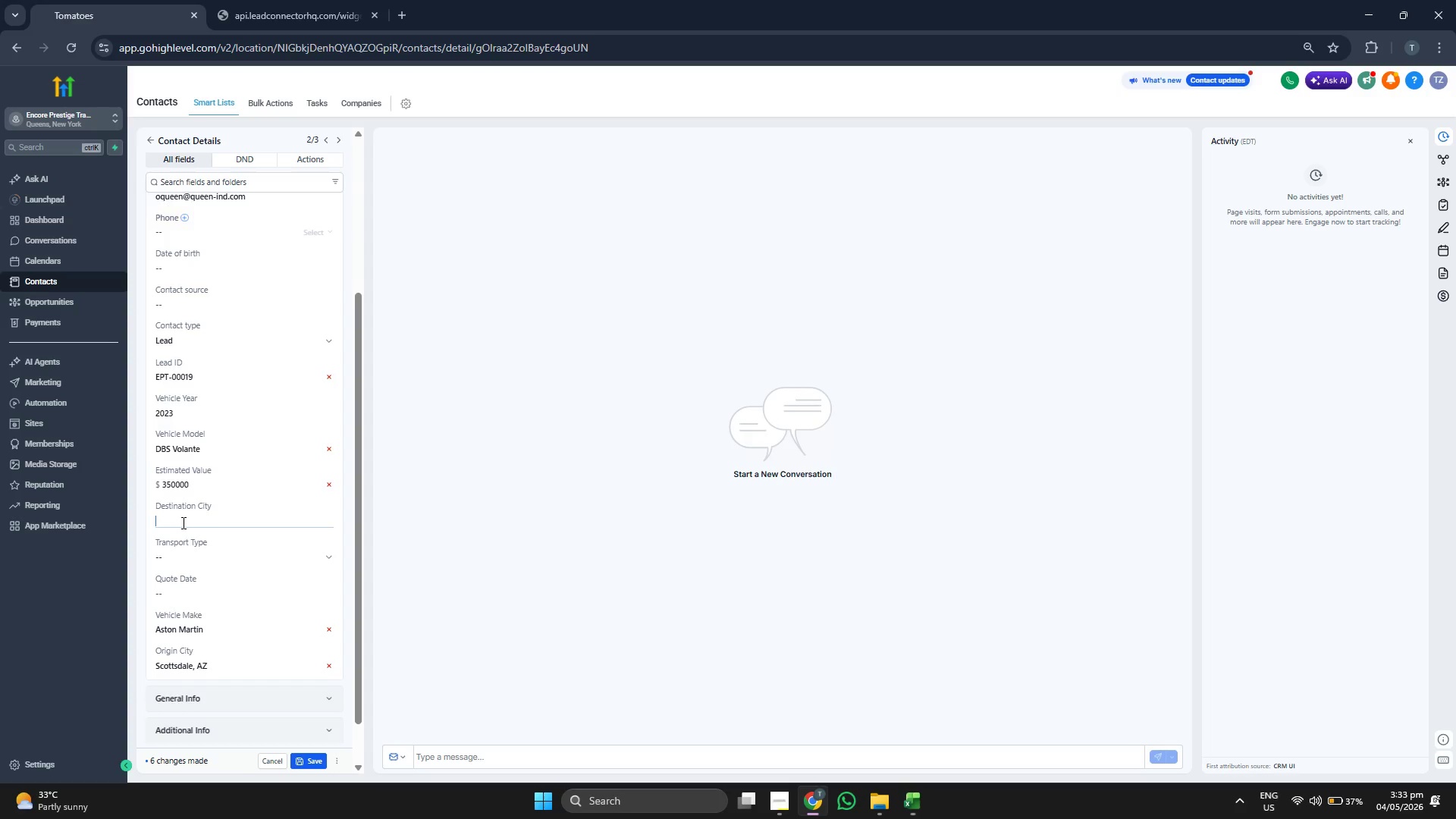 
key(Control+V)
 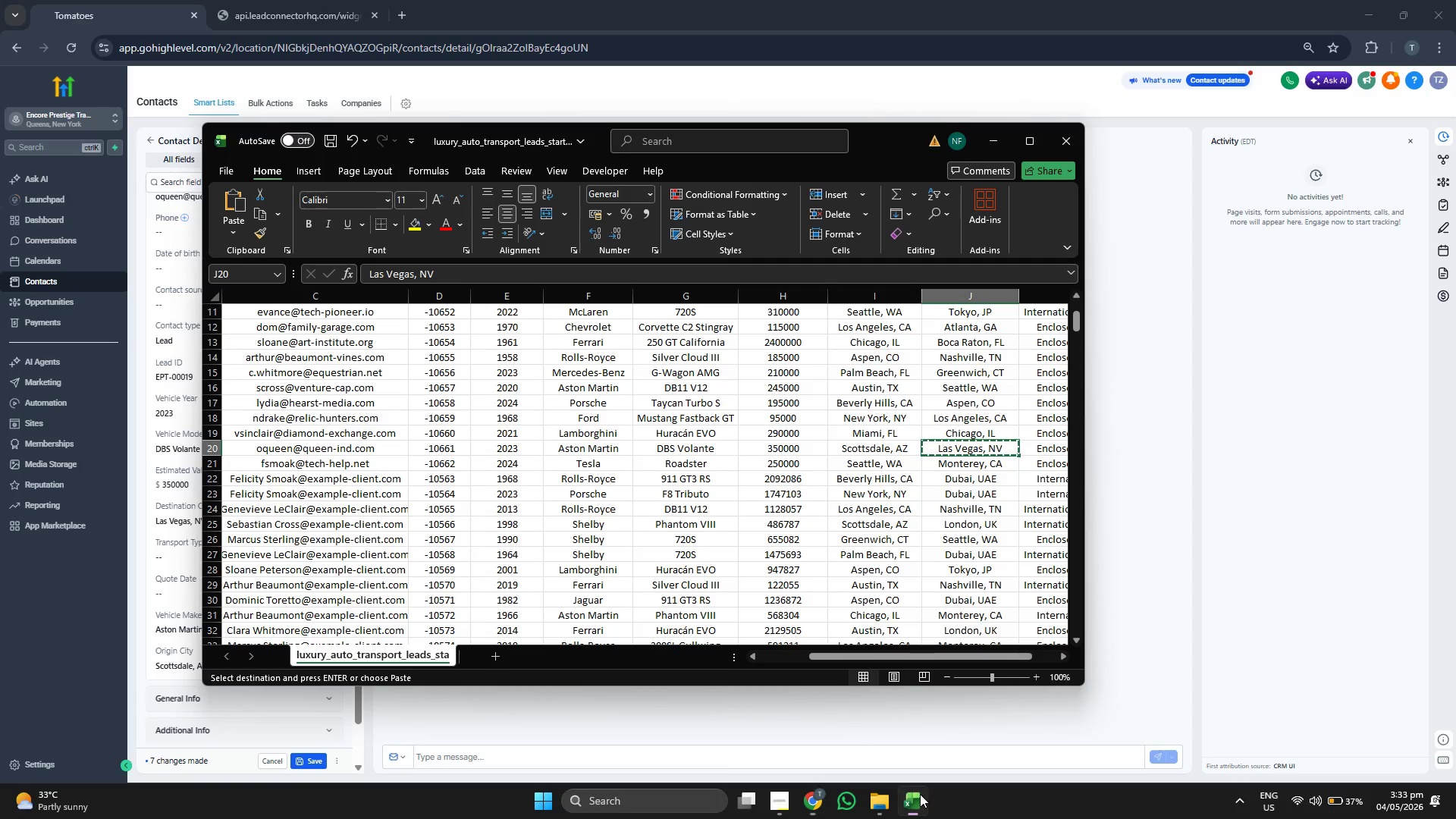 
key(ArrowRight)
 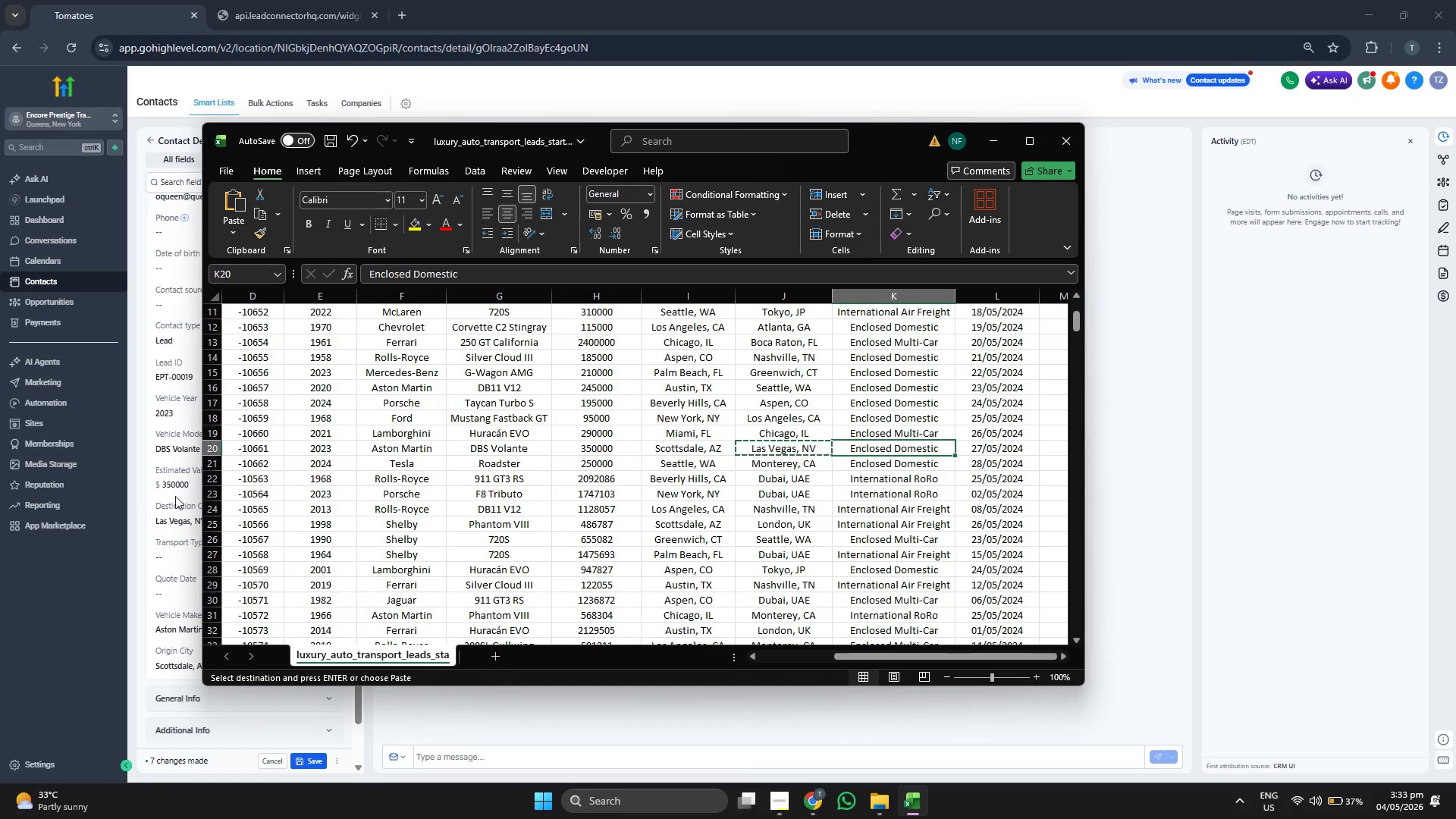 
left_click([184, 555])
 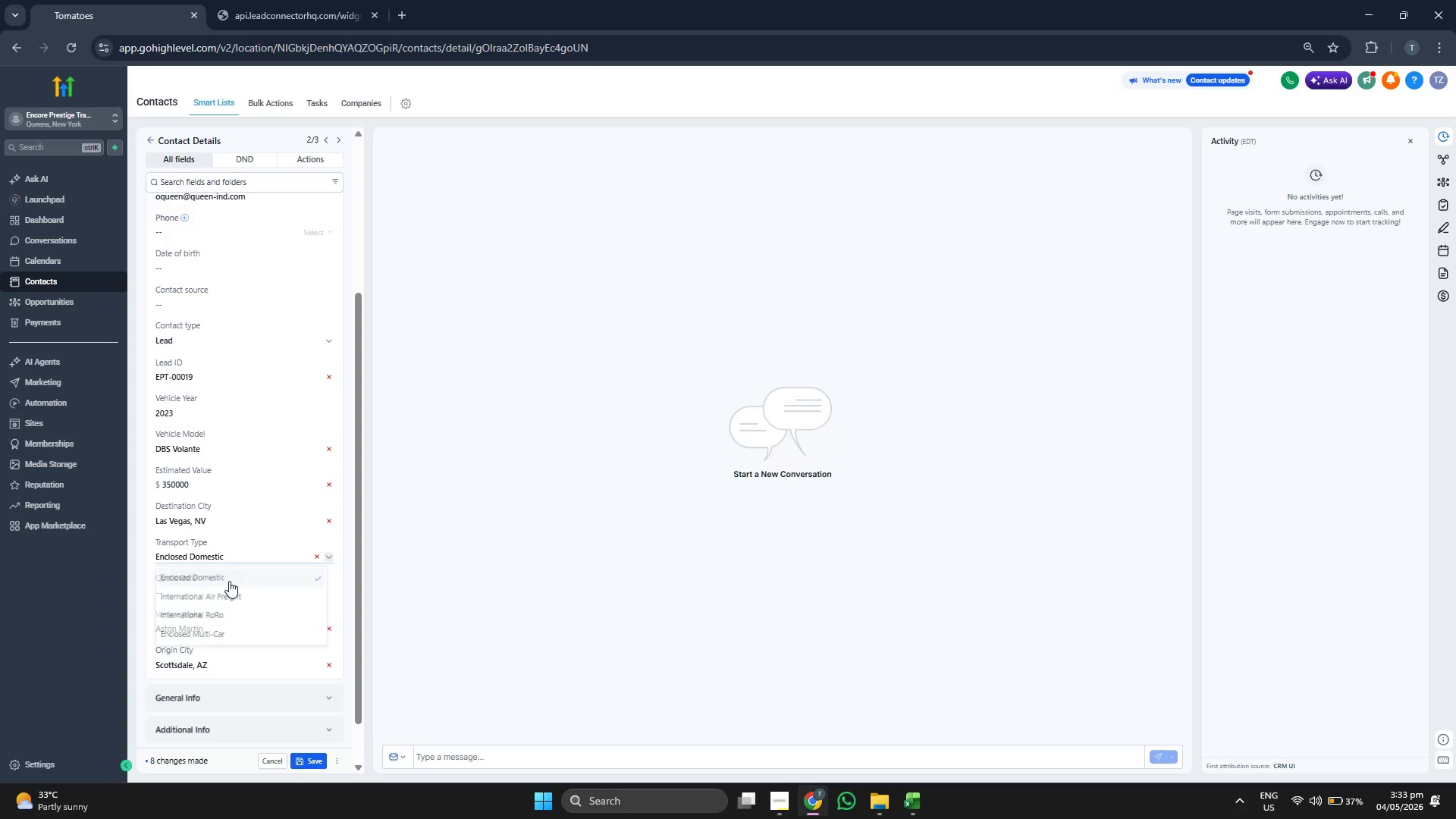 
left_click([218, 591])
 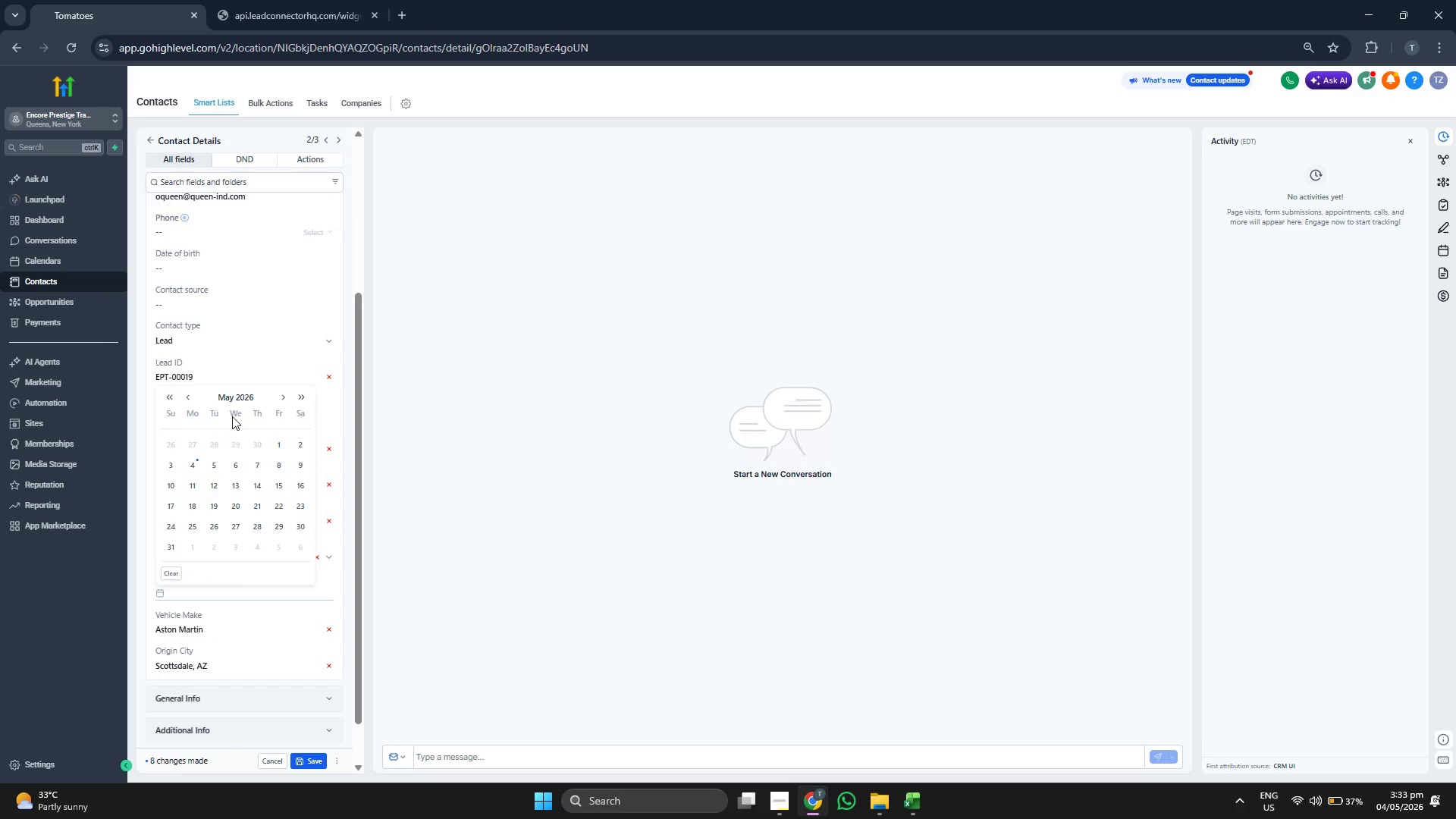 
left_click([243, 399])
 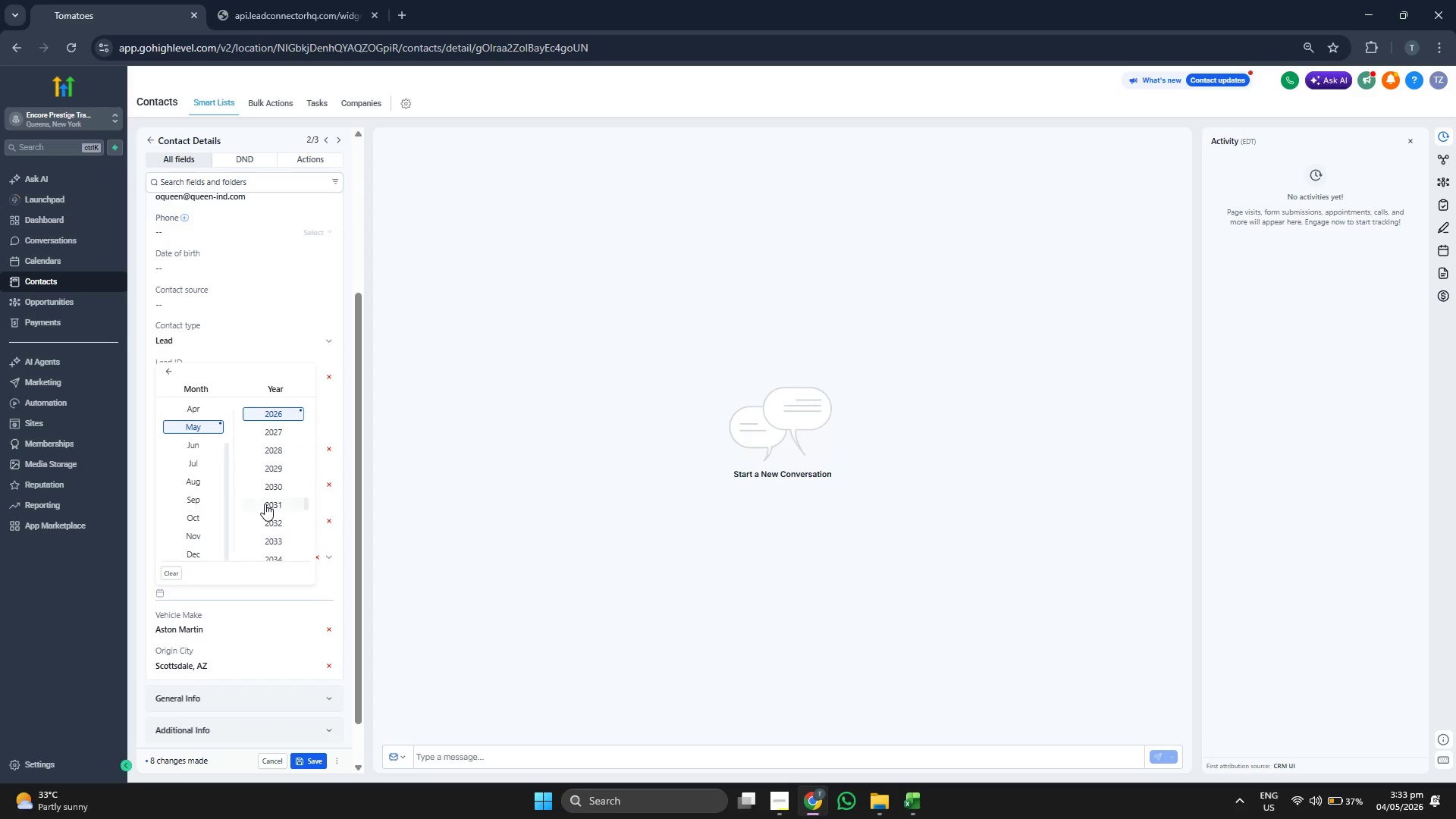 
scroll: coordinate [265, 504], scroll_direction: up, amount: 1.0
 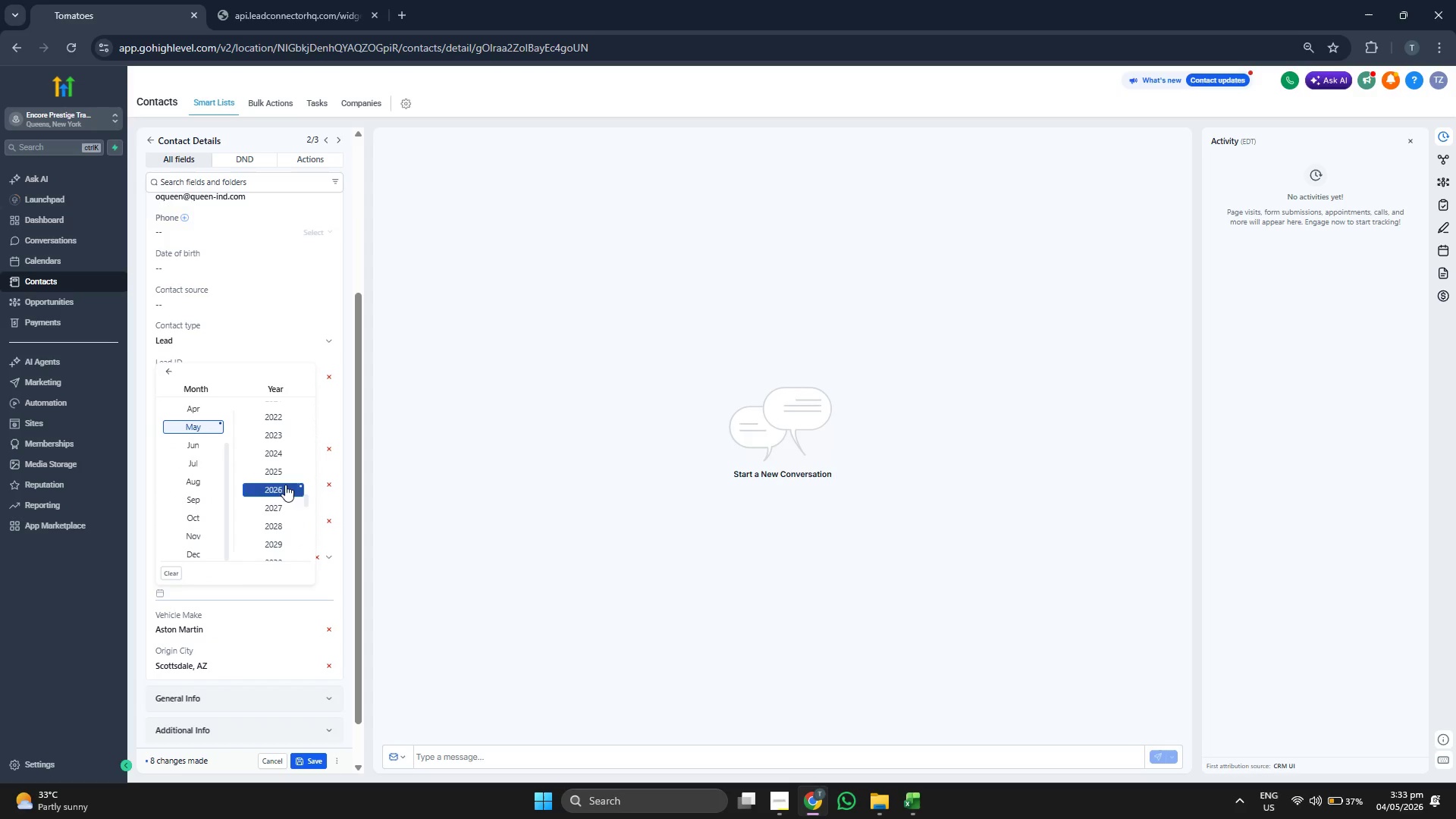 
left_click([278, 453])
 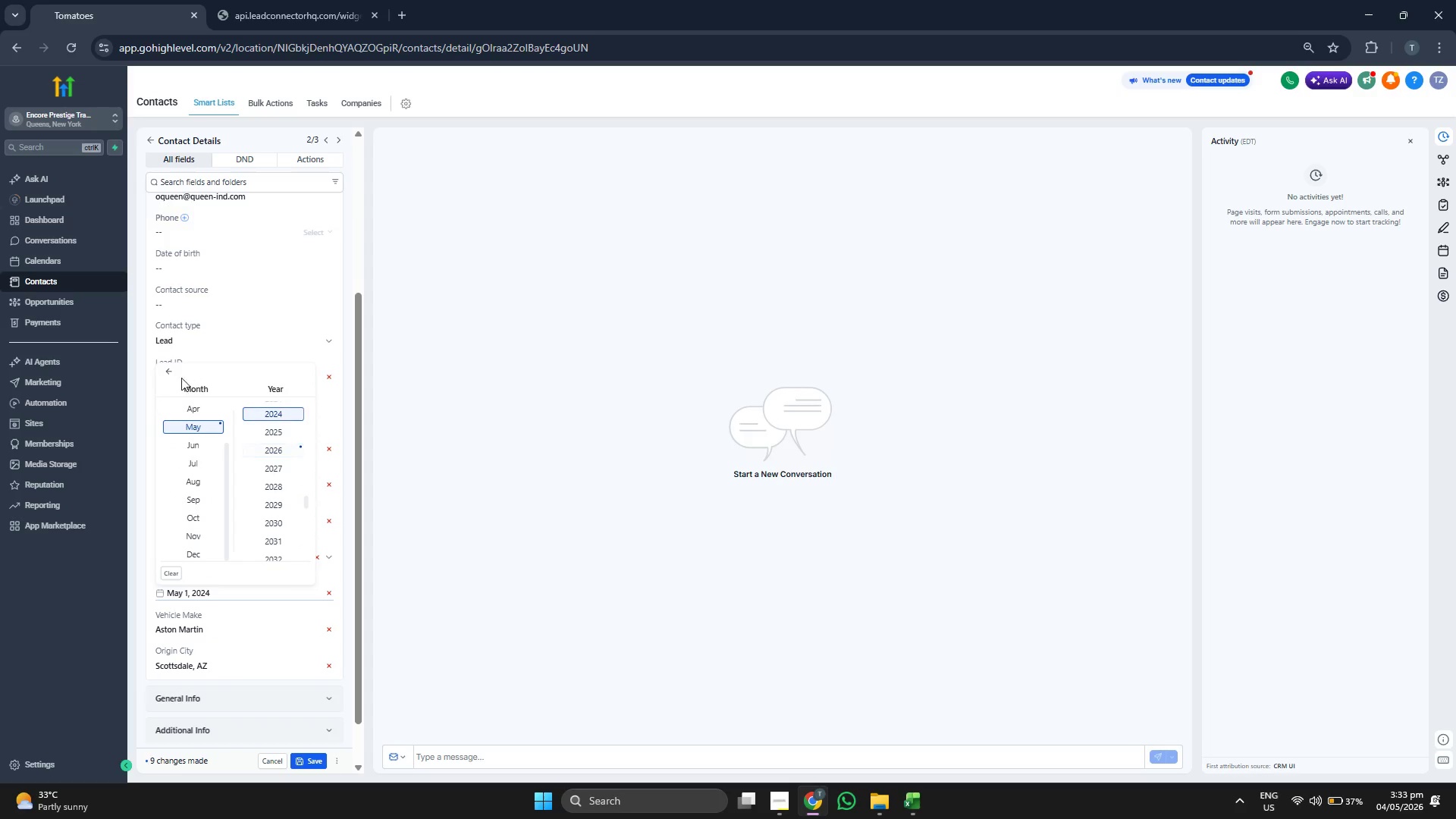 
left_click([171, 372])
 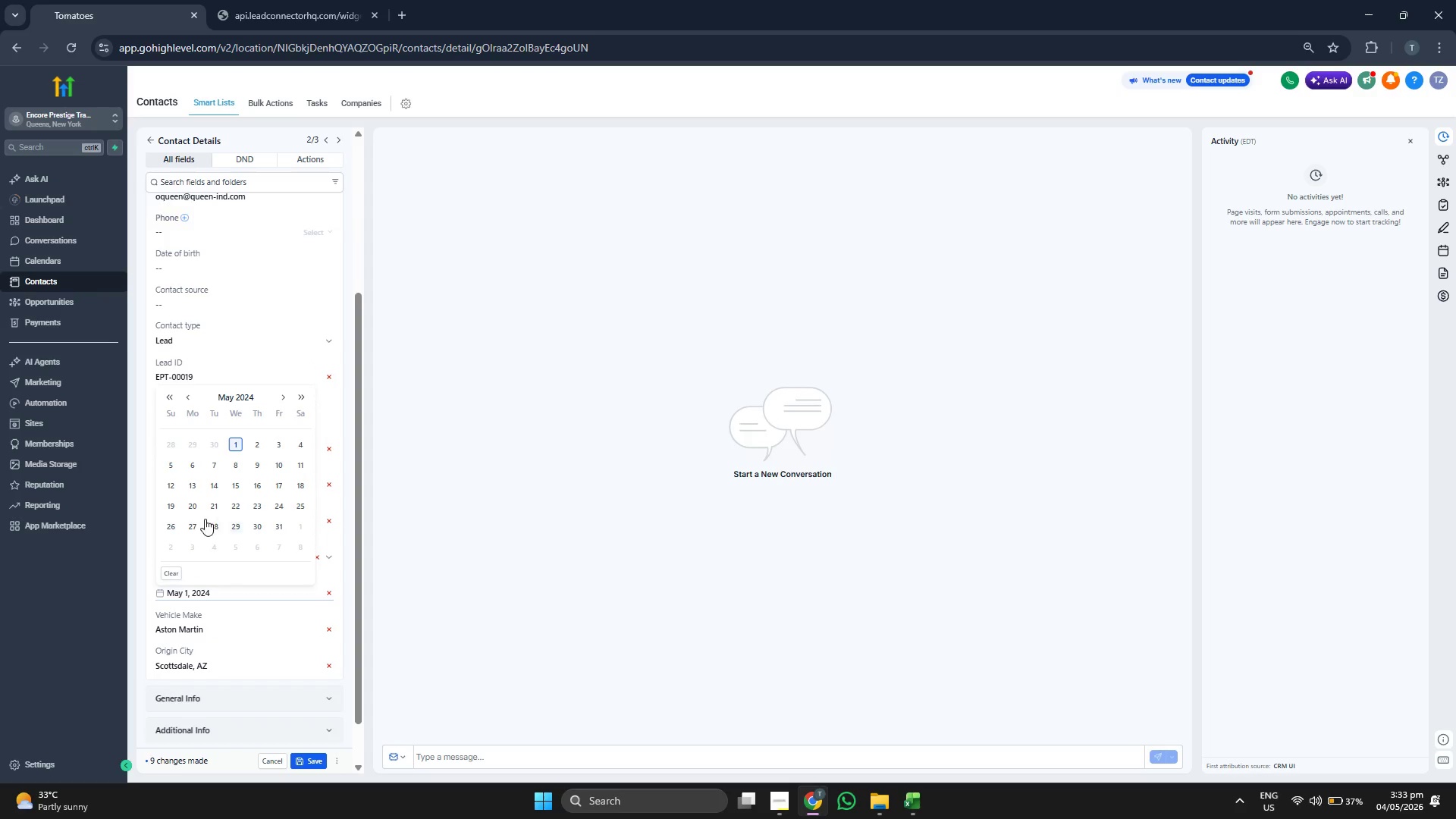 
left_click([195, 528])
 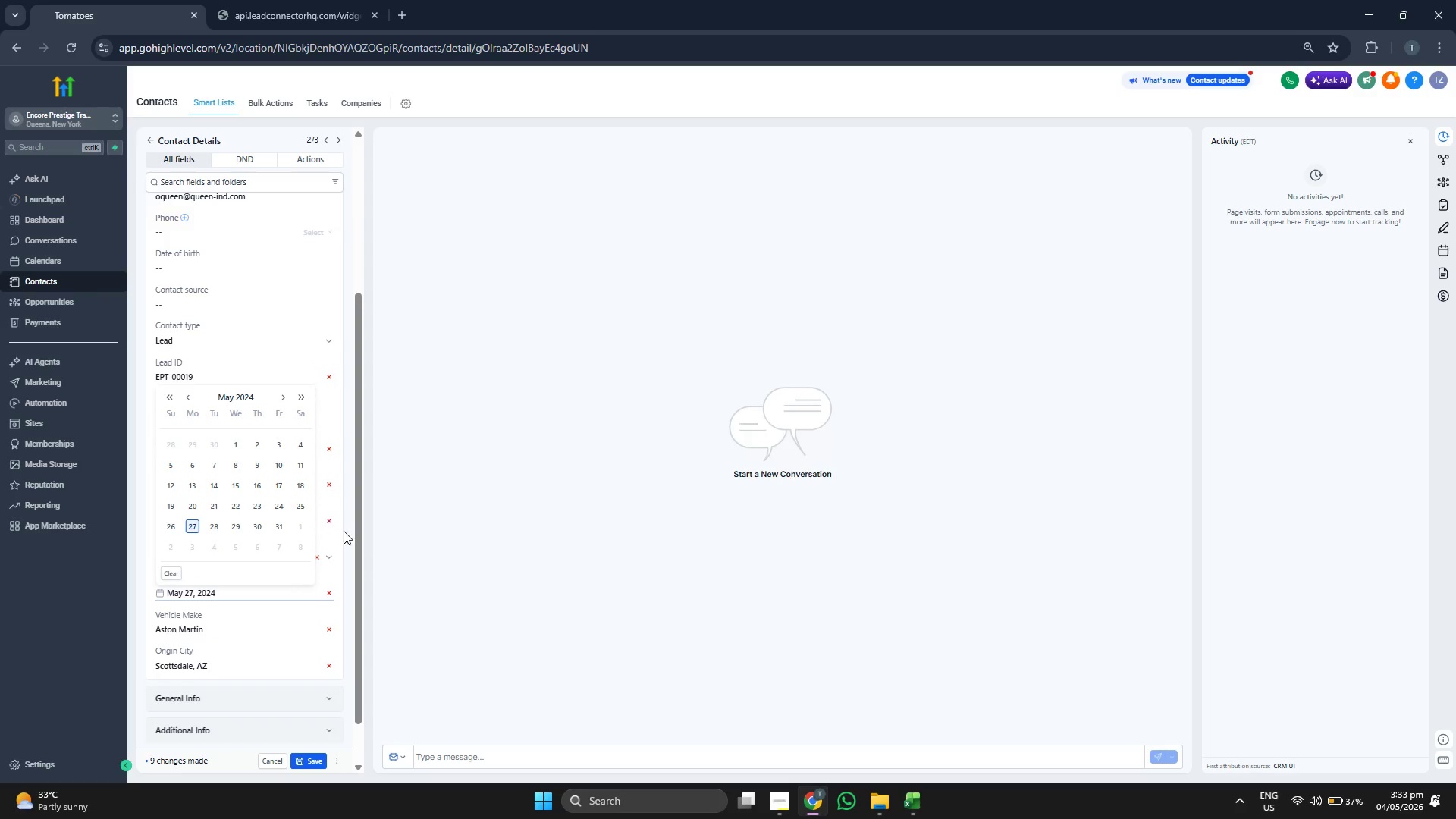 
left_click([344, 531])
 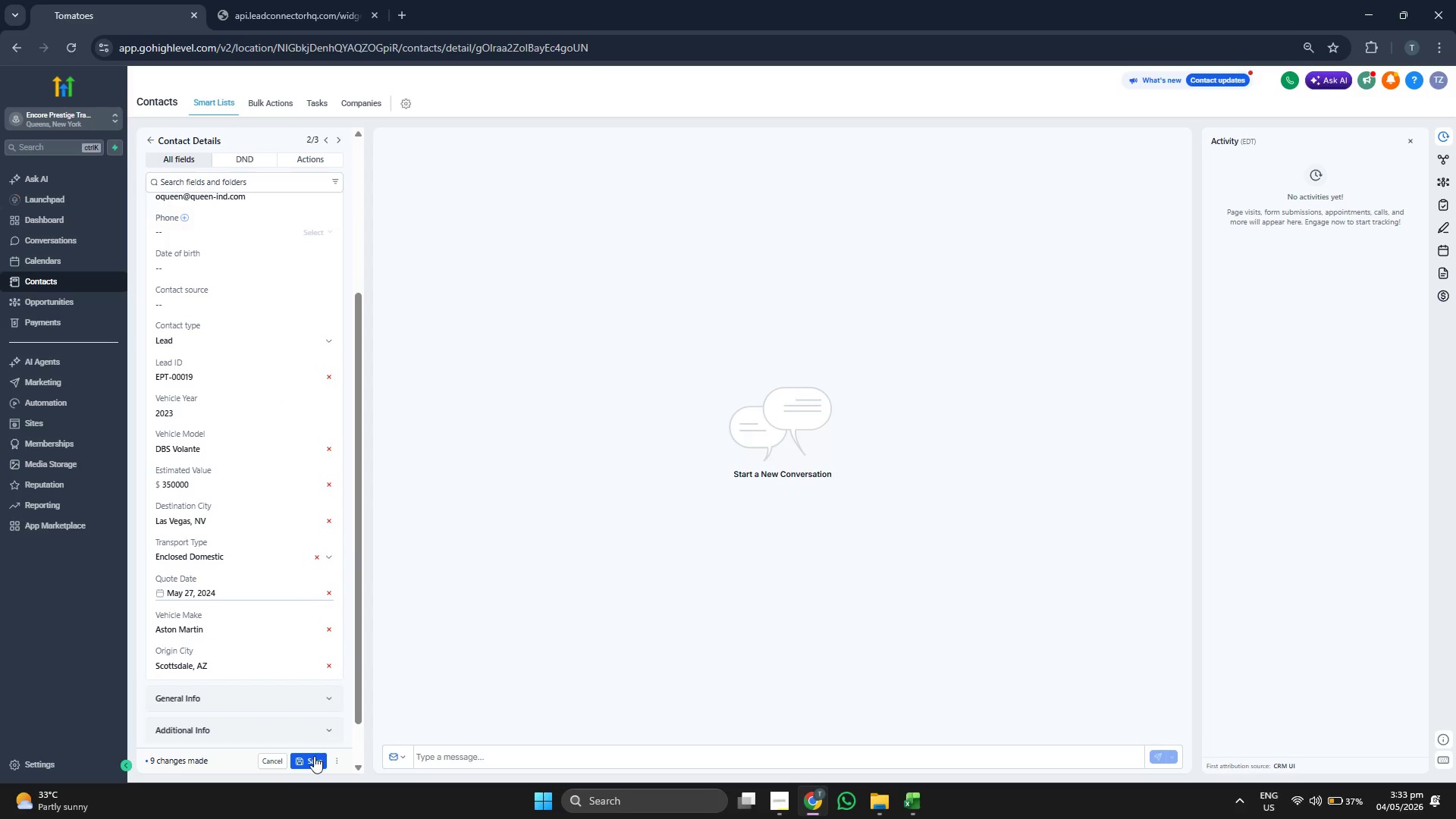 
left_click([314, 756])
 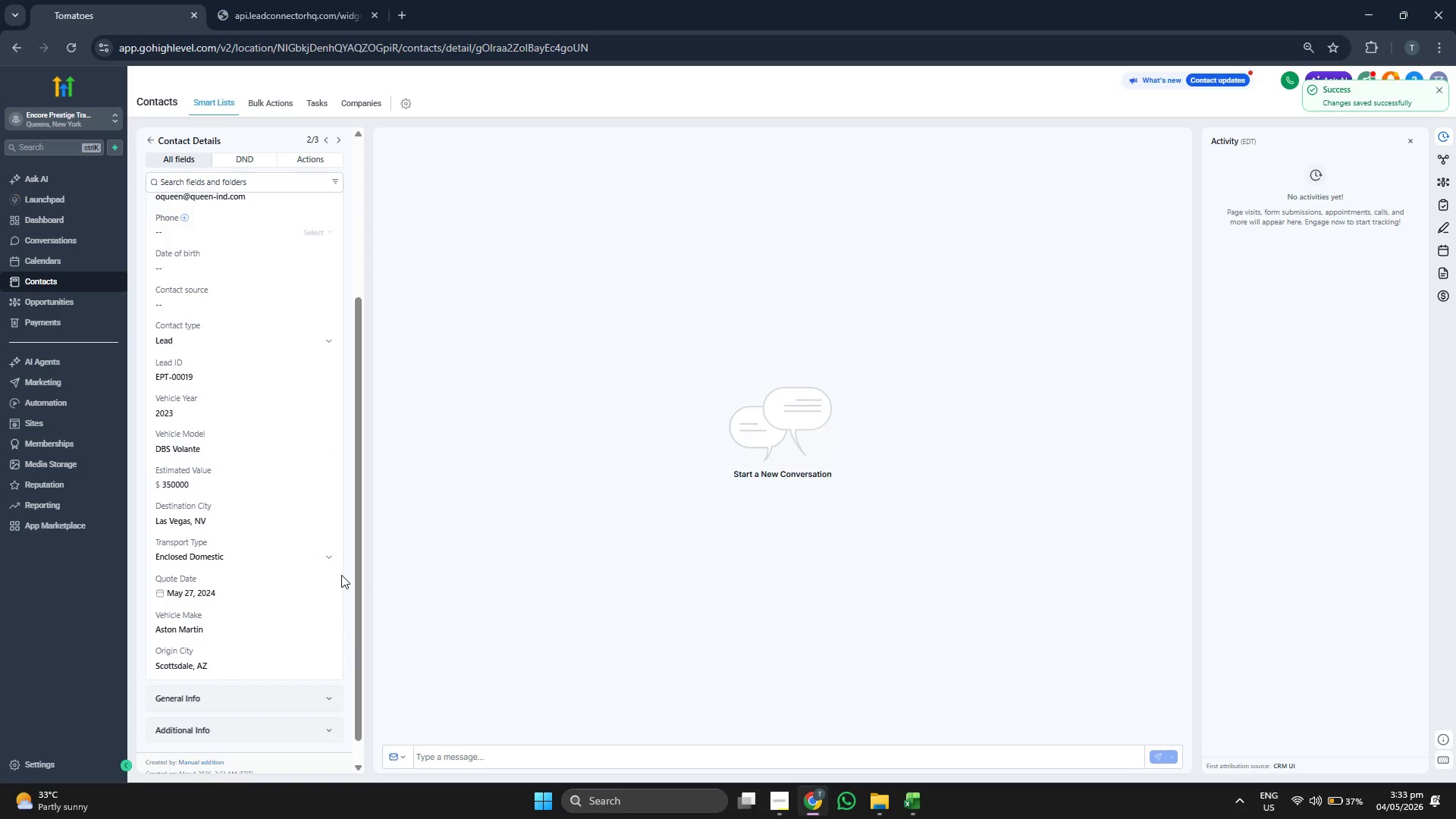 
scroll: coordinate [341, 575], scroll_direction: up, amount: 3.0
 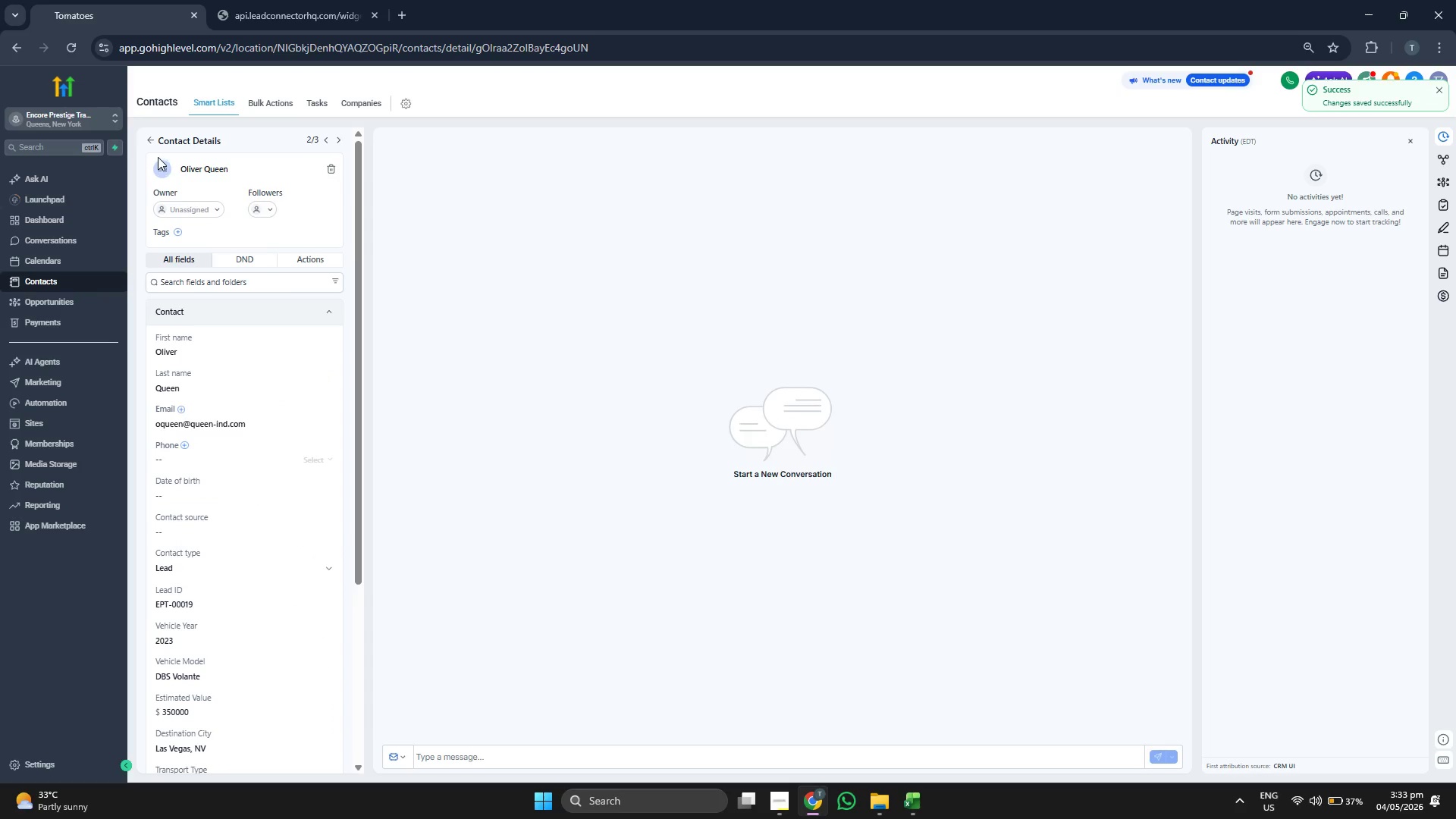 
left_click([152, 142])
 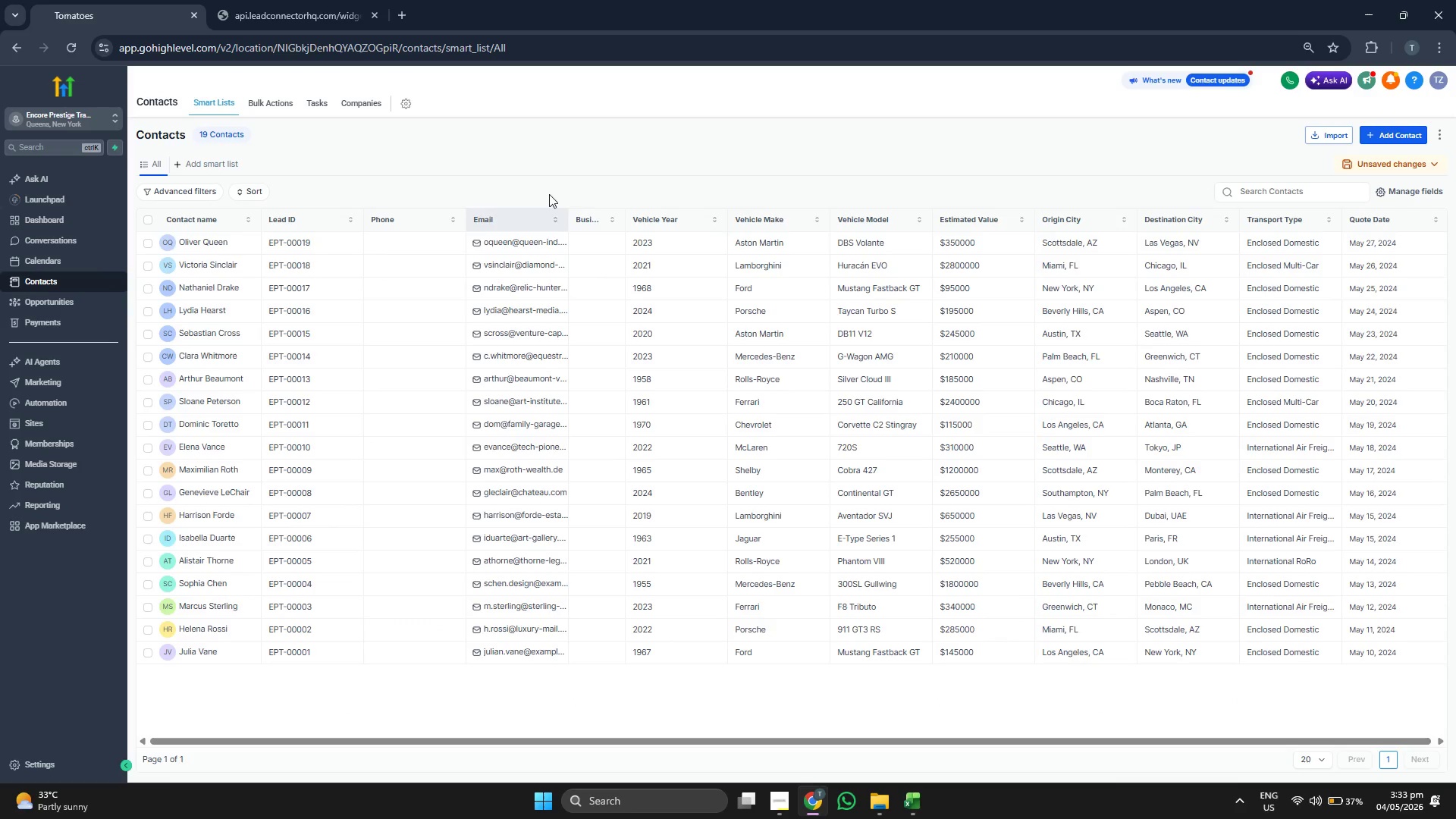 
wait(5.86)
 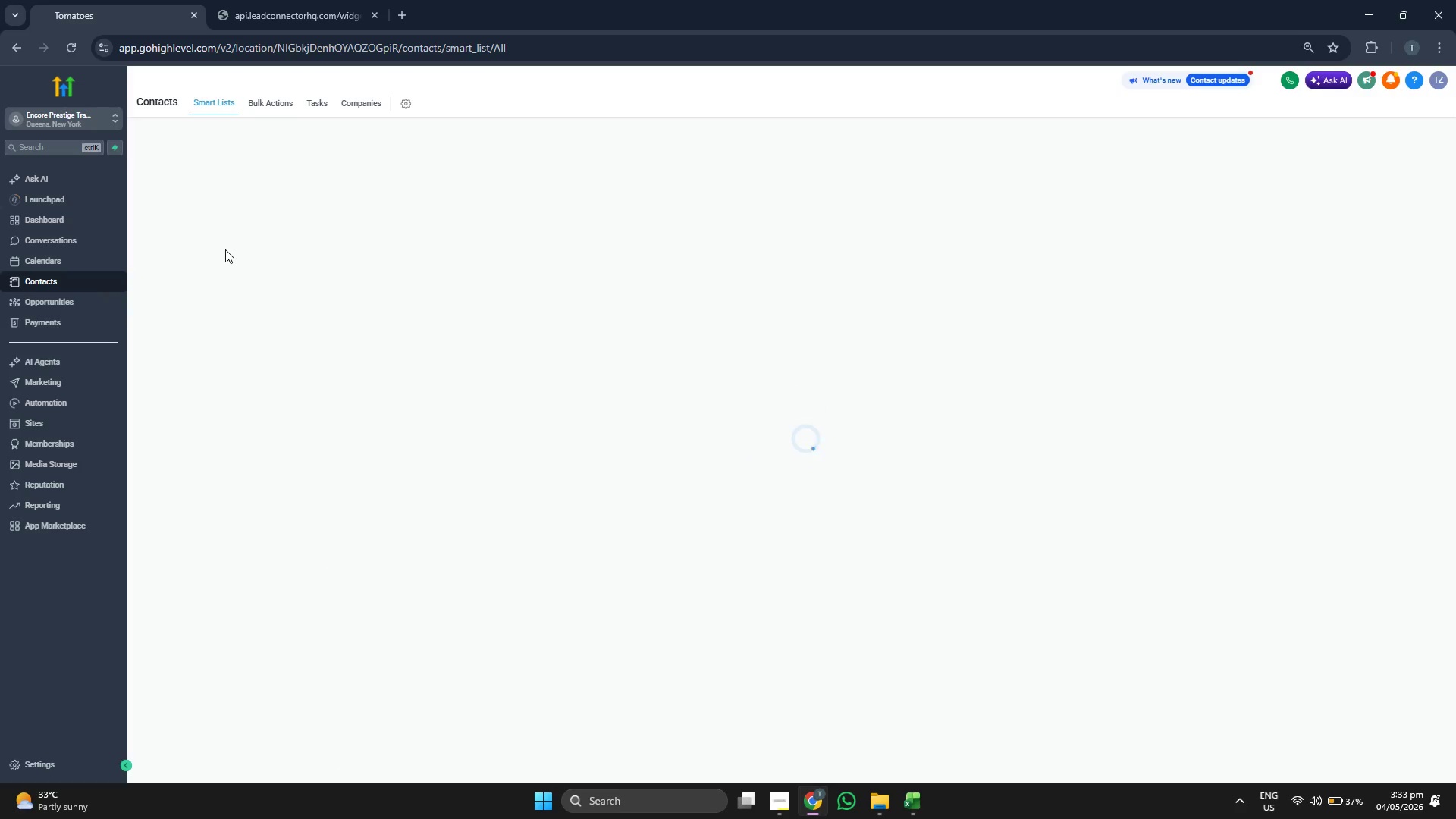 
left_click([1392, 132])
 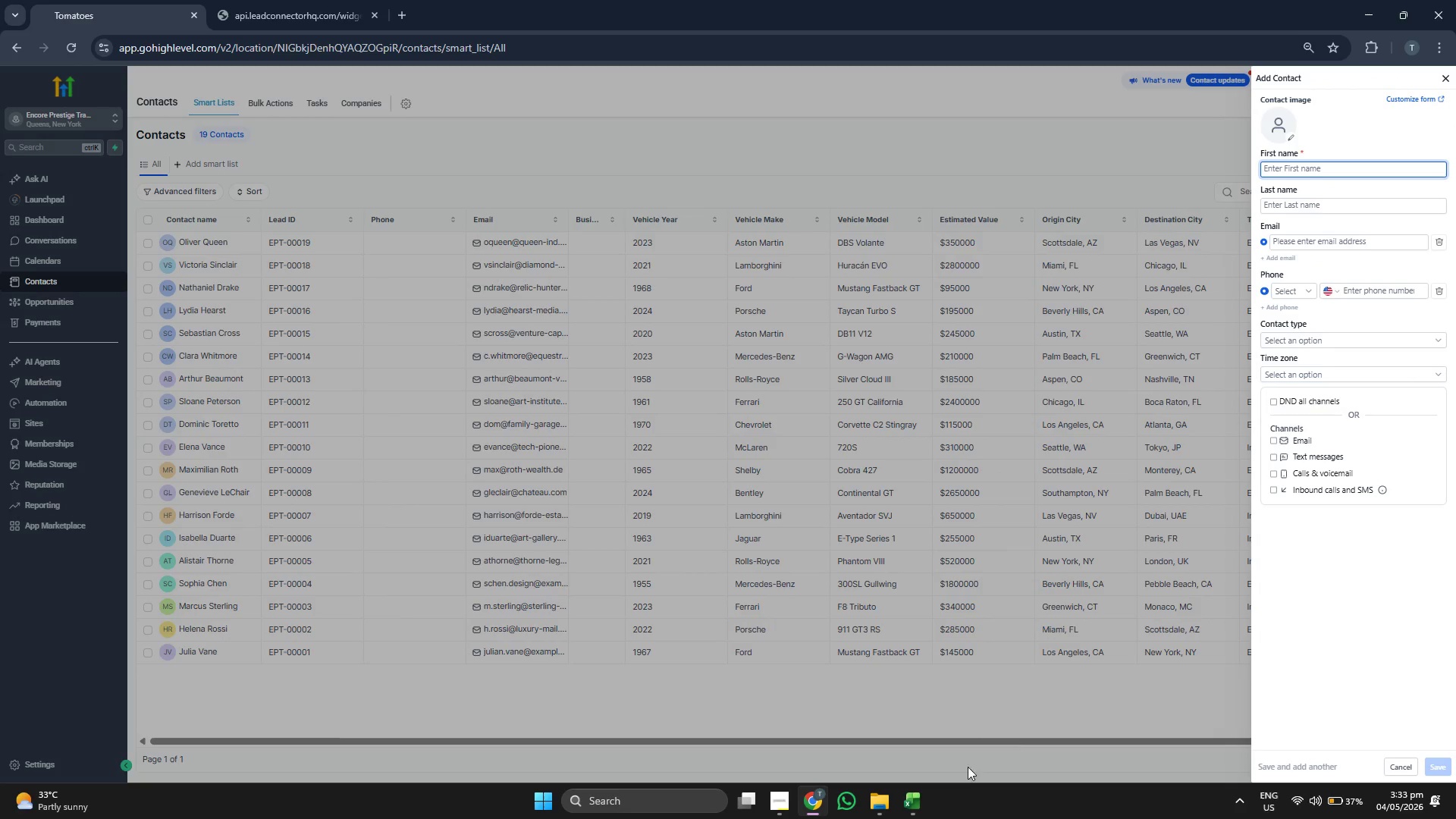 
left_click([918, 802])
 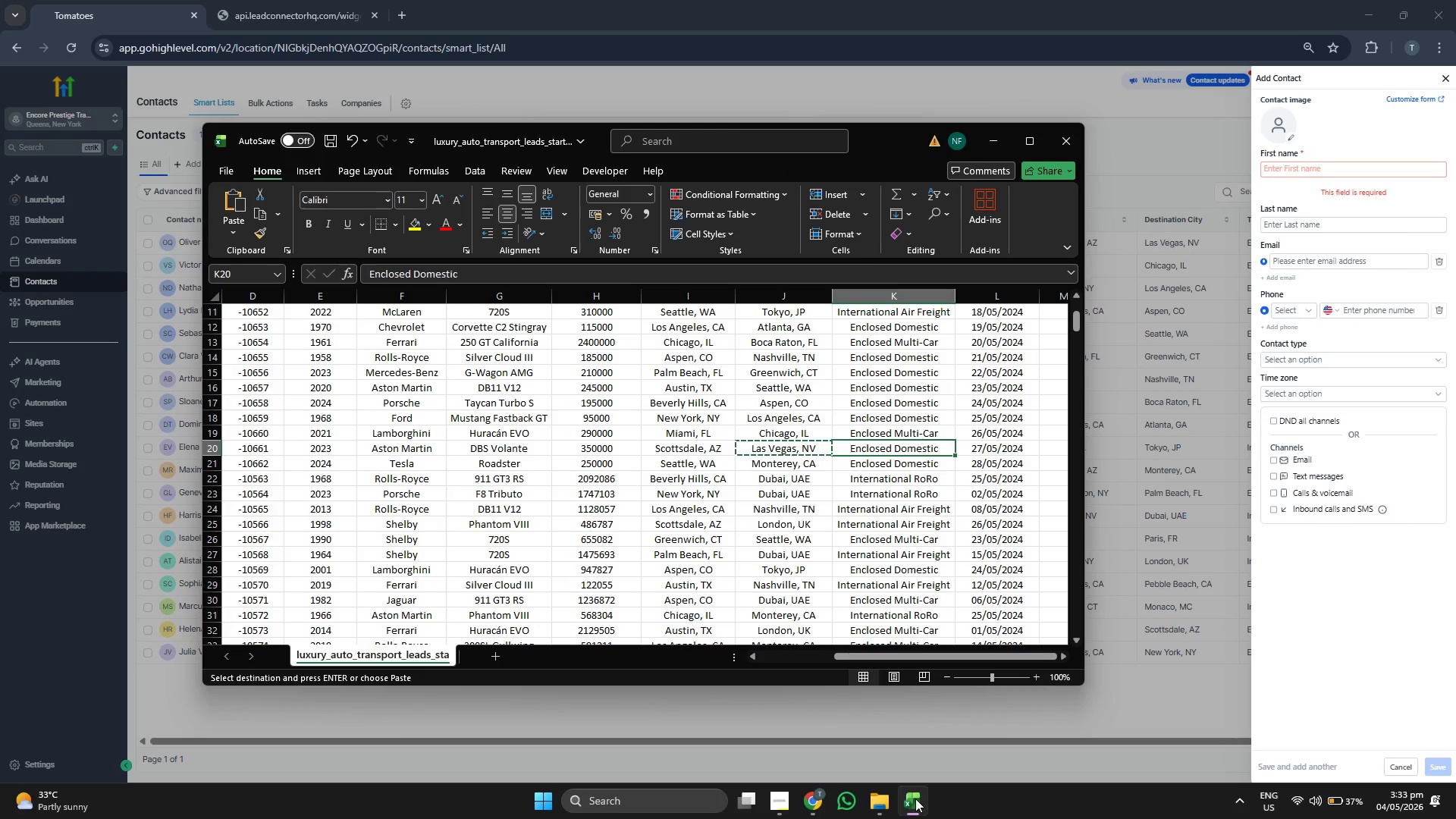 
key(ArrowDown)
 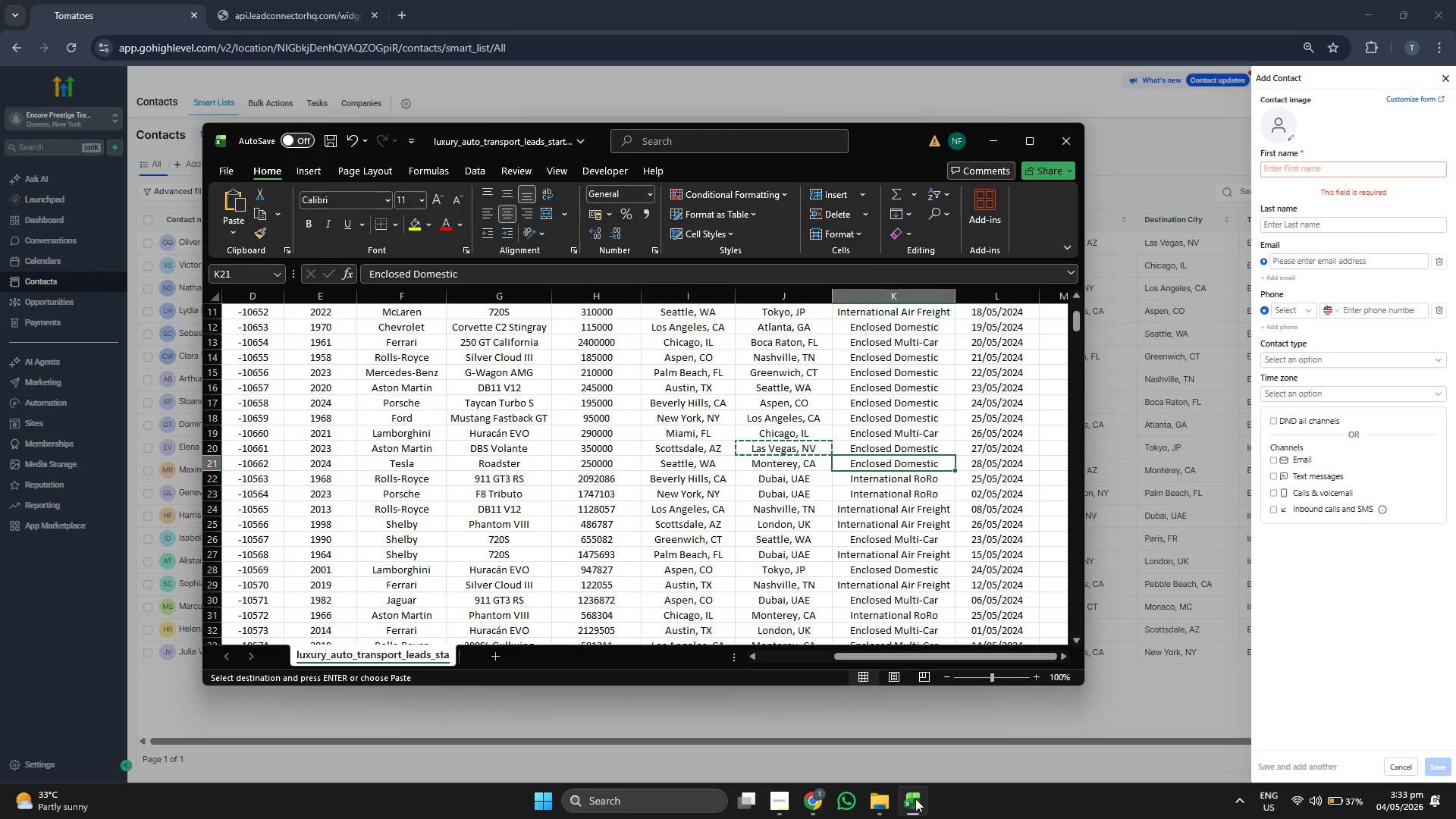 
key(ArrowLeft)
 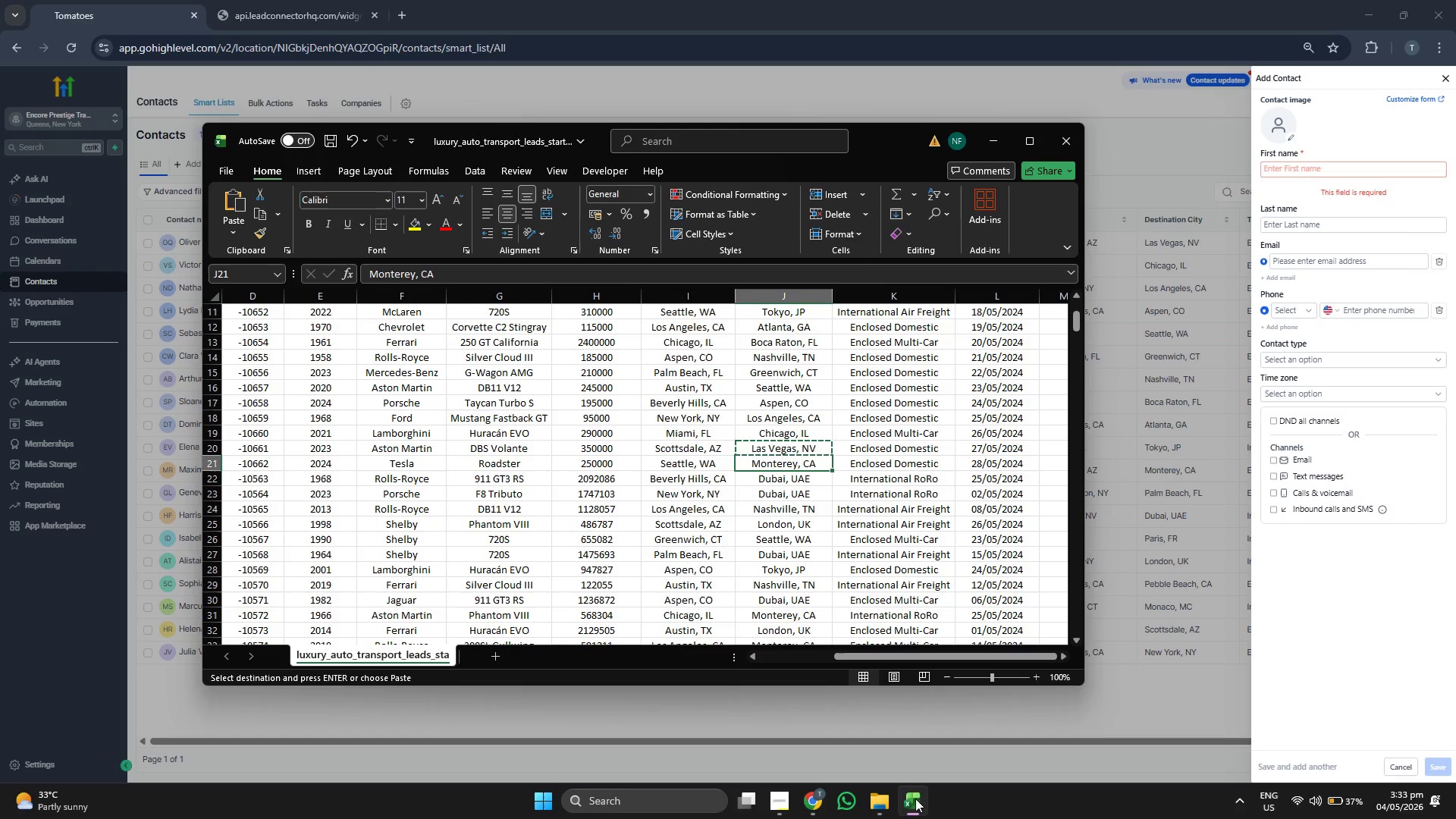 
key(ArrowLeft)
 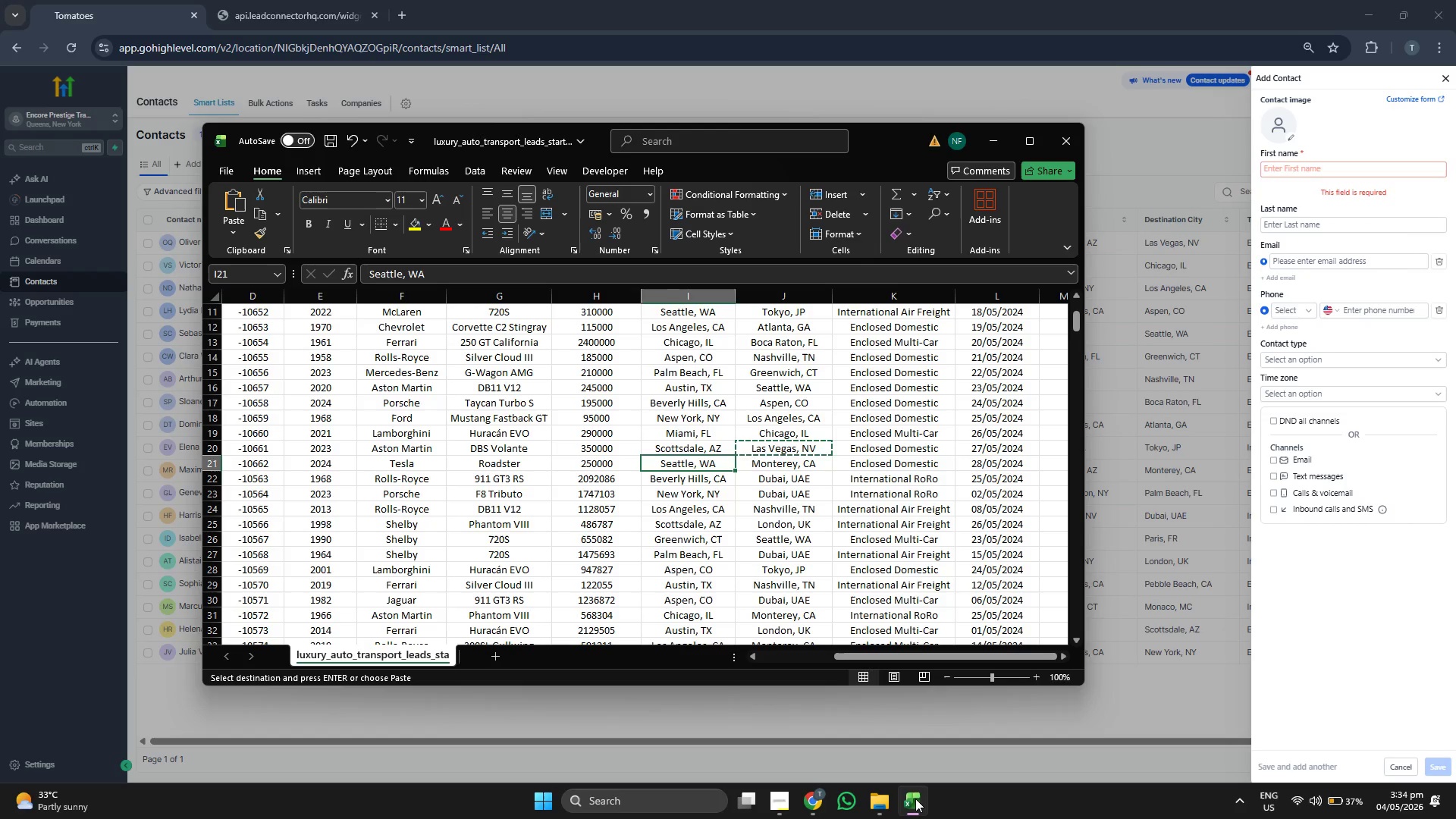 
hold_key(key=ArrowLeft, duration=1.05)
 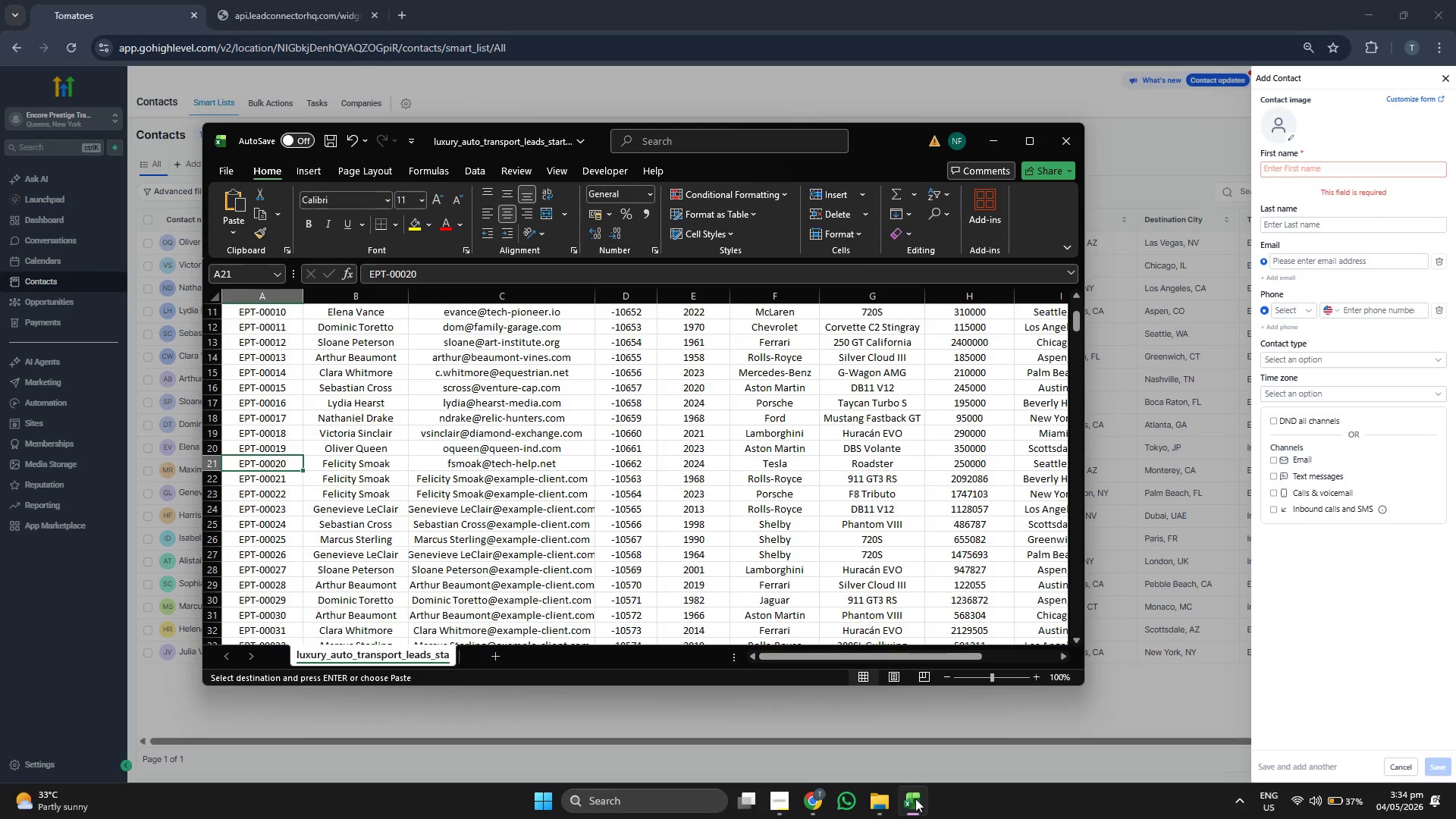 
key(ArrowRight)
 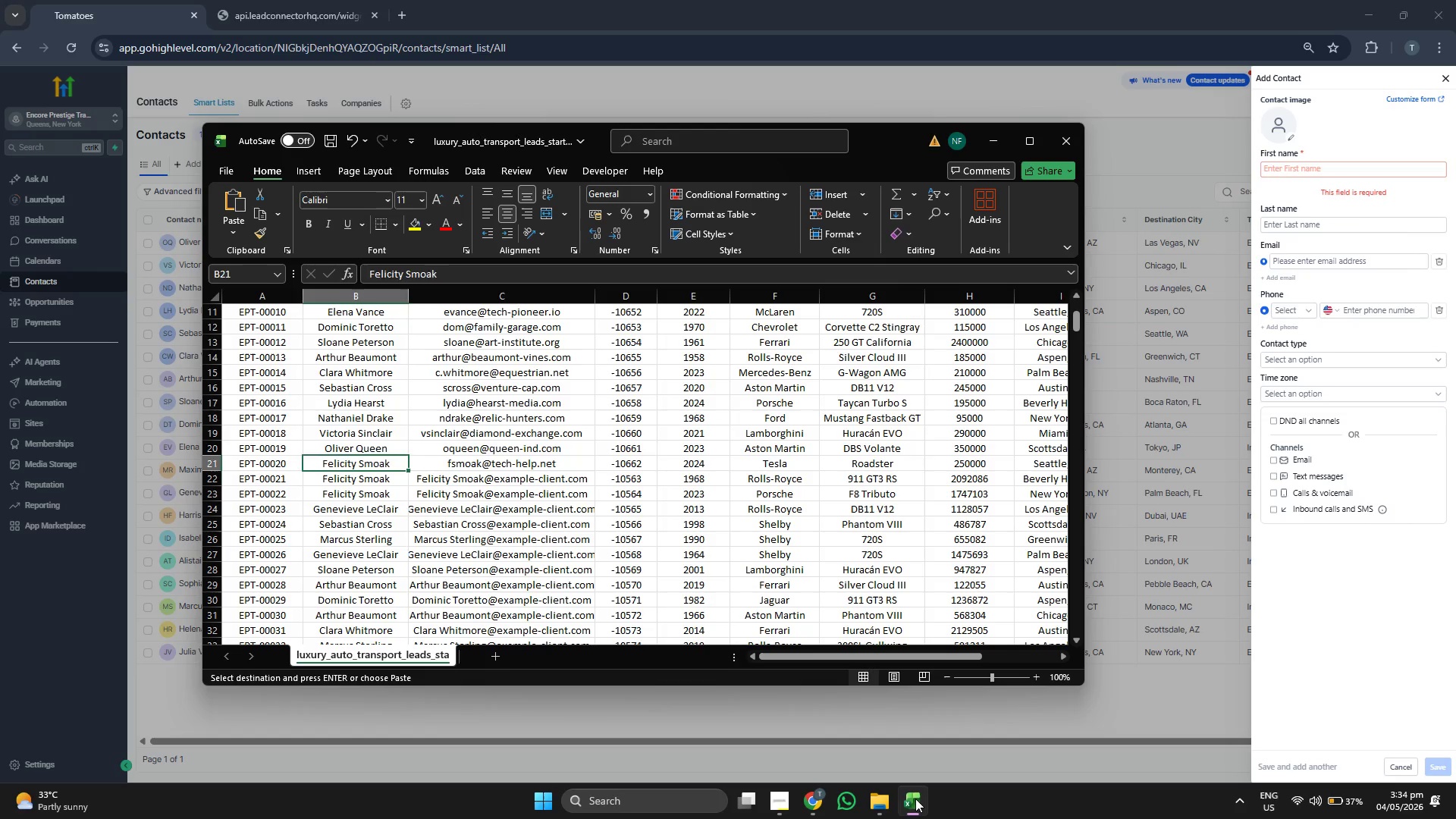 
key(ArrowRight)
 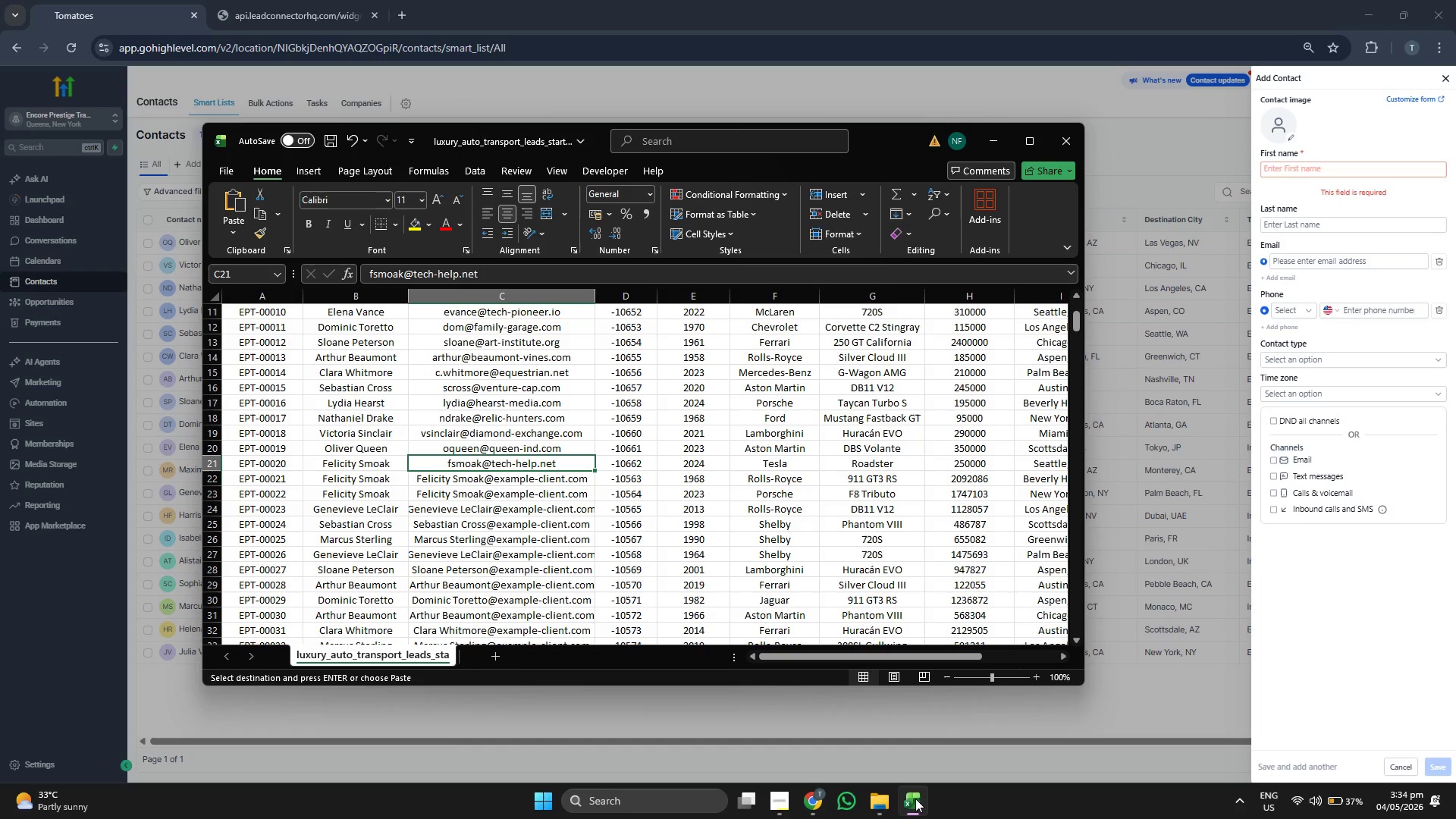 
key(Control+ControlLeft)
 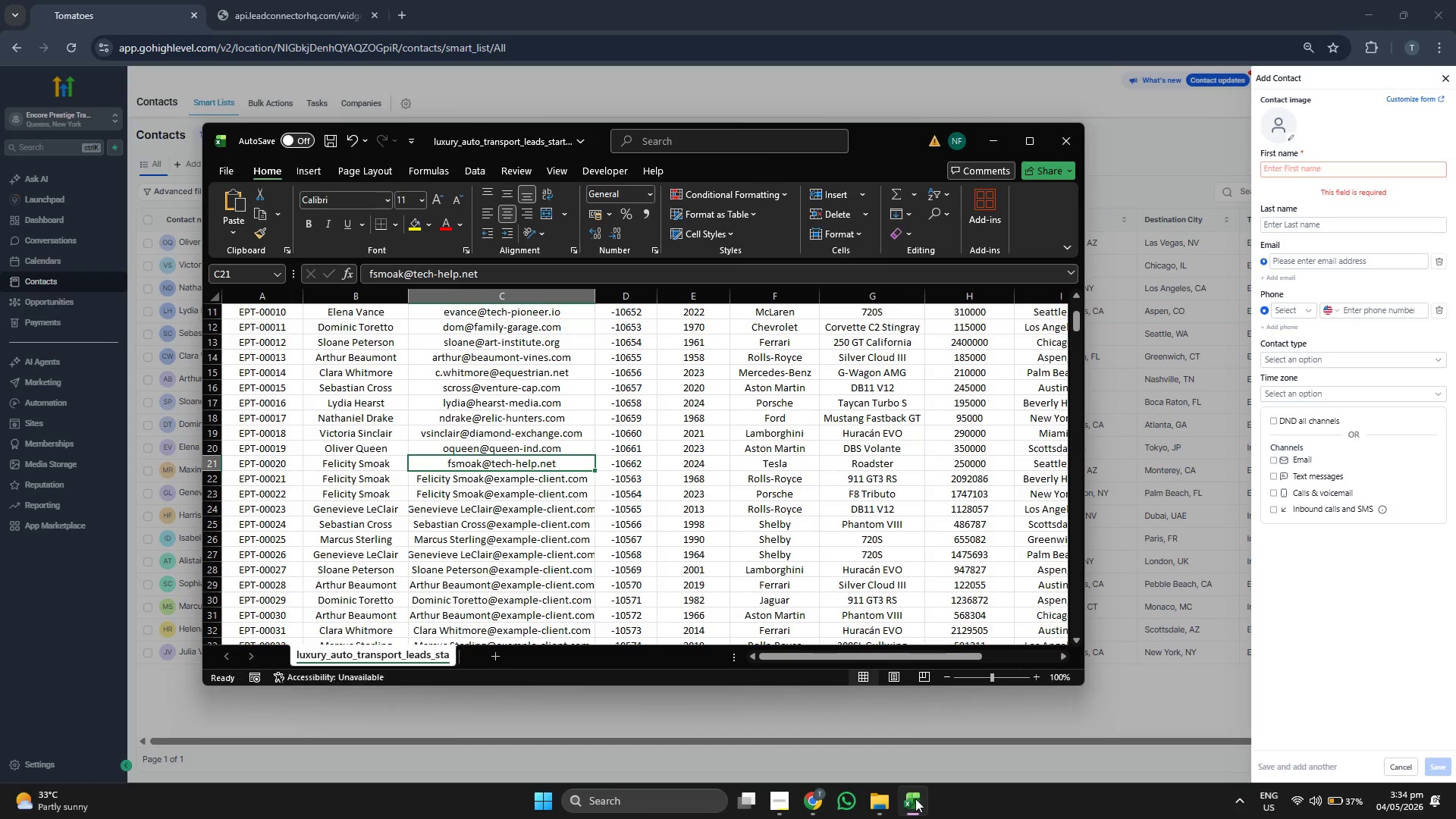 
key(Control+C)
 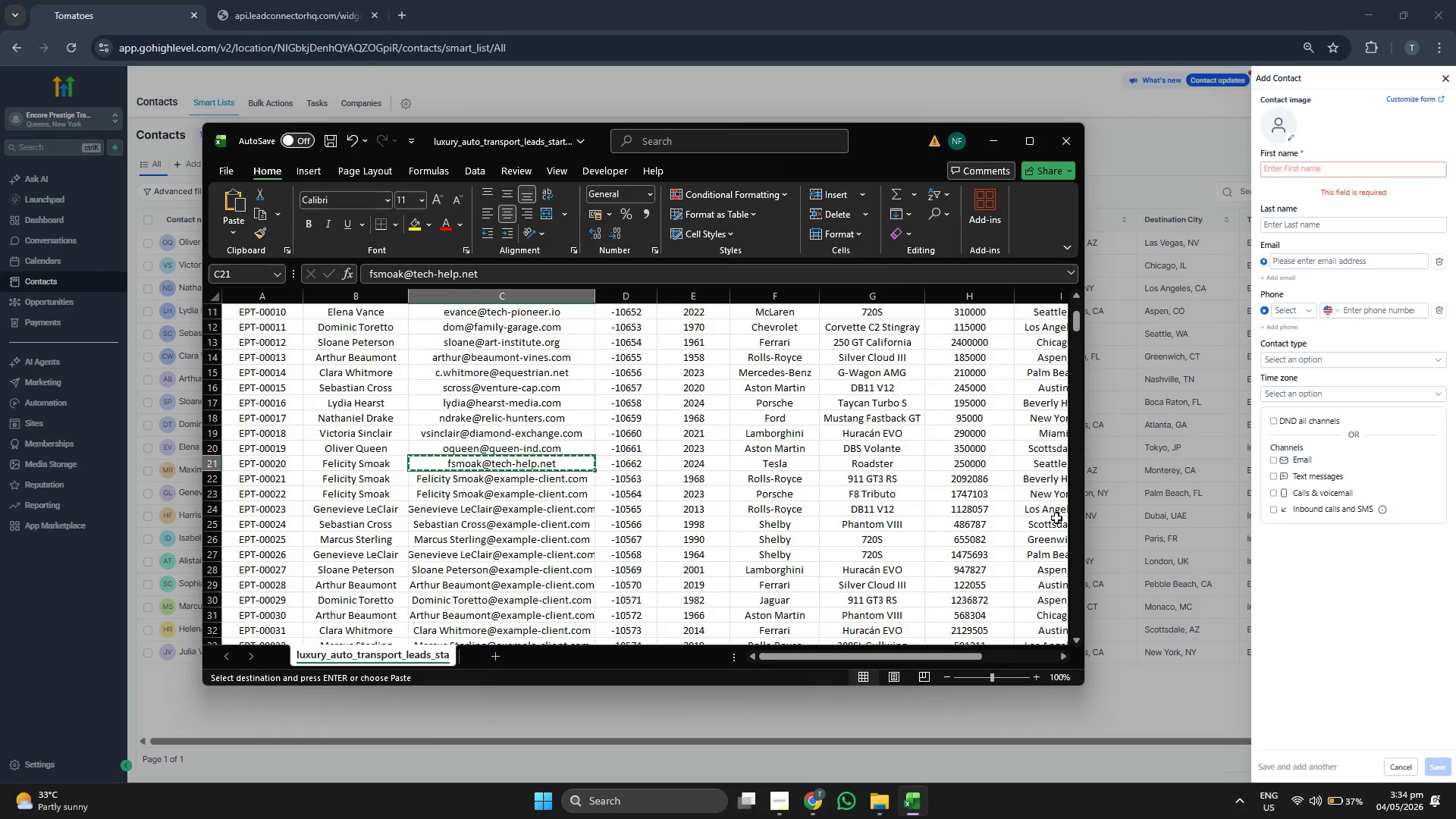 
left_click([1345, 261])
 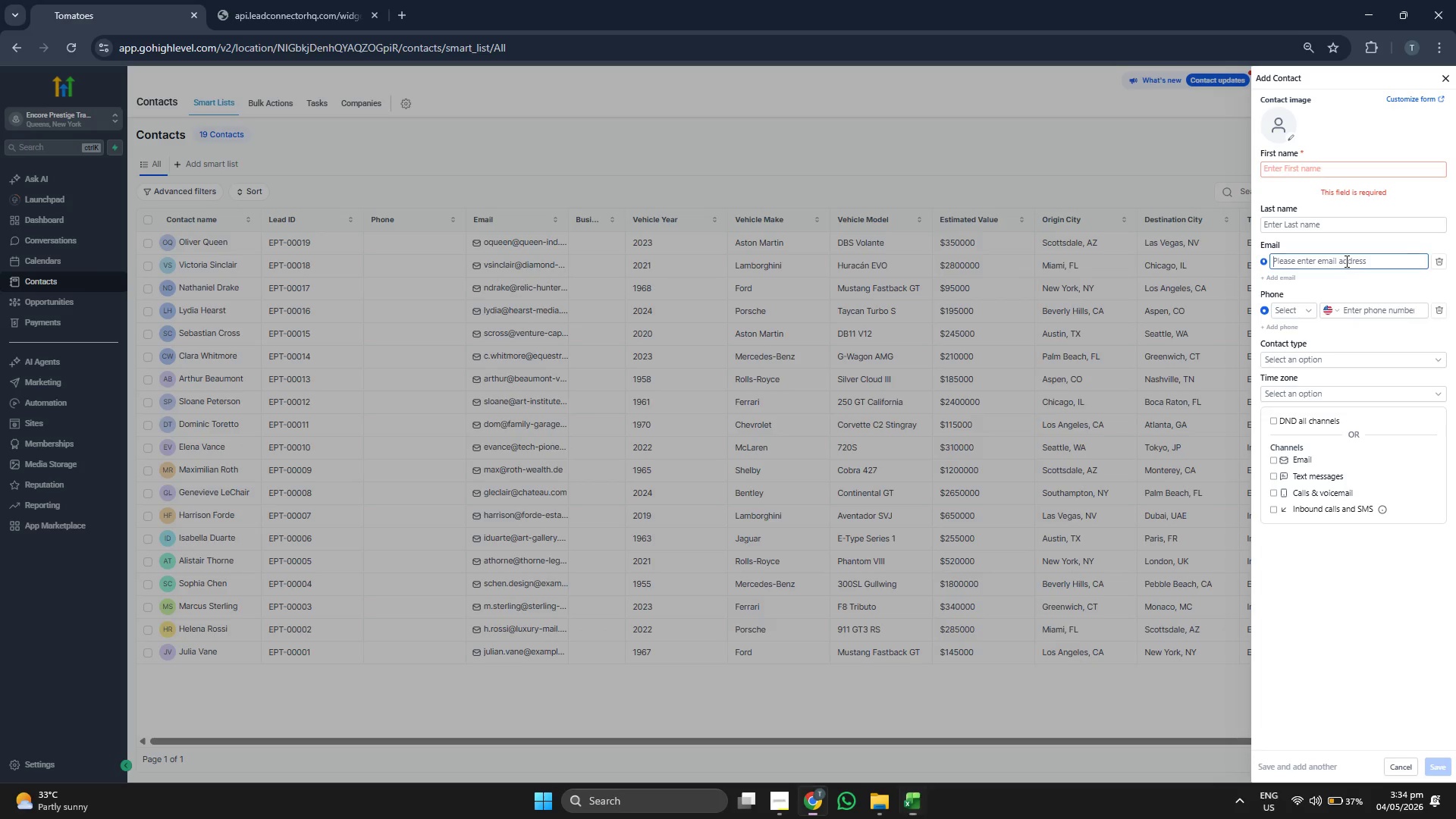 
key(Control+ControlLeft)
 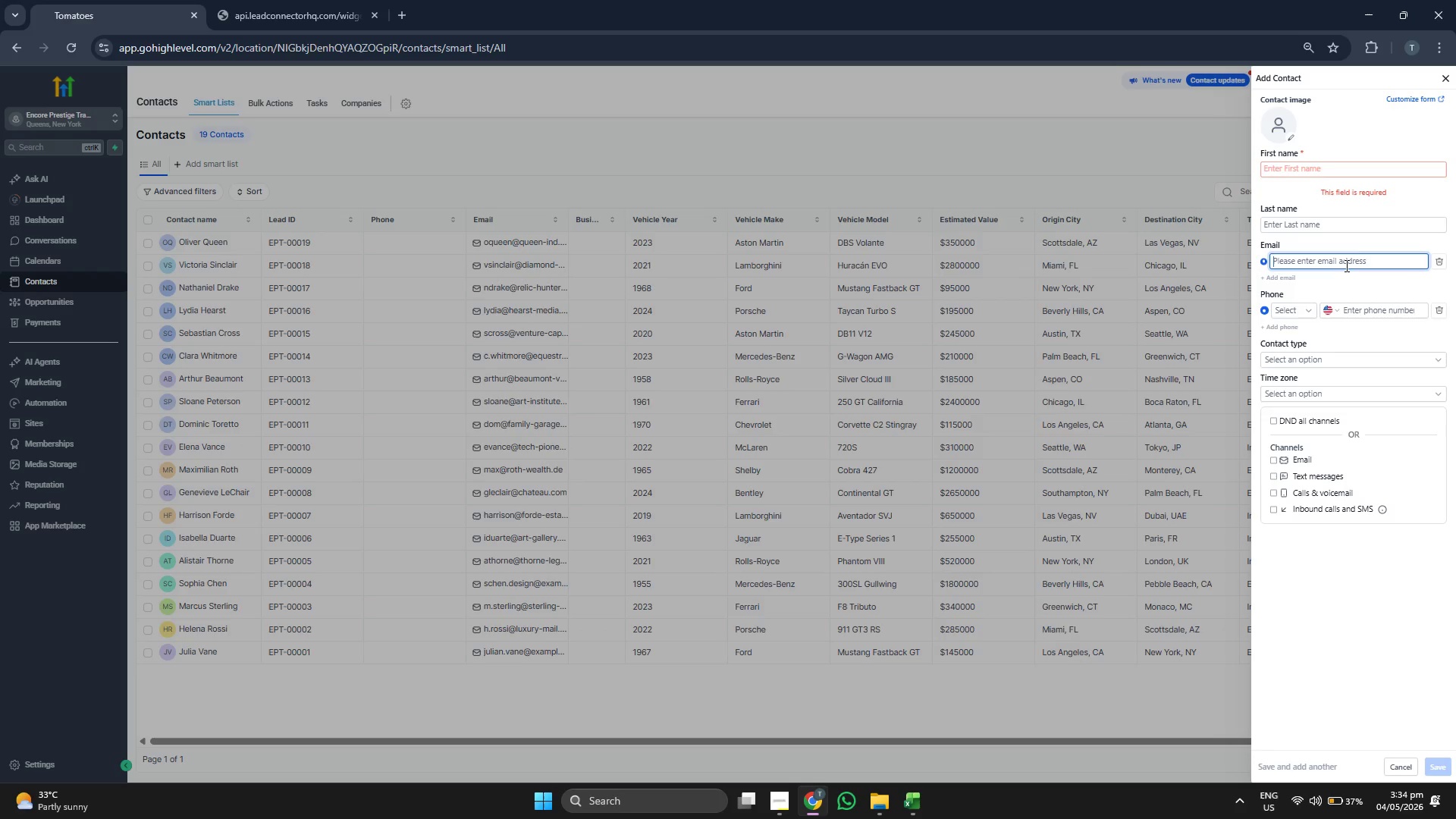 
key(Control+V)
 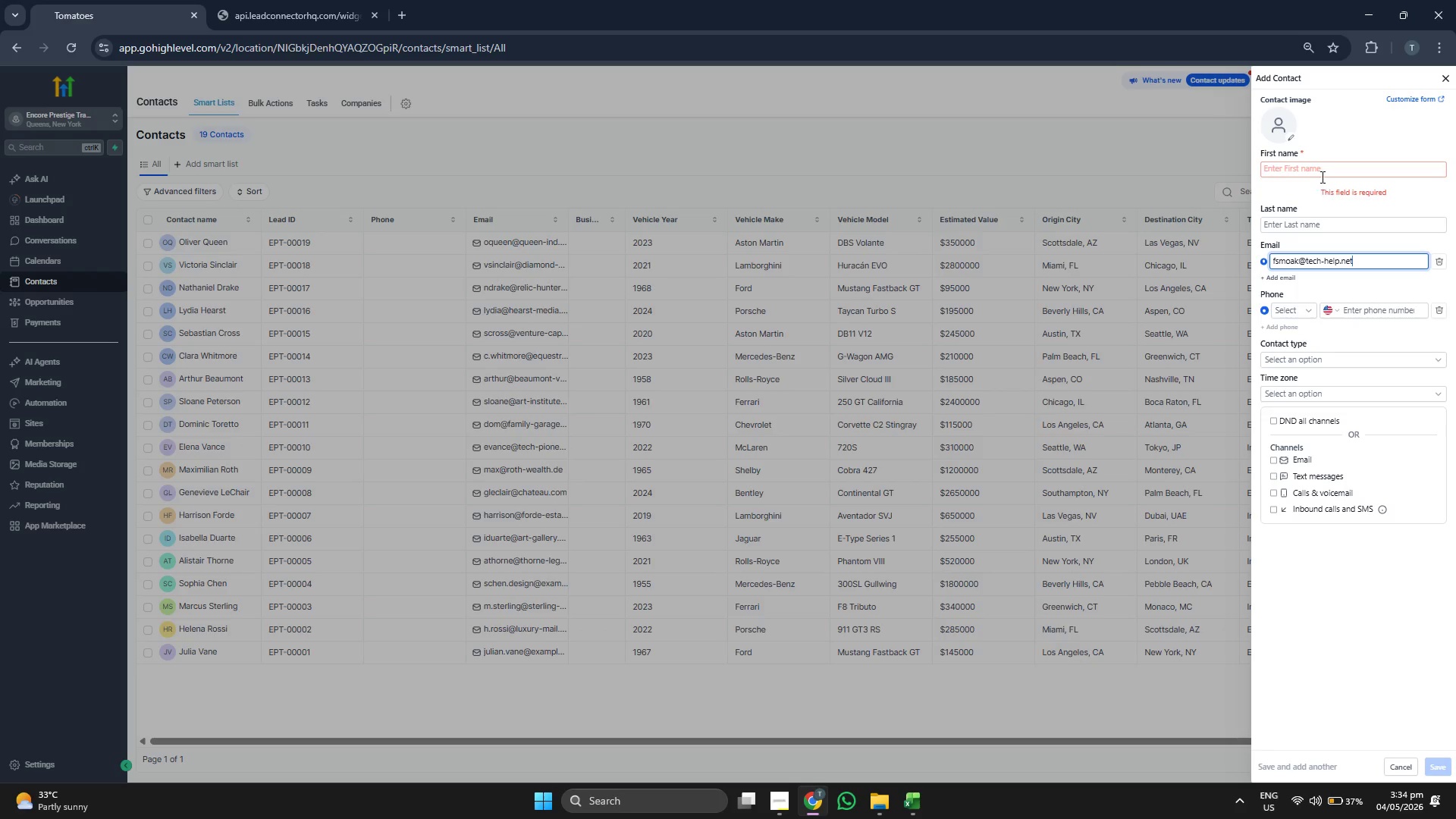 
left_click([1321, 171])
 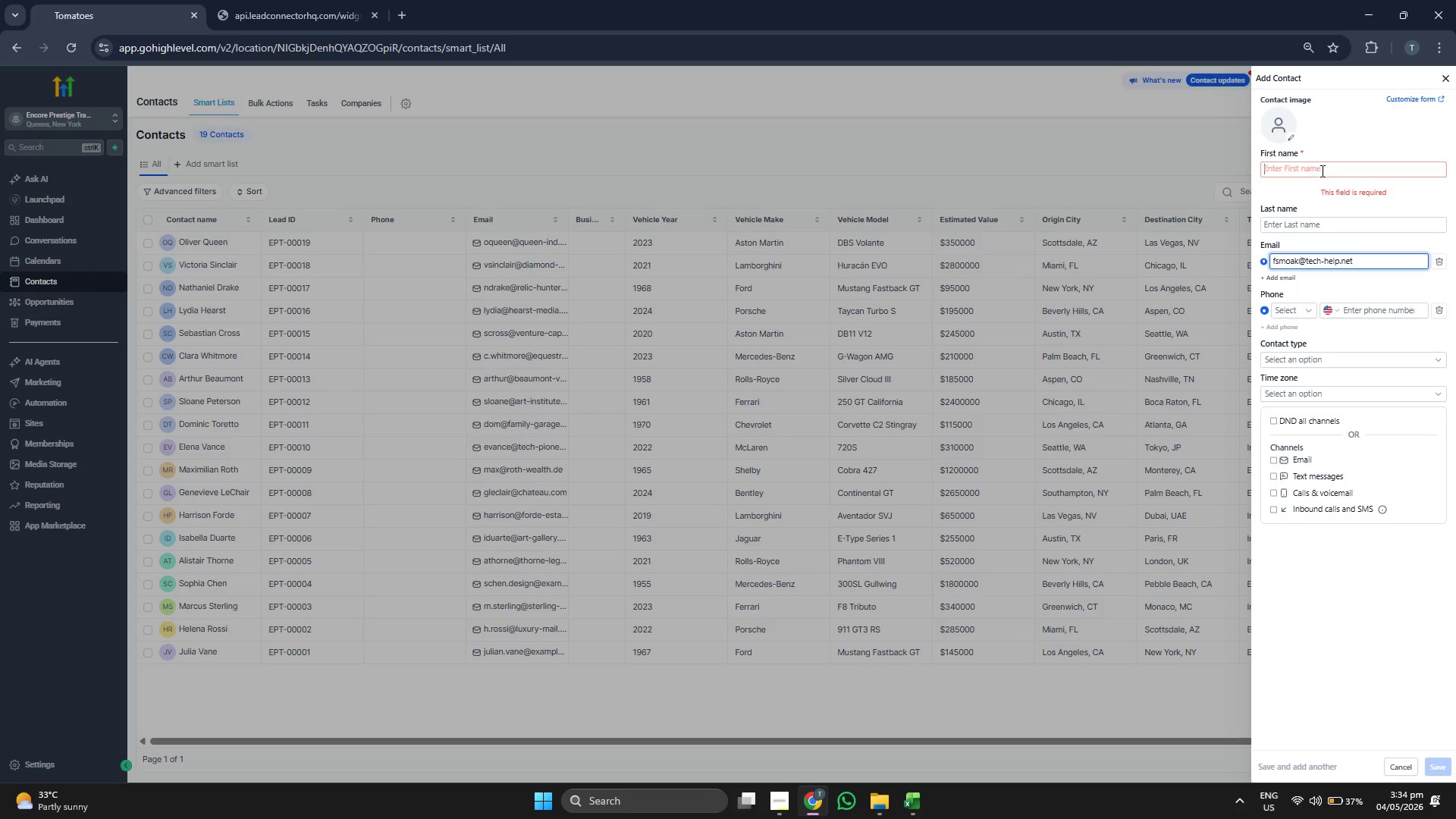 
type(Felicity)
key(Tab)
type(Smoak)
 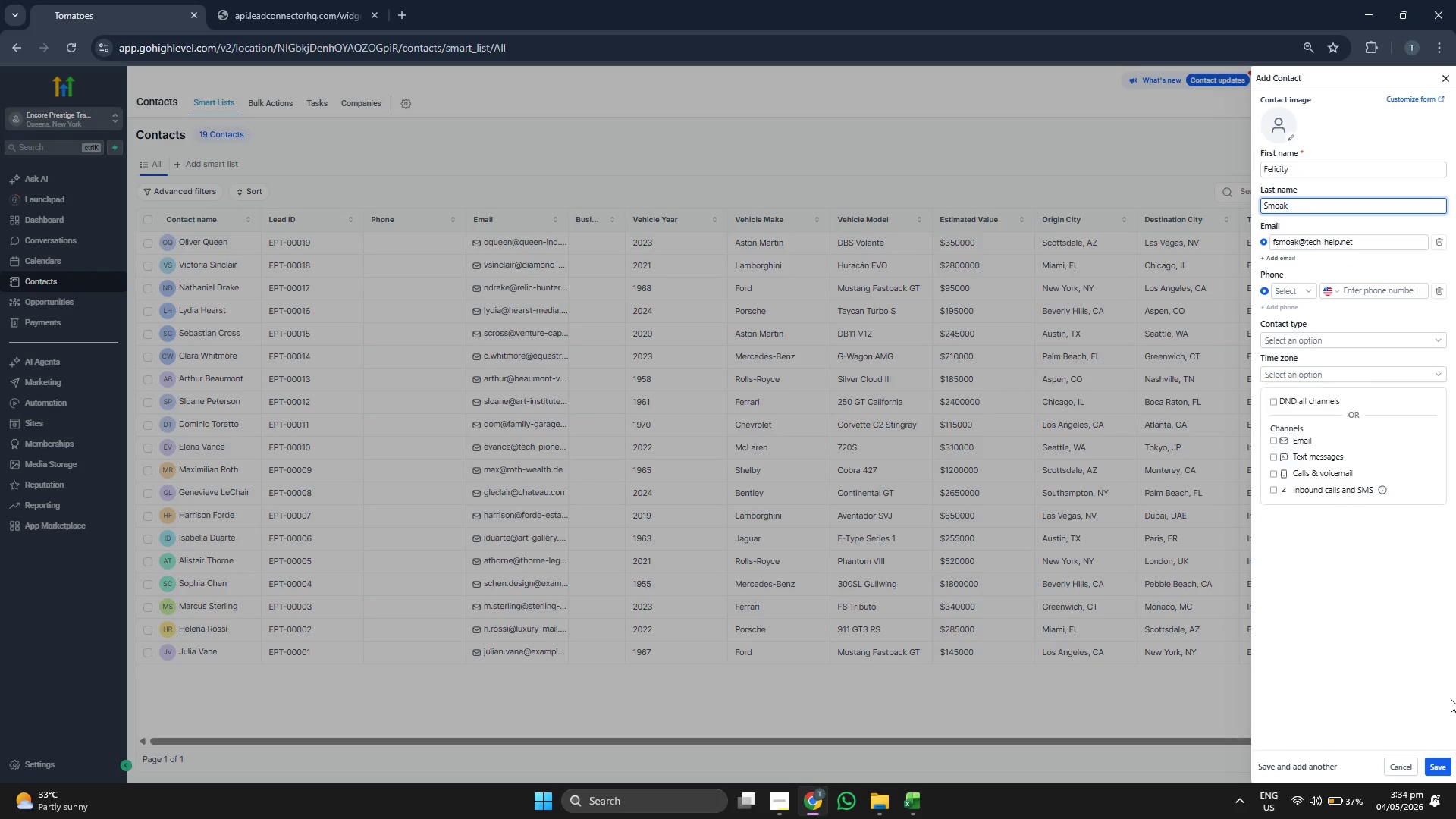 
left_click([1441, 761])
 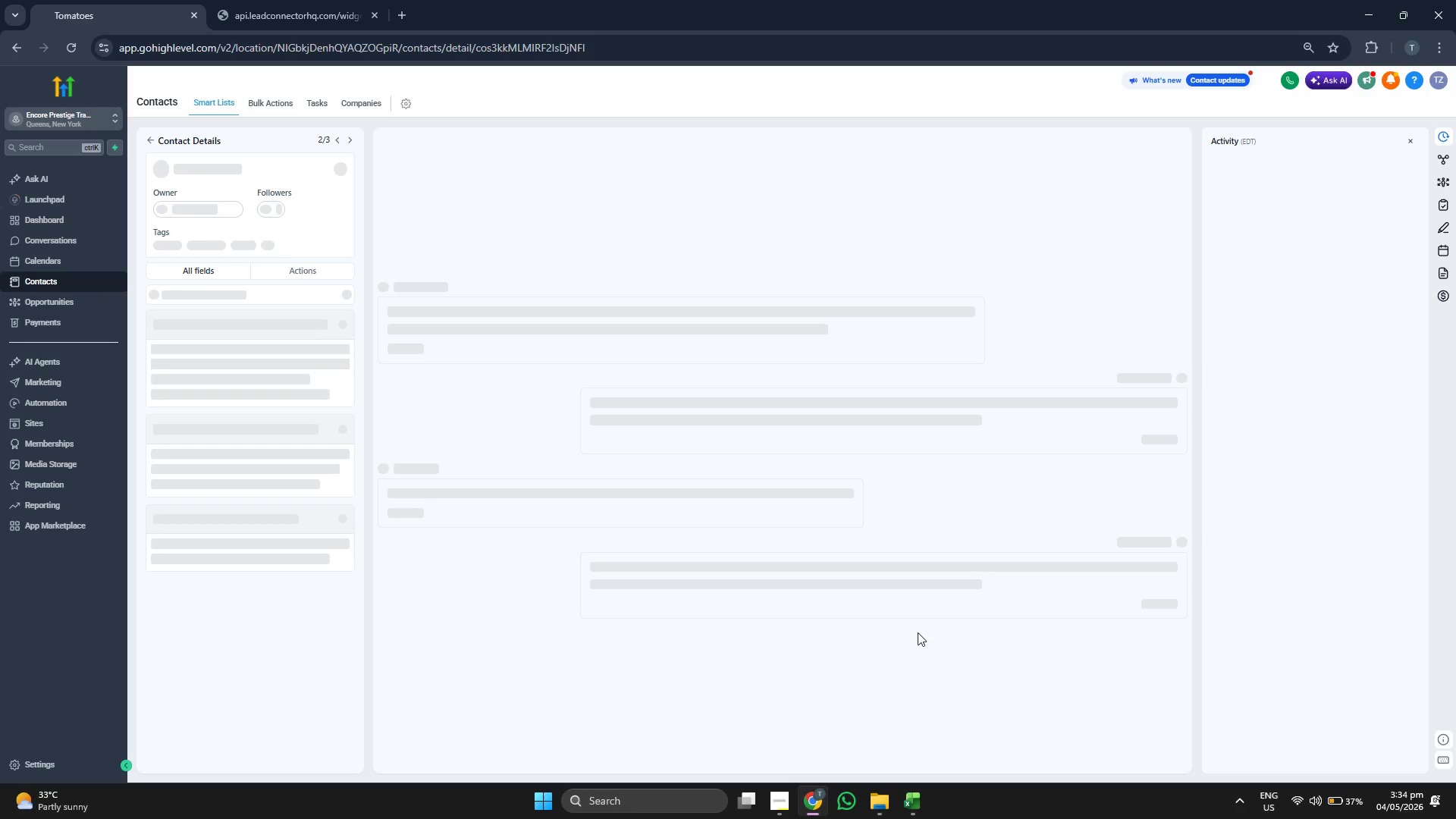 
scroll: coordinate [237, 490], scroll_direction: down, amount: 3.0
 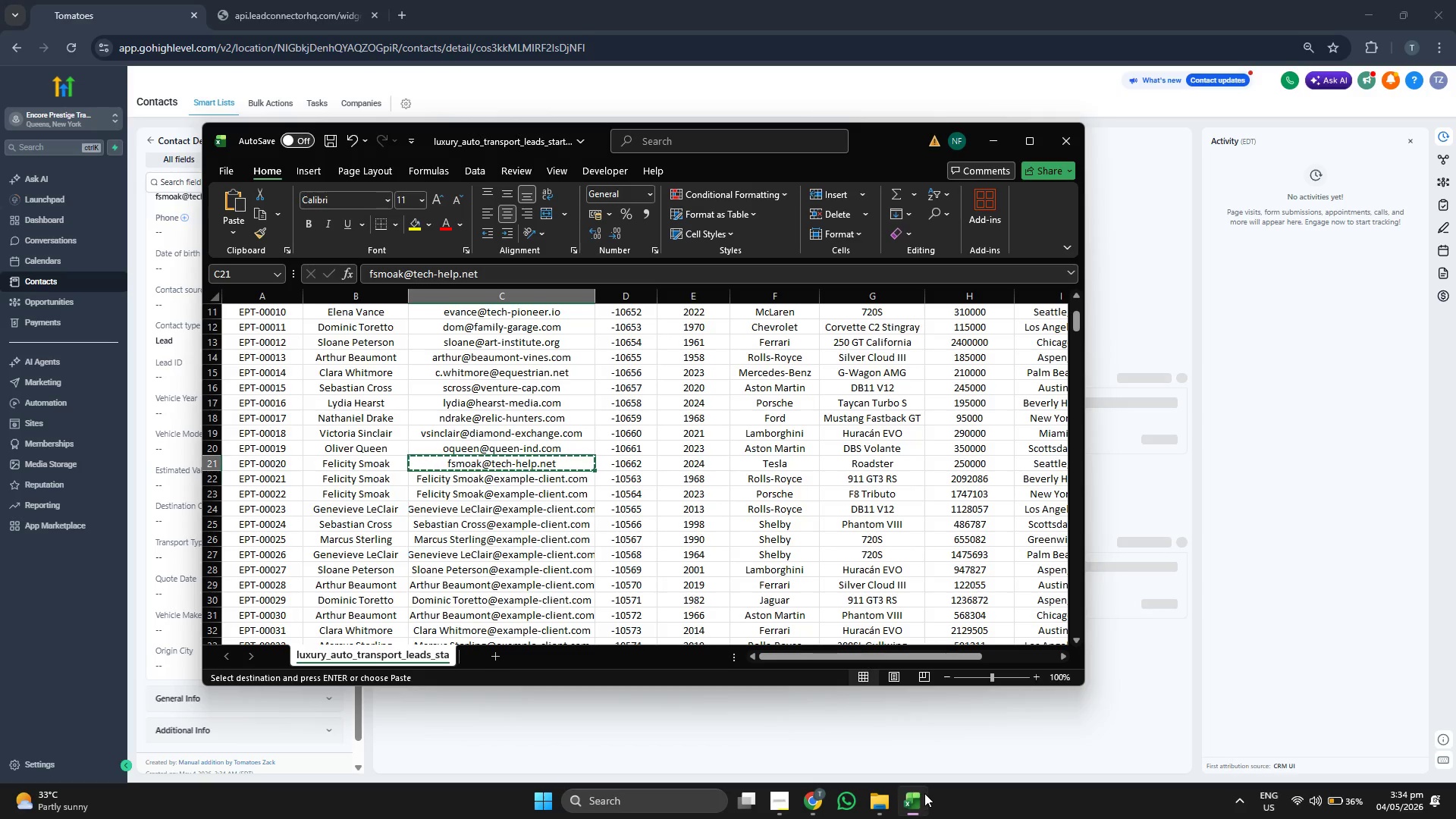 
key(ArrowLeft)
 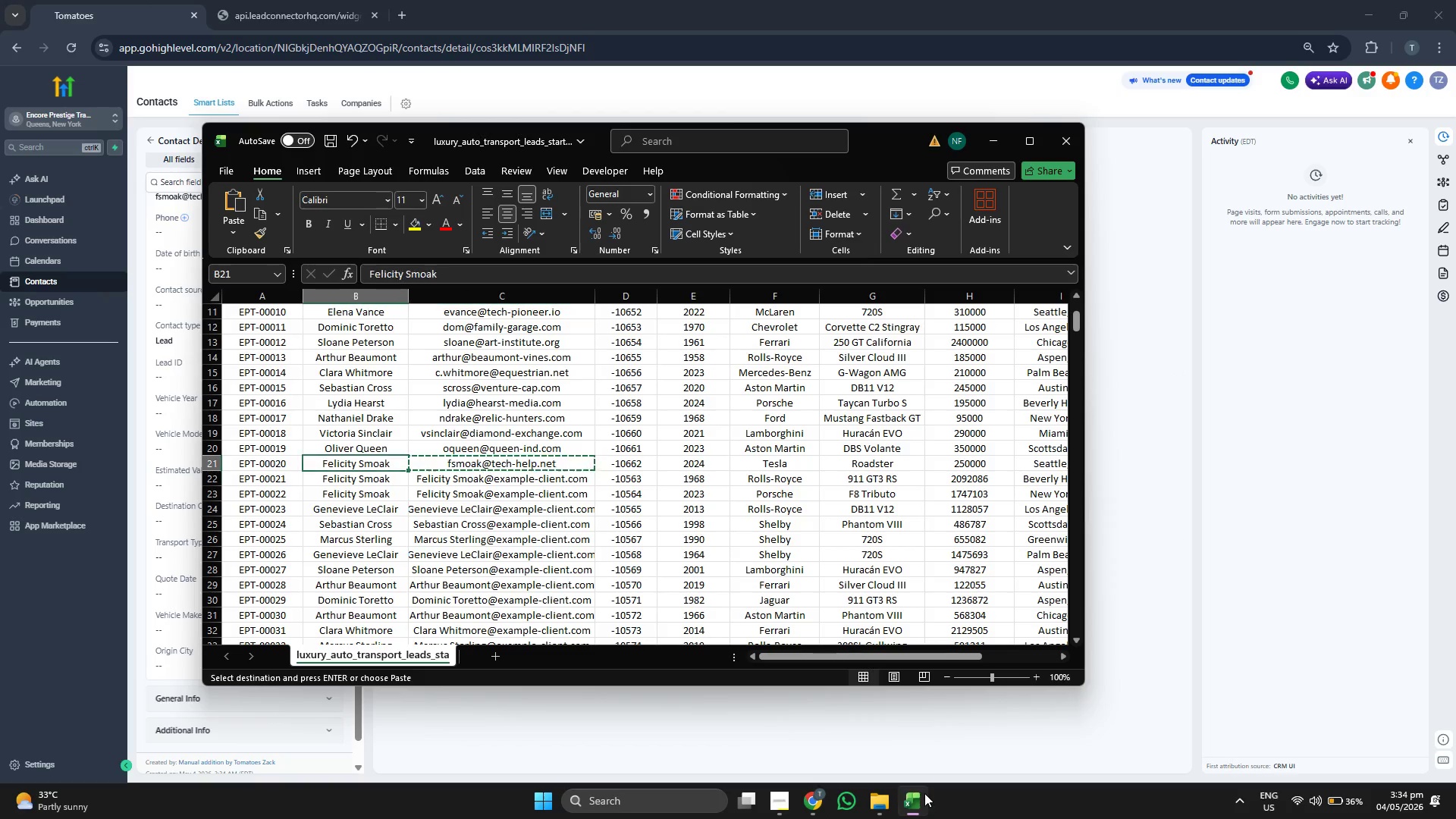 
key(ArrowLeft)
 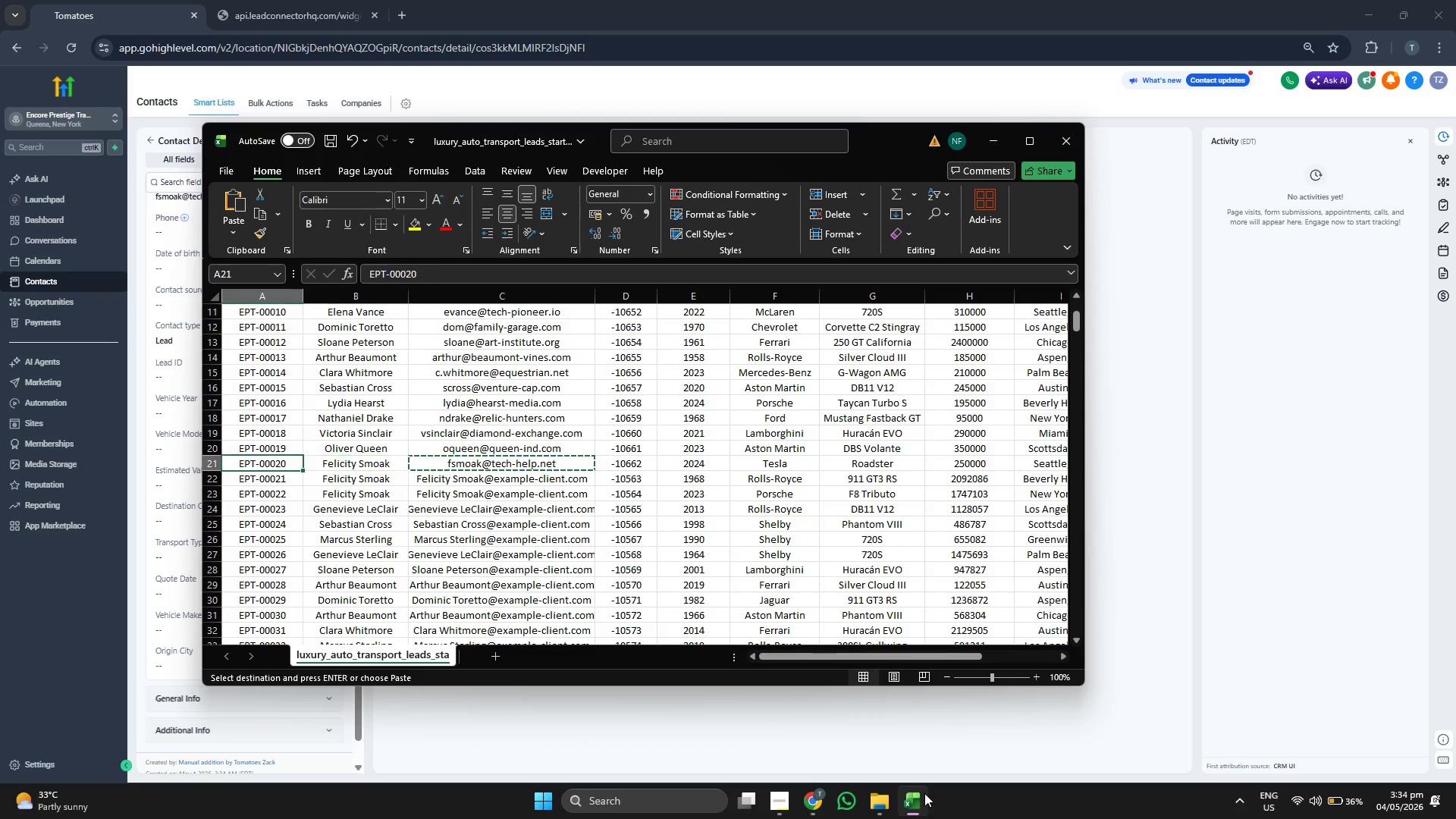 
key(Control+ControlLeft)
 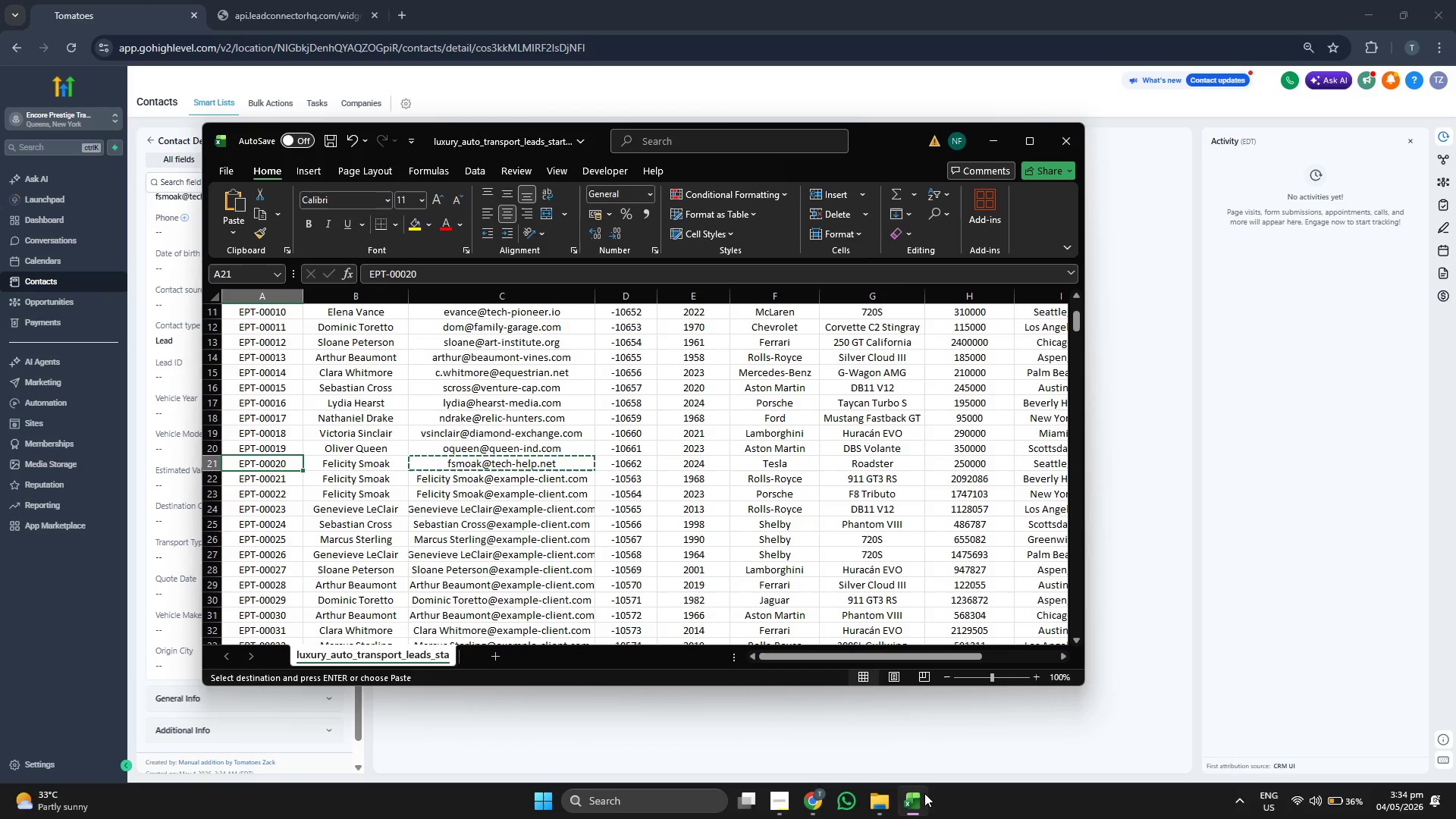 
key(Control+C)
 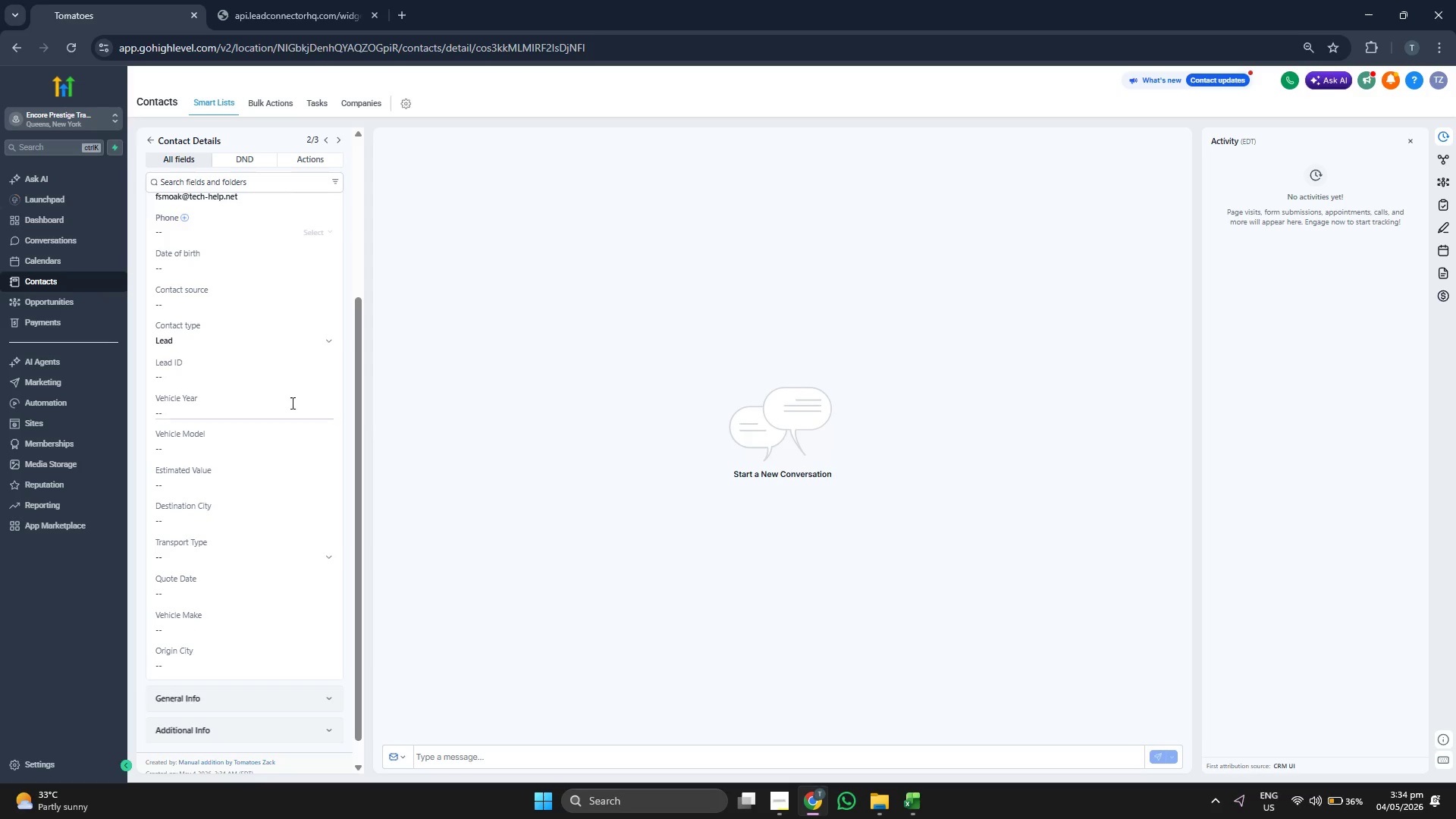 
key(Control+ControlLeft)
 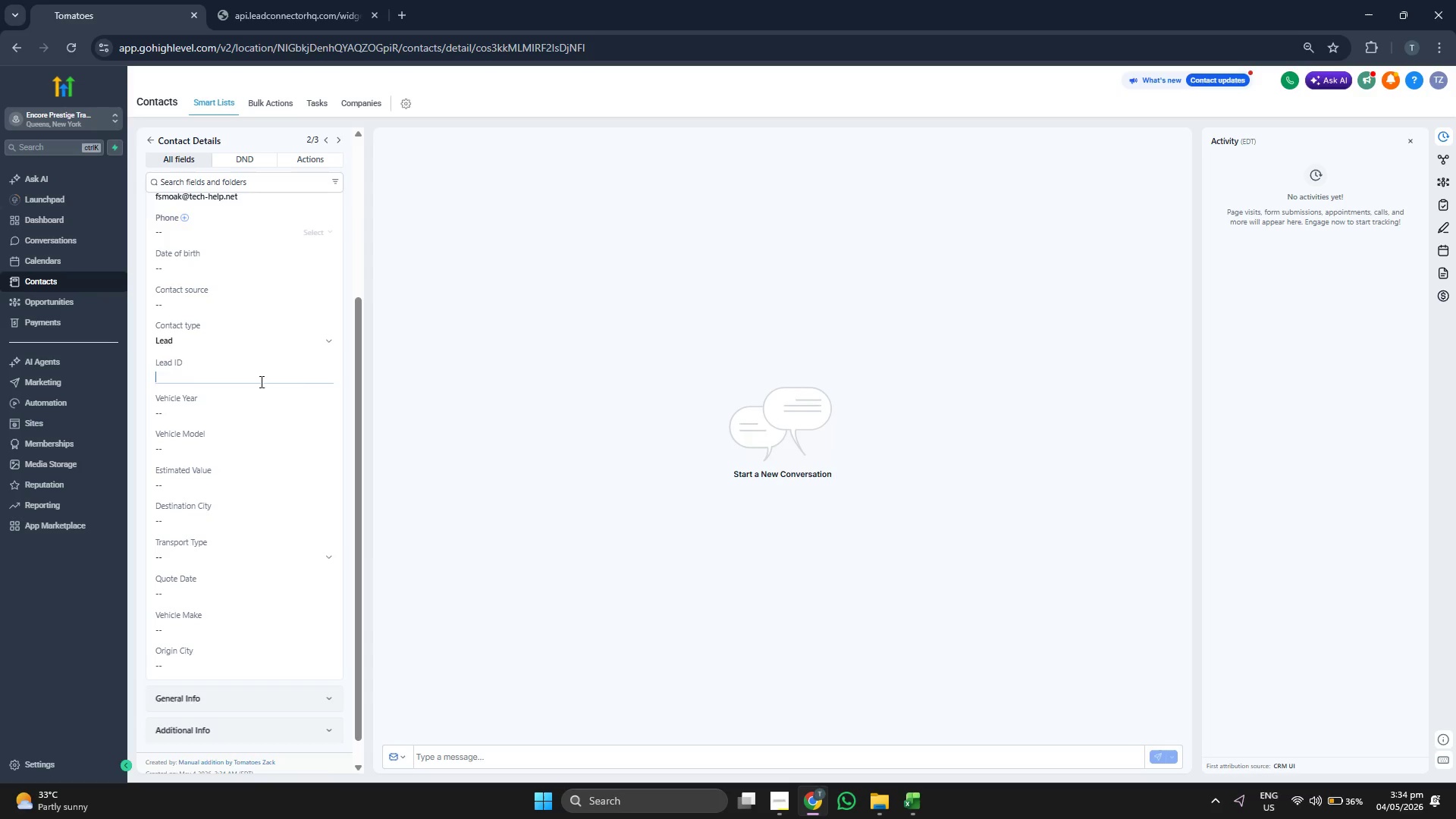 
key(Control+V)
 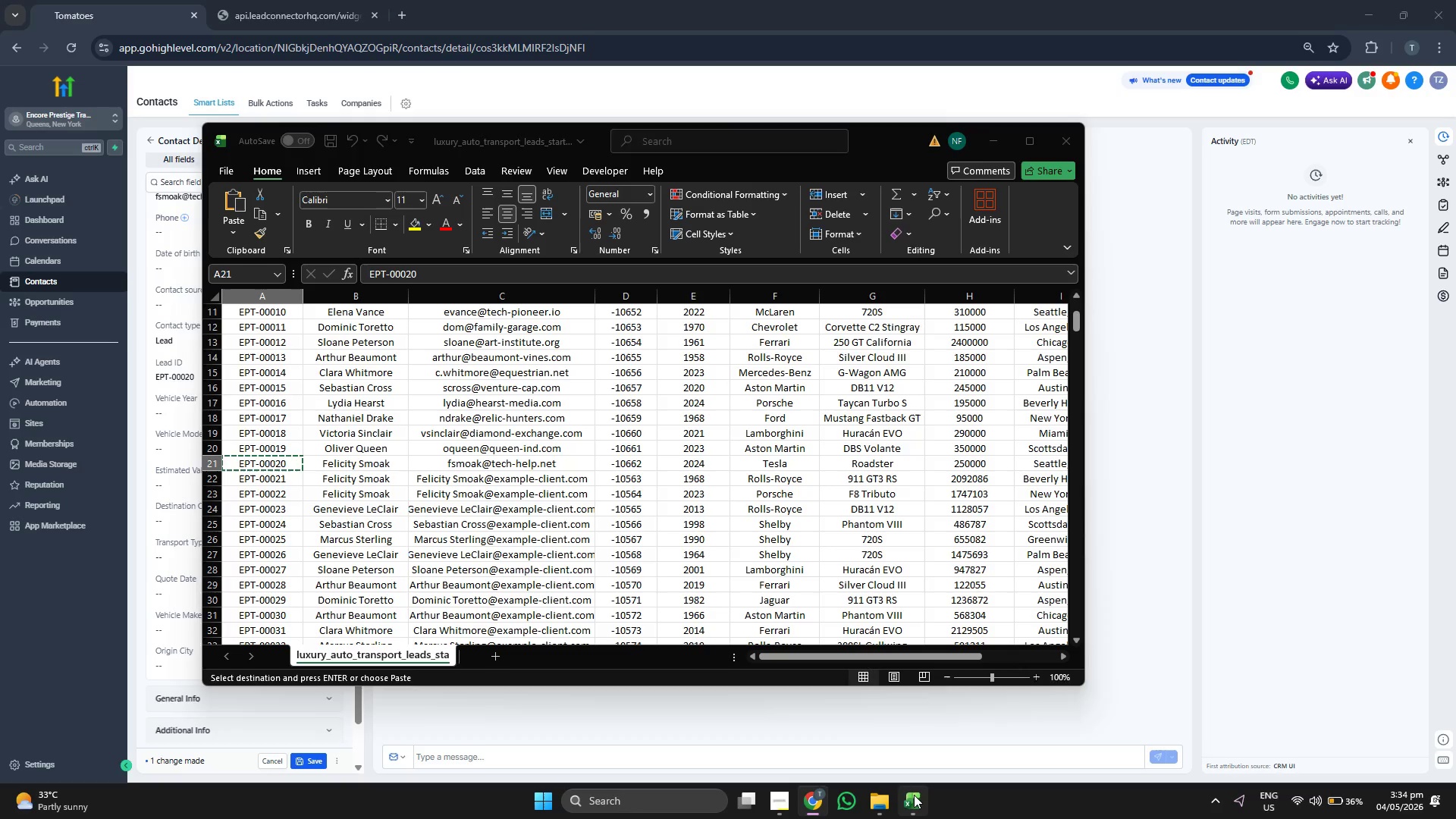 
key(ArrowRight)
 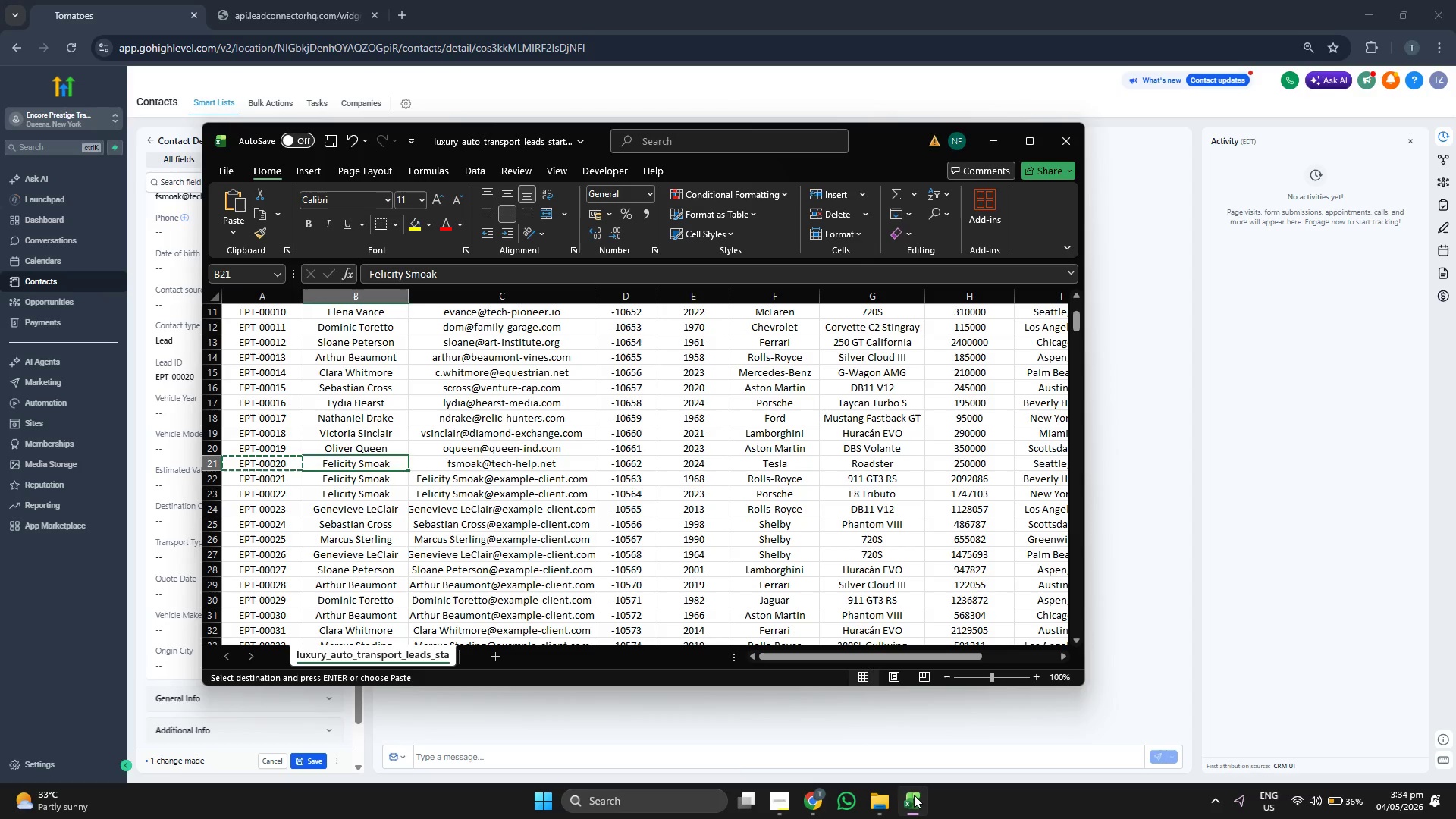 
key(ArrowRight)
 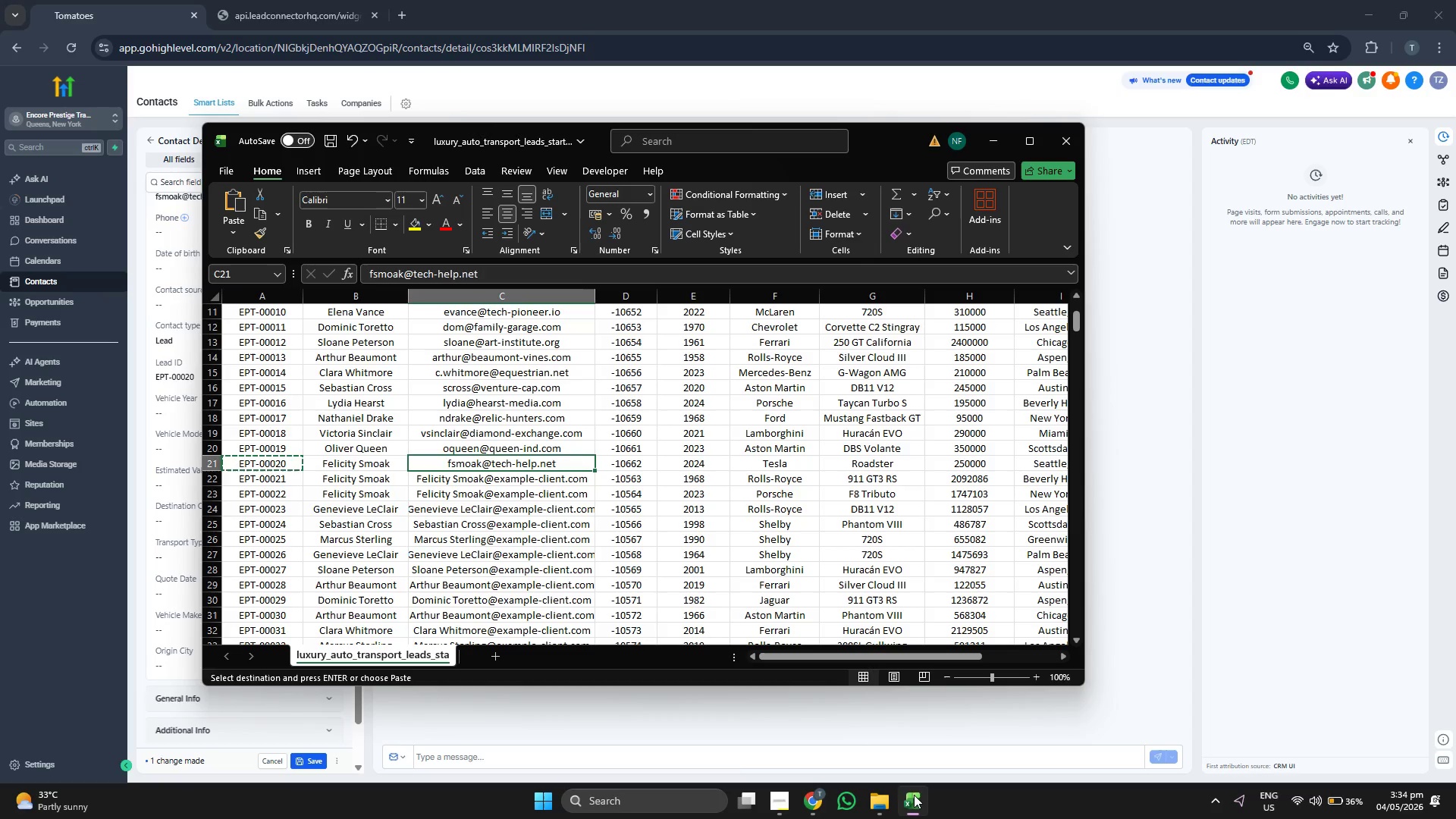 
key(ArrowRight)
 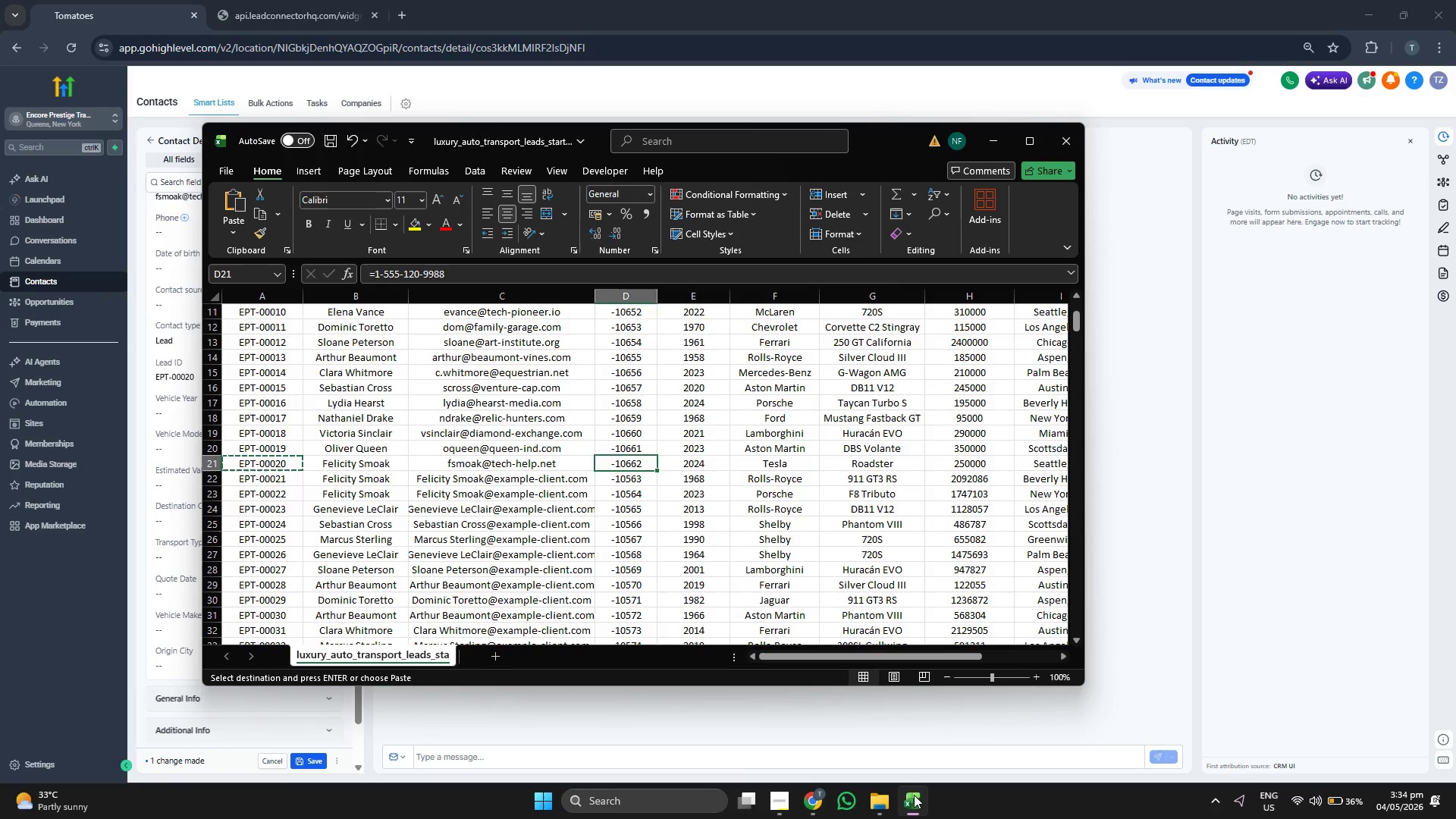 
key(ArrowRight)
 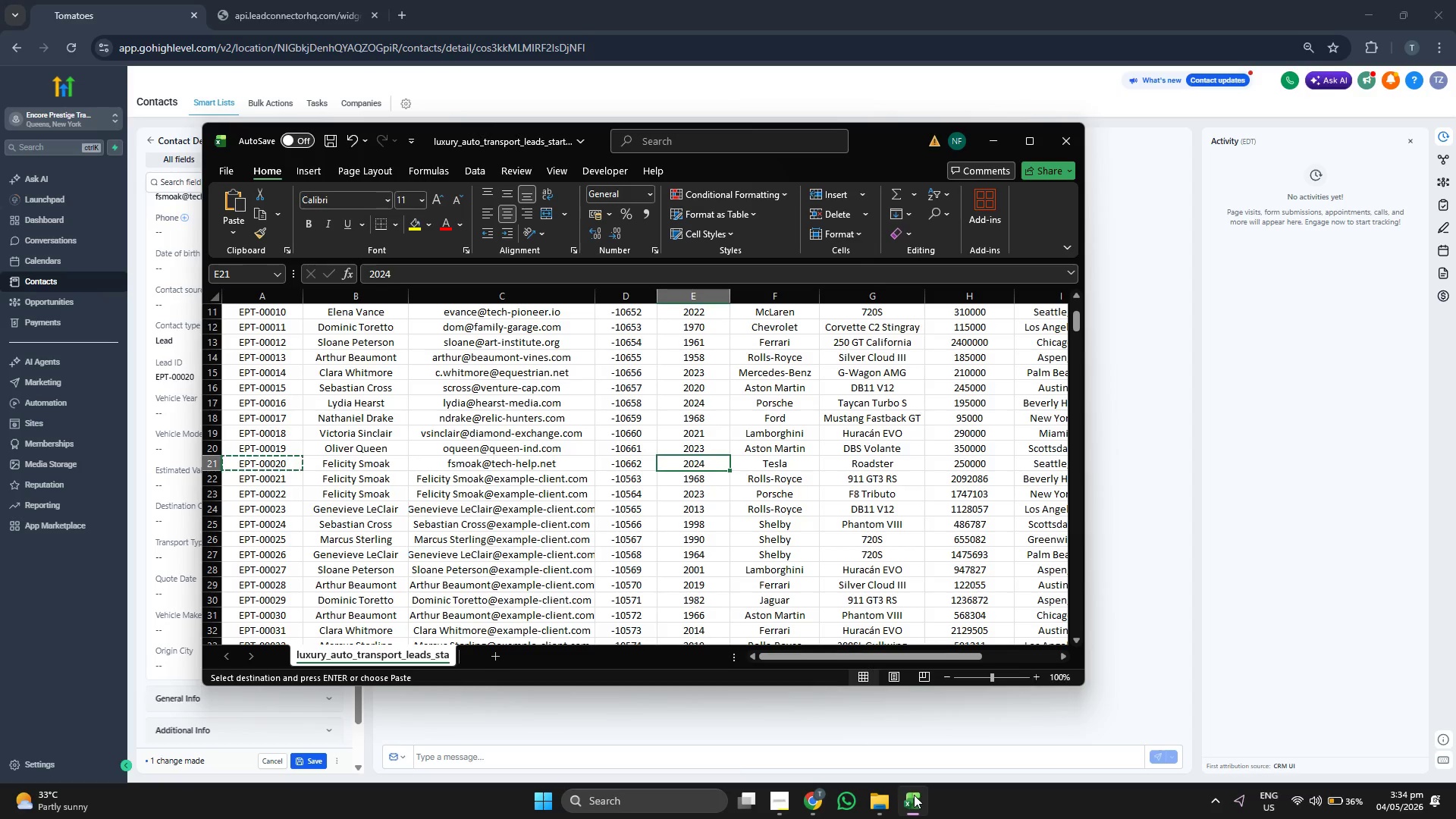 
key(Control+ControlLeft)
 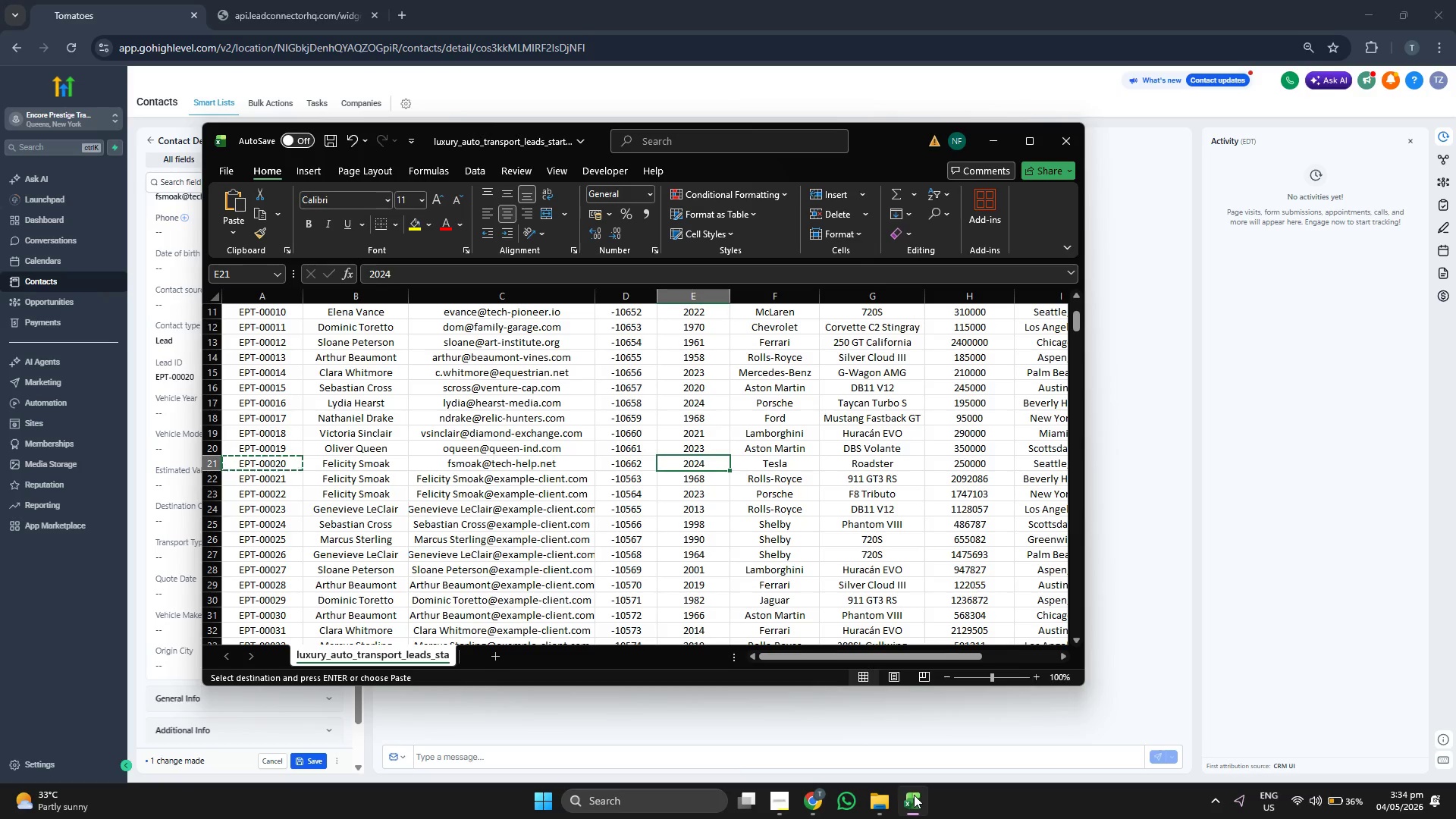 
key(Control+C)
 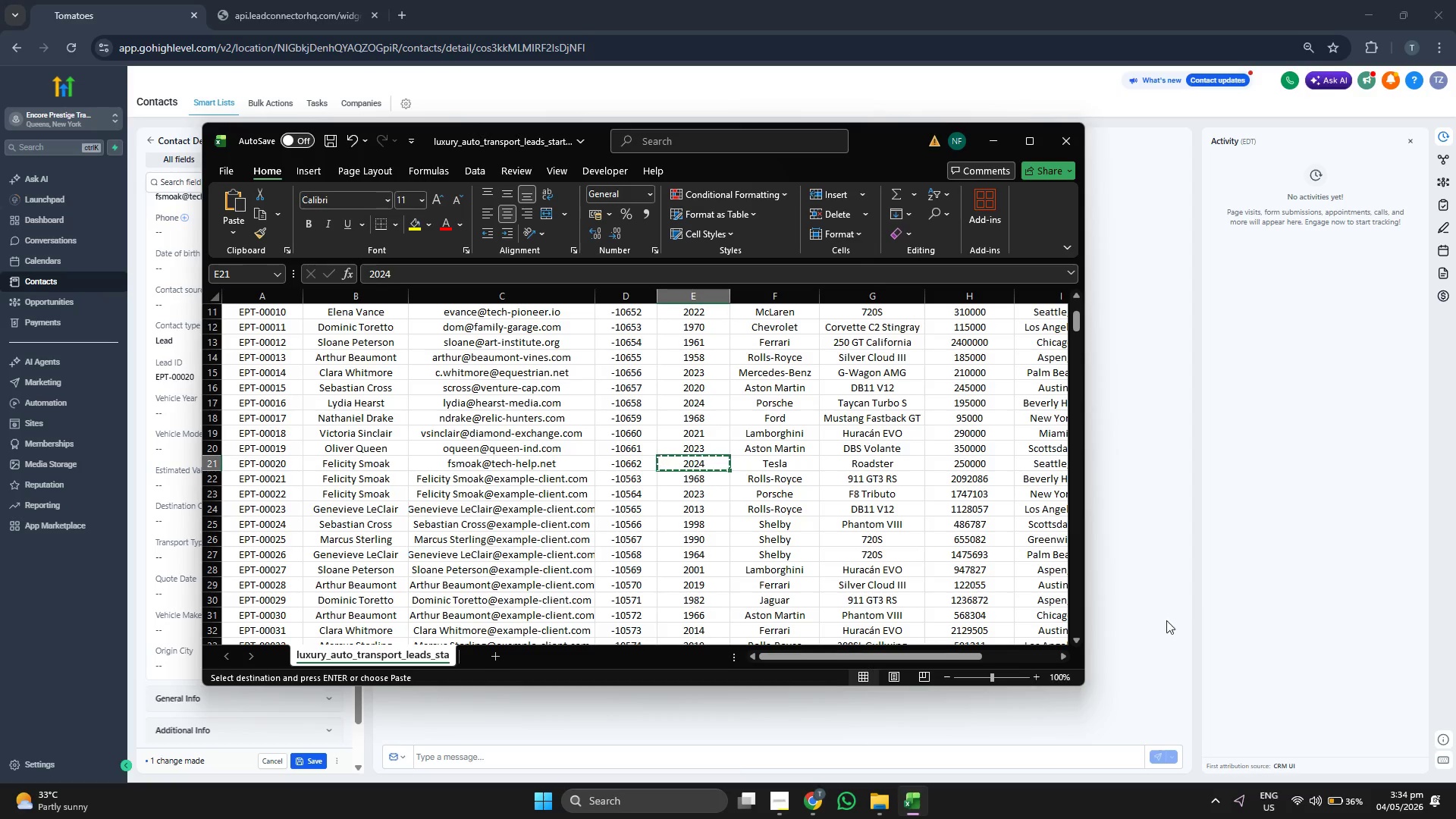 
left_click([1187, 604])
 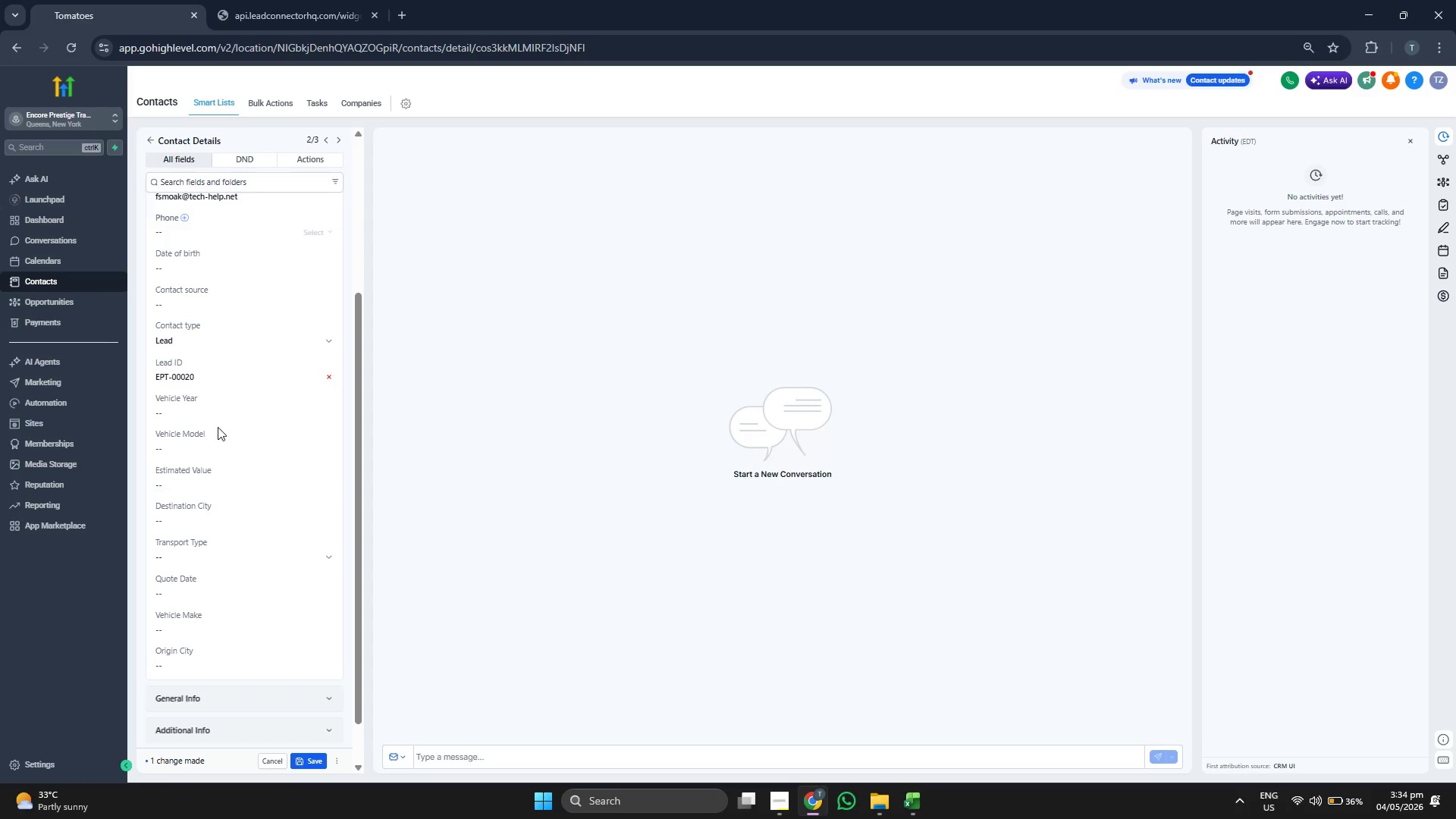 
left_click([227, 418])
 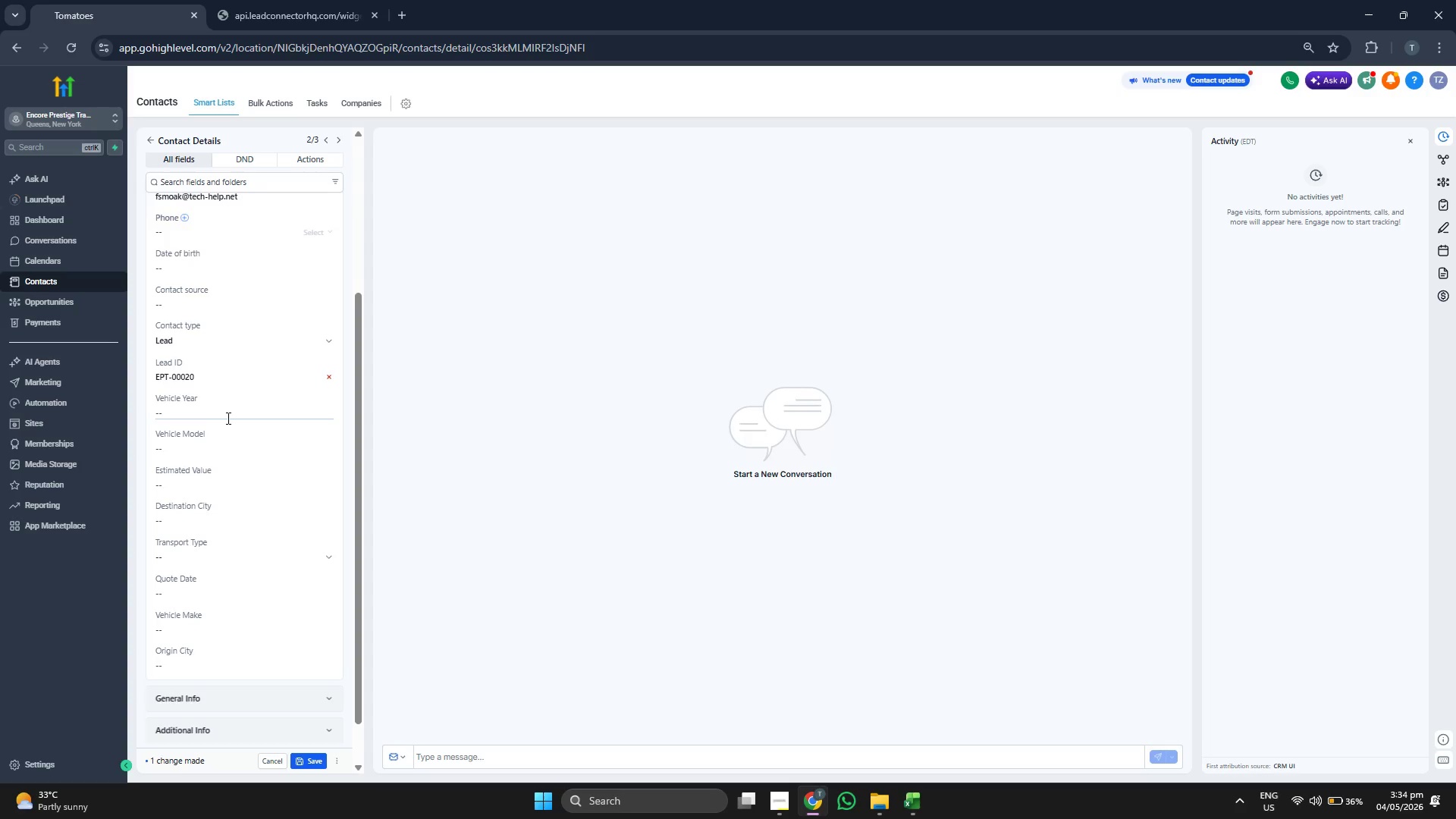 
key(Control+ControlLeft)
 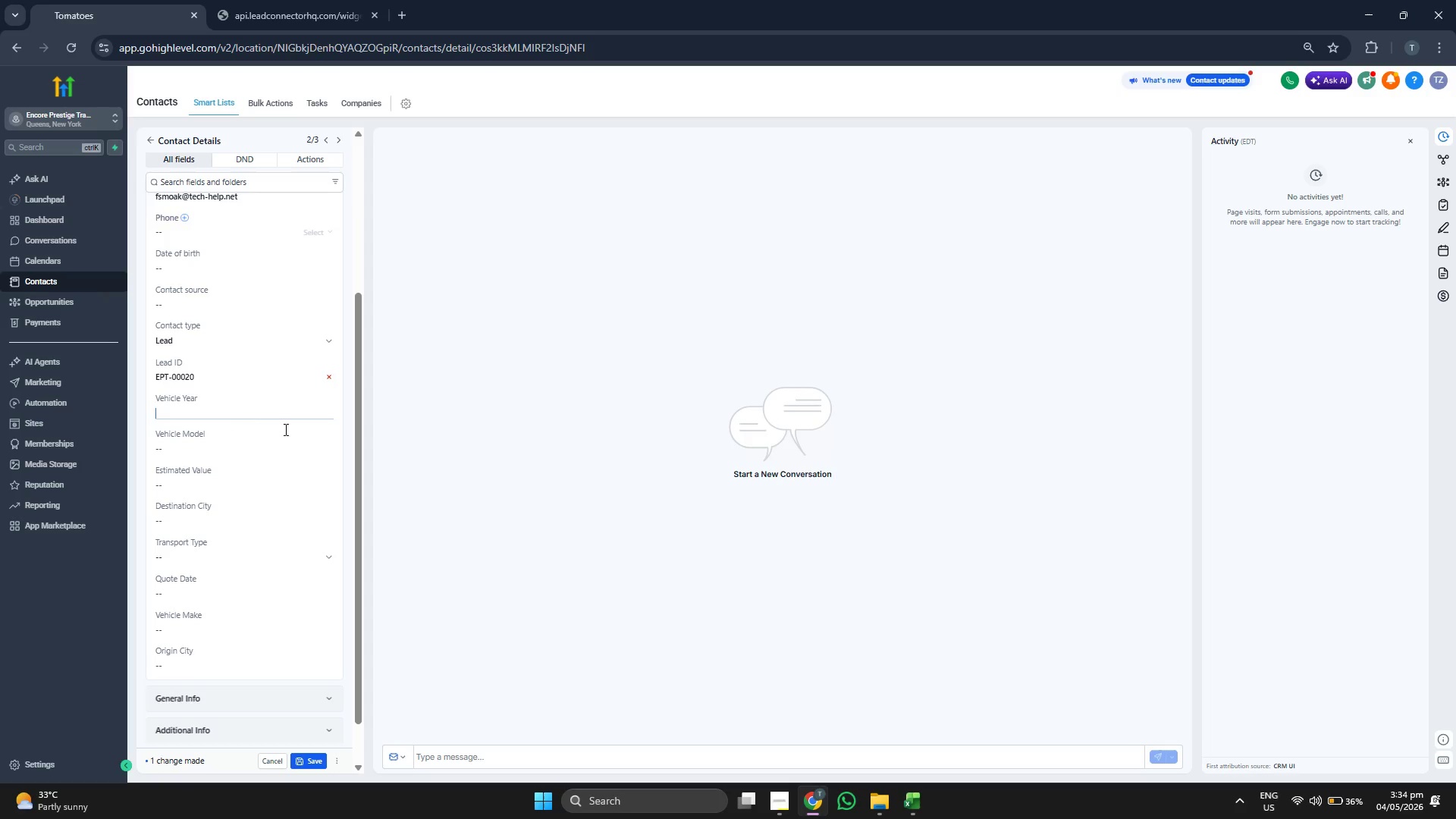 
key(Control+V)
 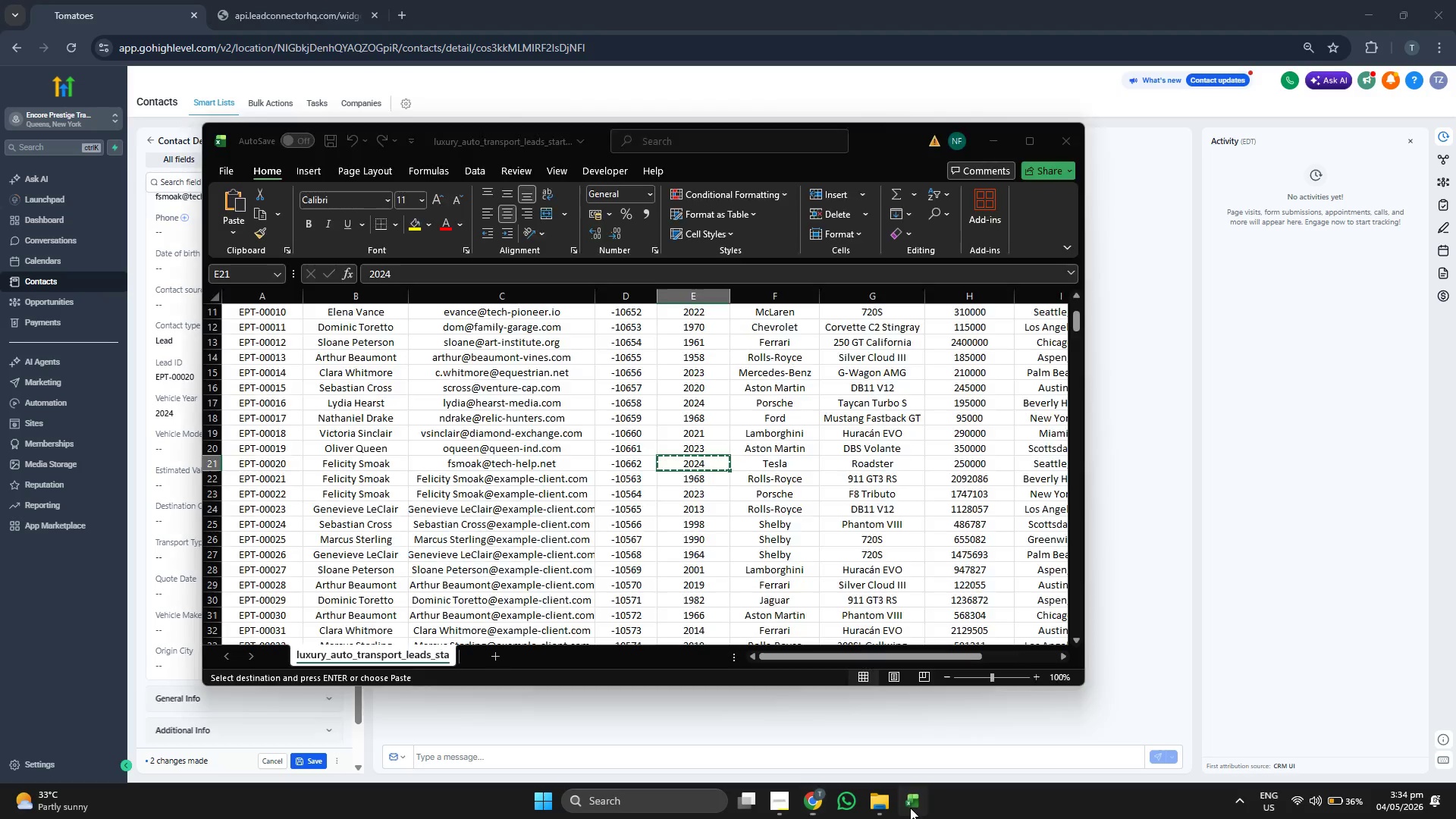 
key(ArrowRight)
 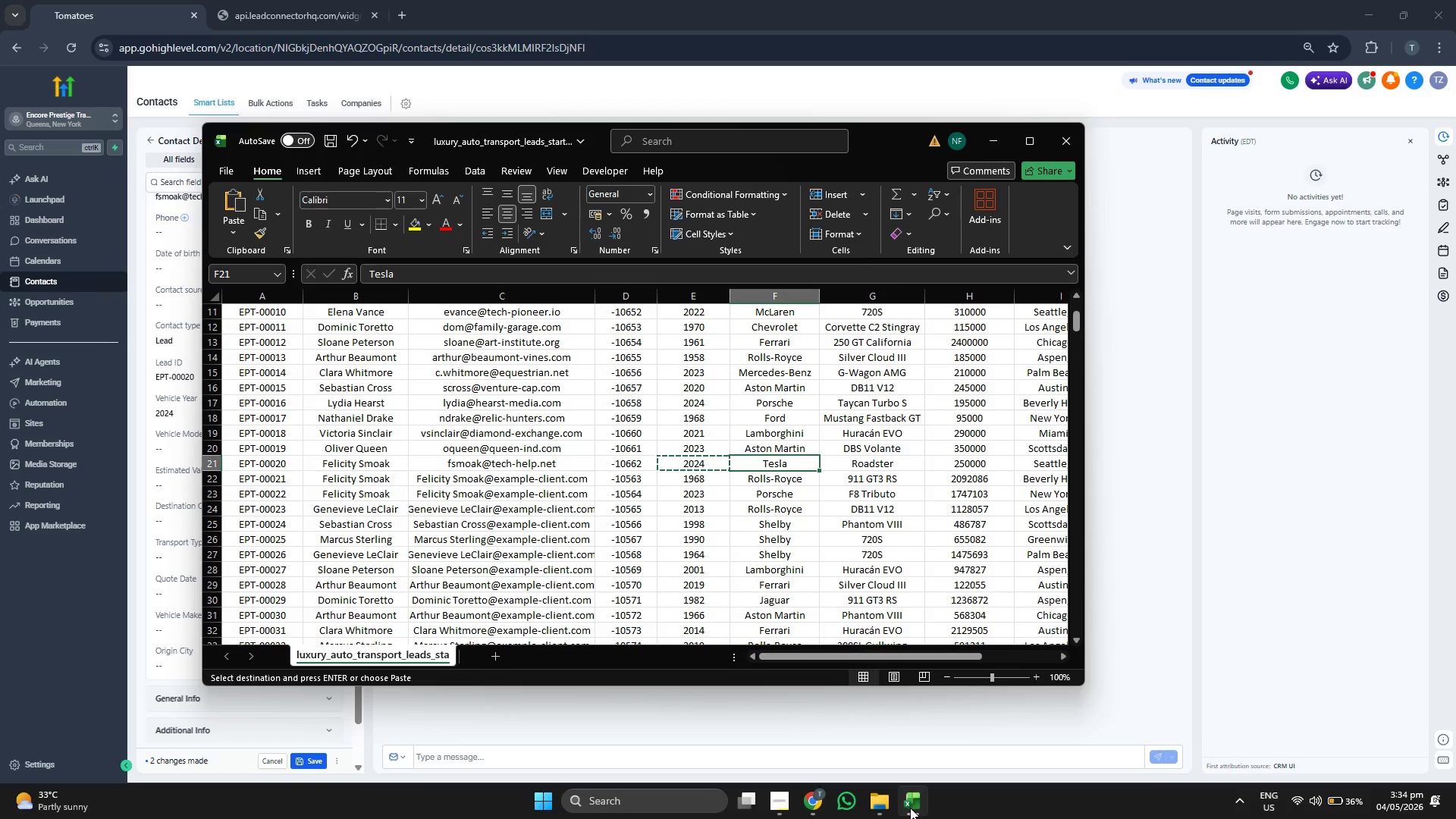 
key(ArrowRight)
 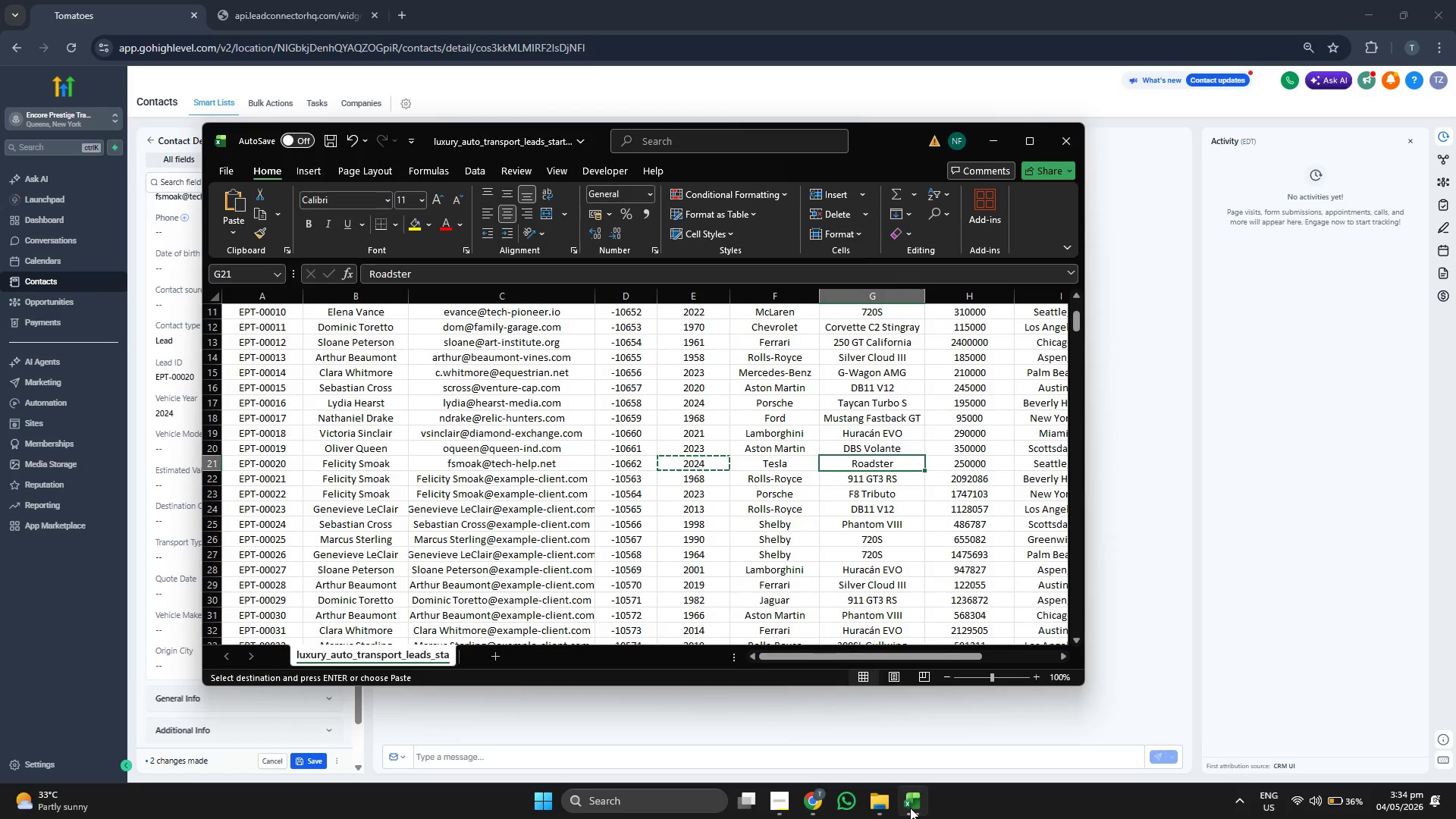 
key(Control+ControlLeft)
 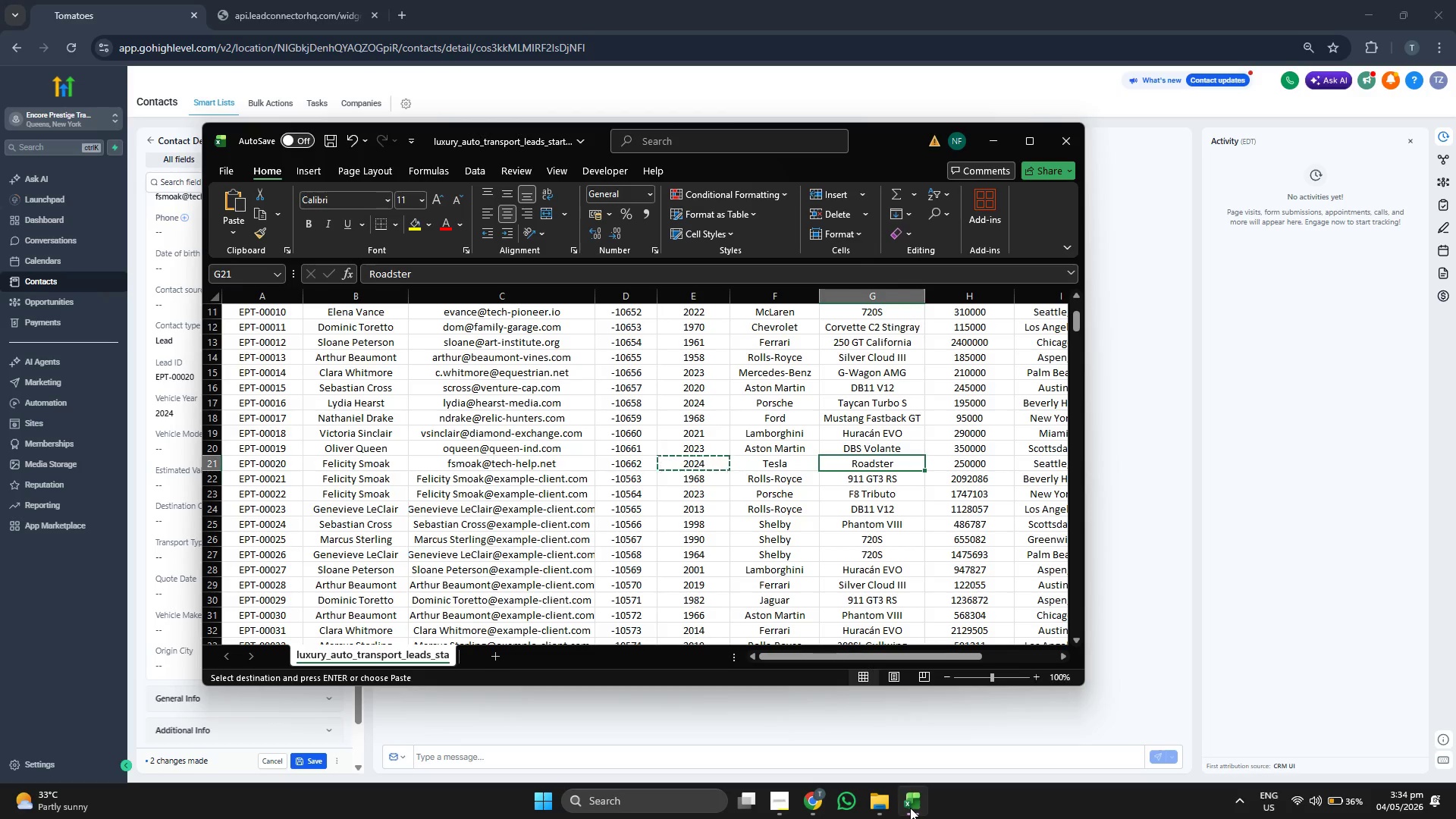 
key(Control+C)
 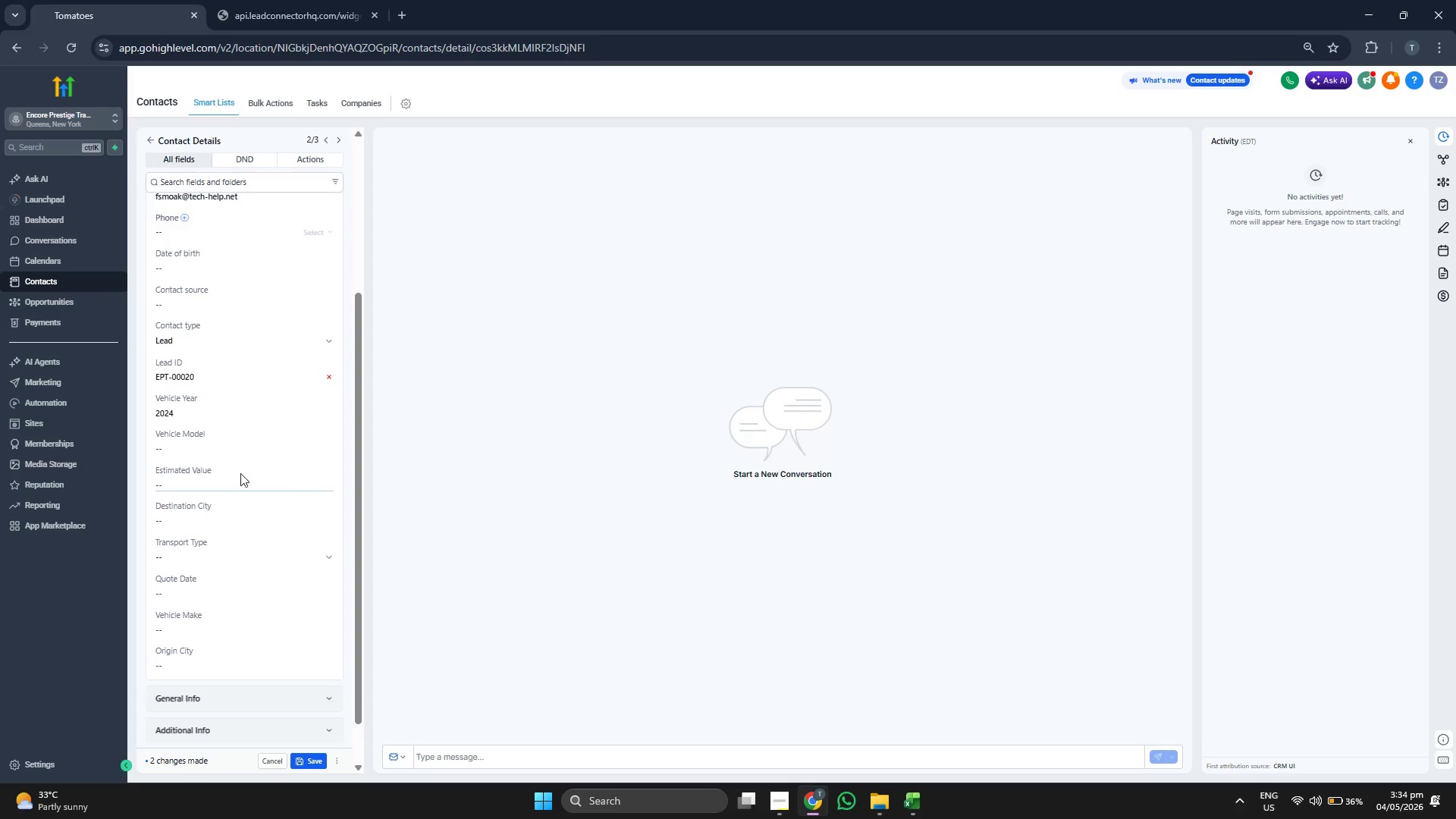 
key(Control+ControlLeft)
 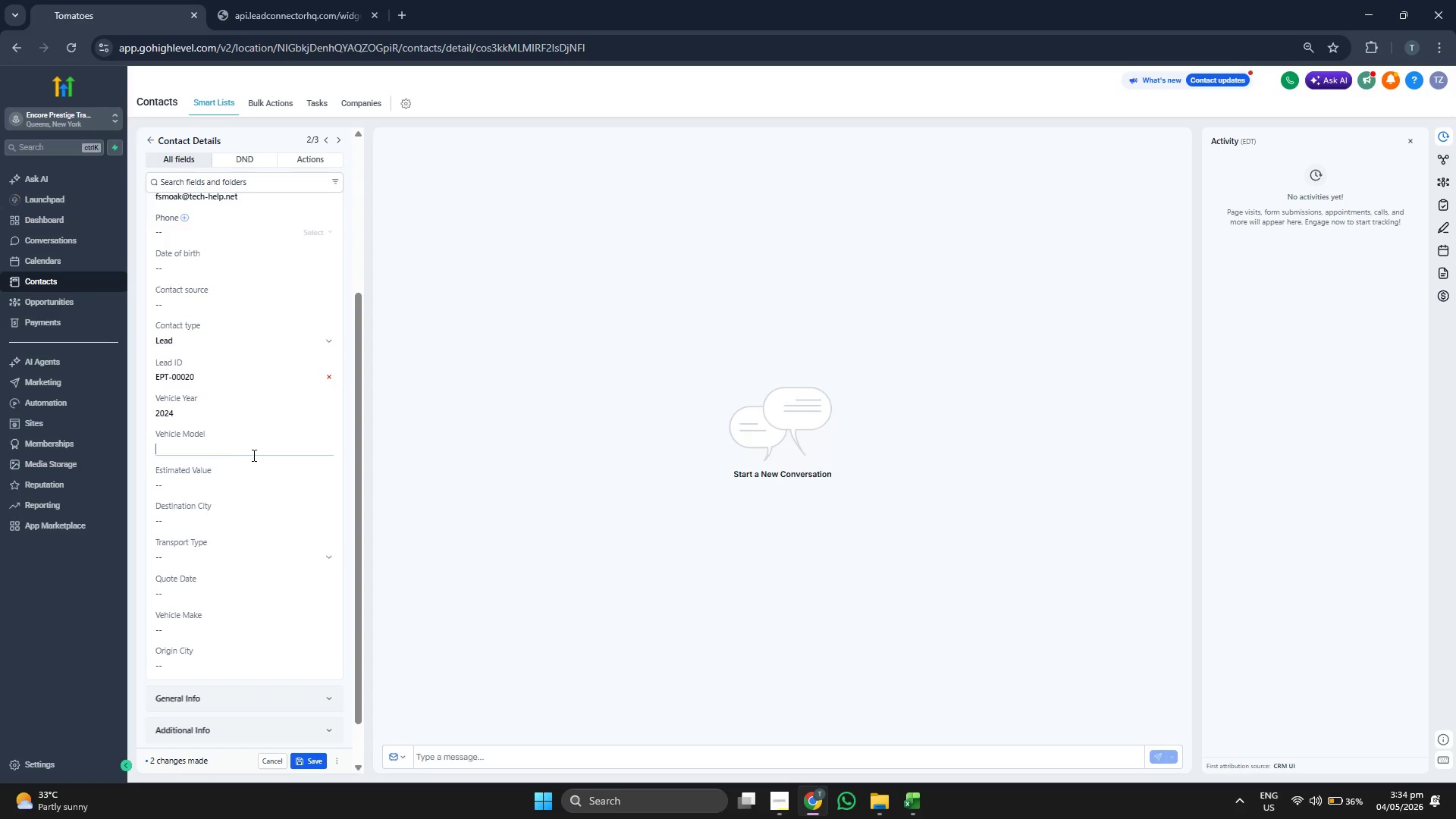 
key(Control+V)
 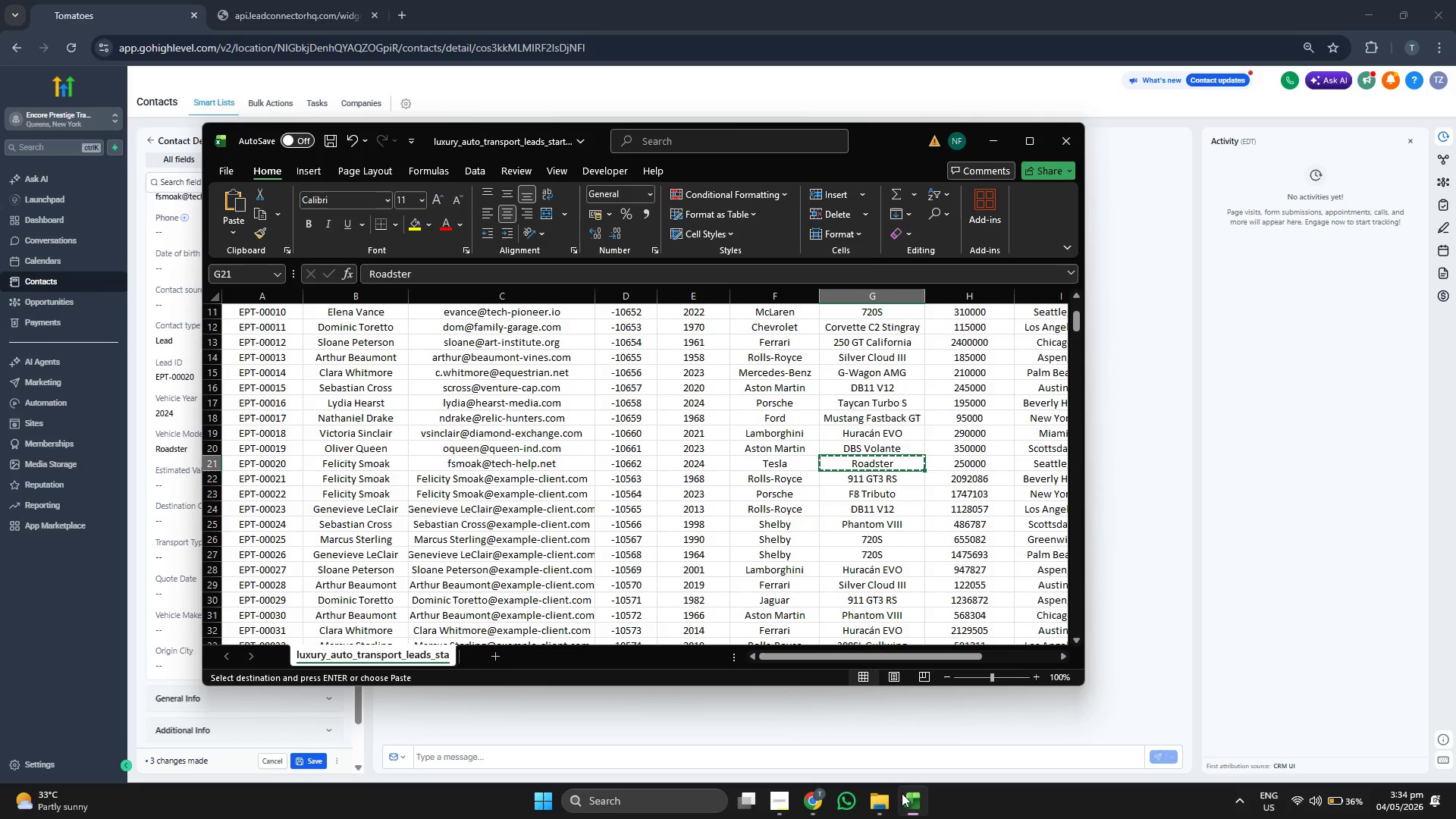 
key(ArrowLeft)
 